 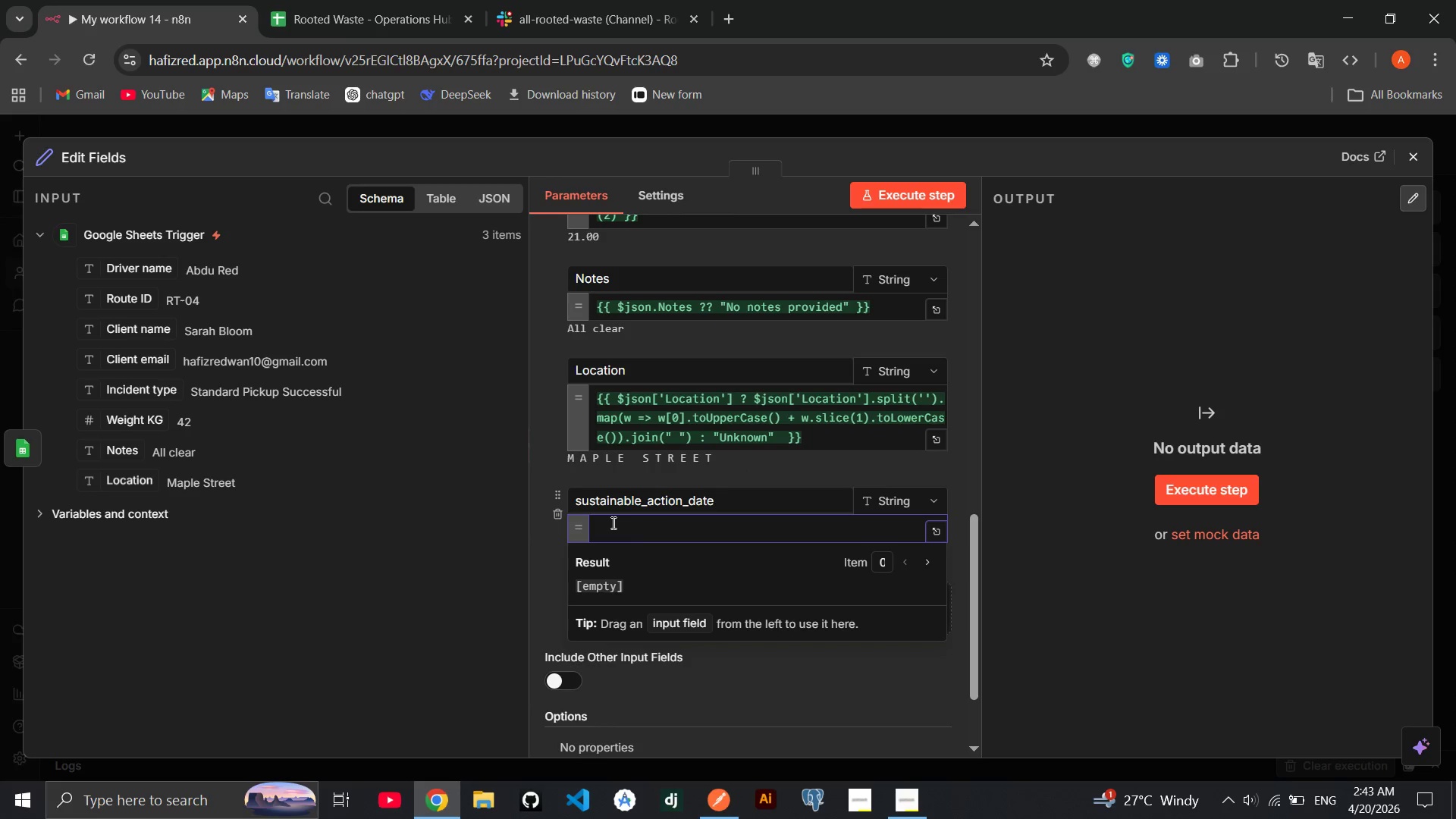 
hold_key(key=ShiftRight, duration=1.53)
 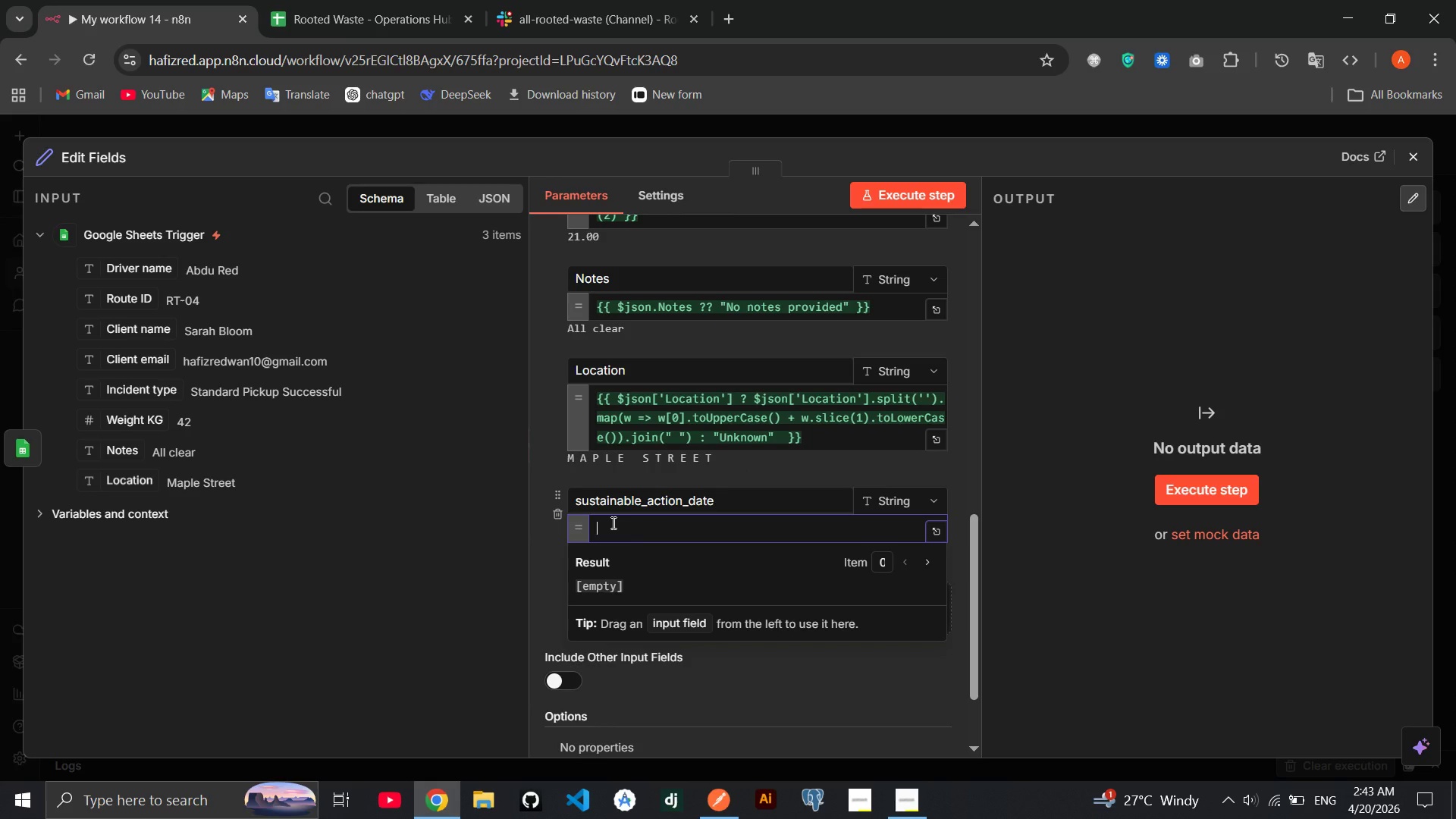 
key(Shift+BracketLeft)
 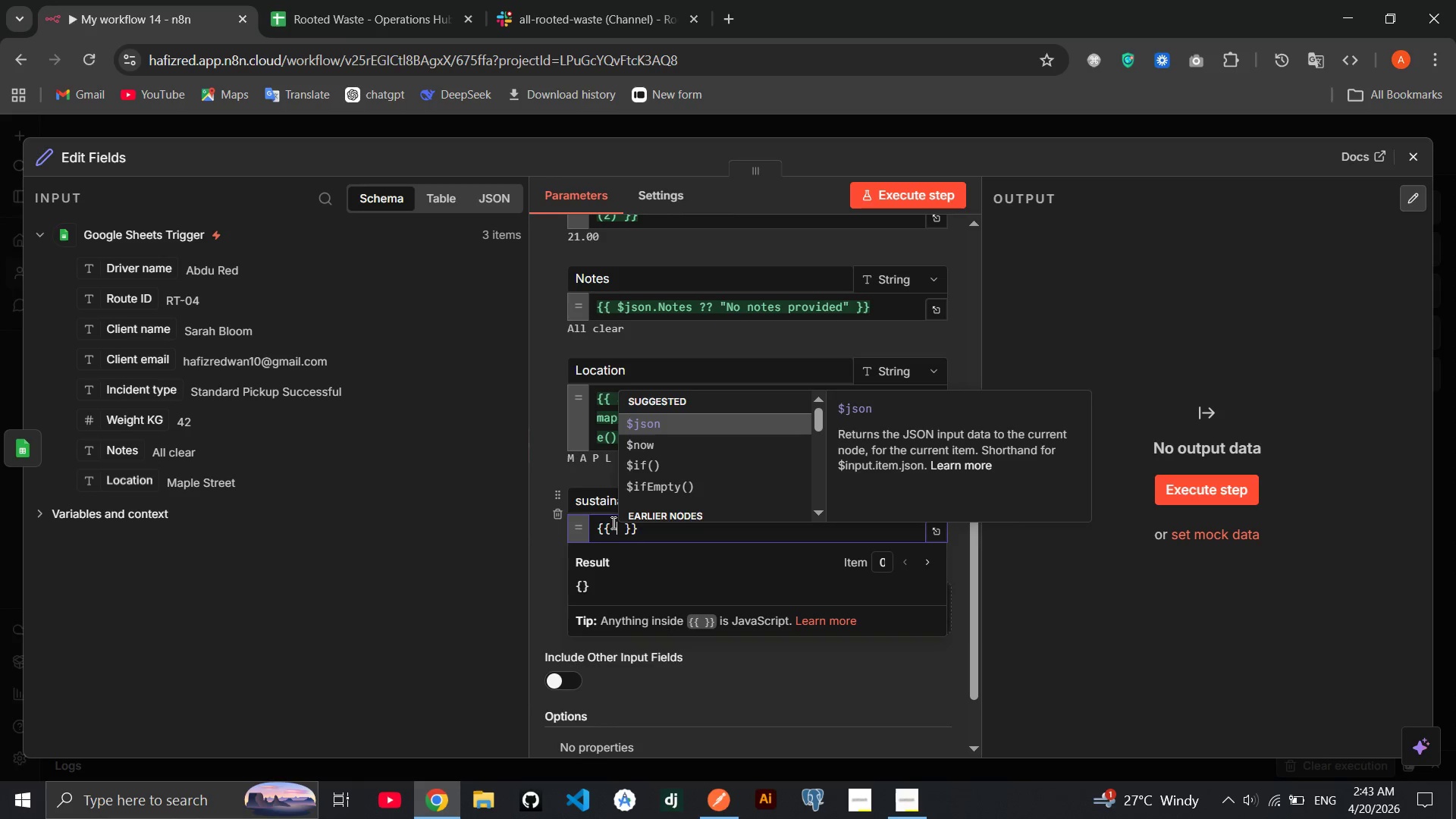 
key(Shift+BracketLeft)
 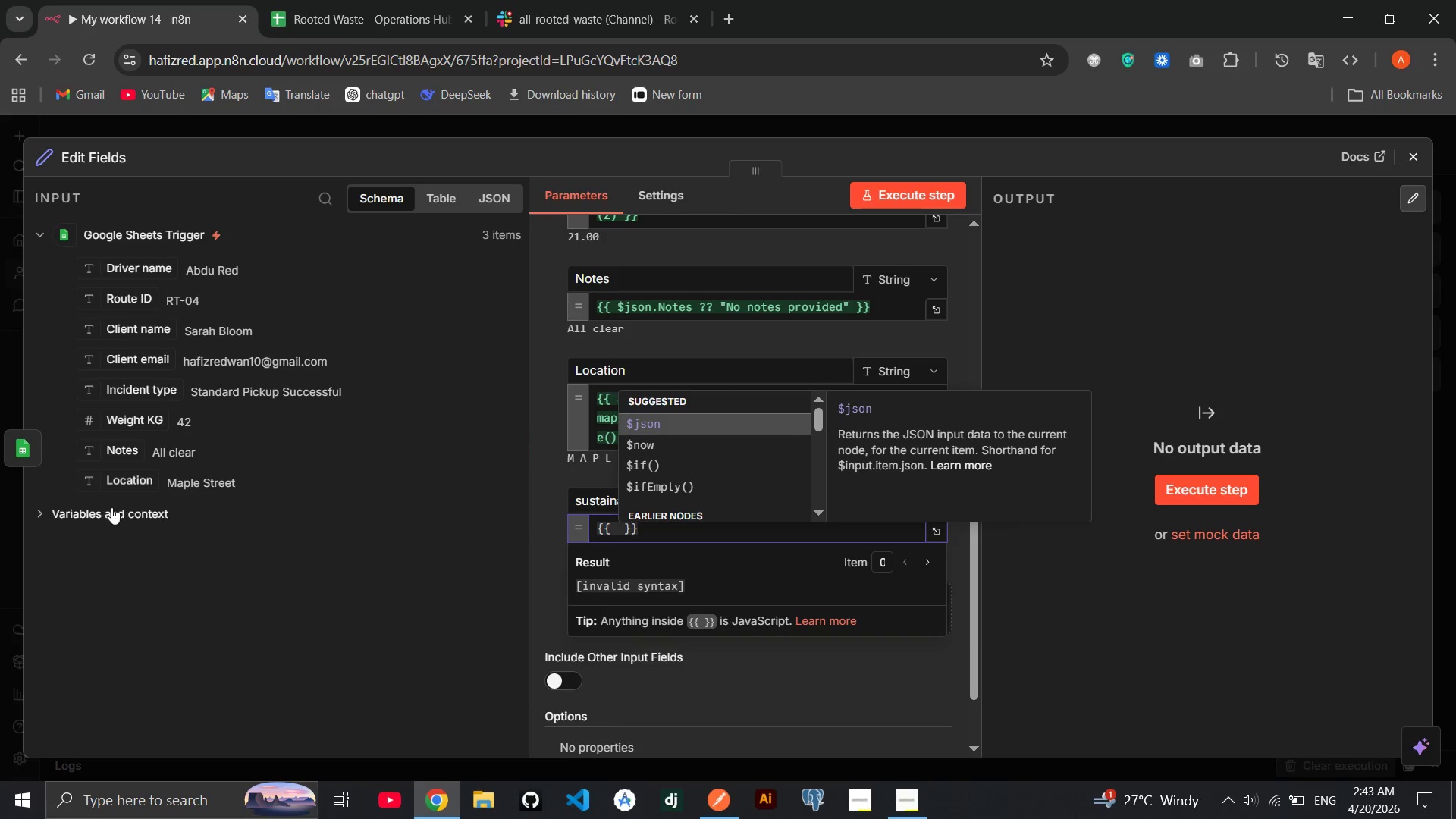 
left_click([109, 507])
 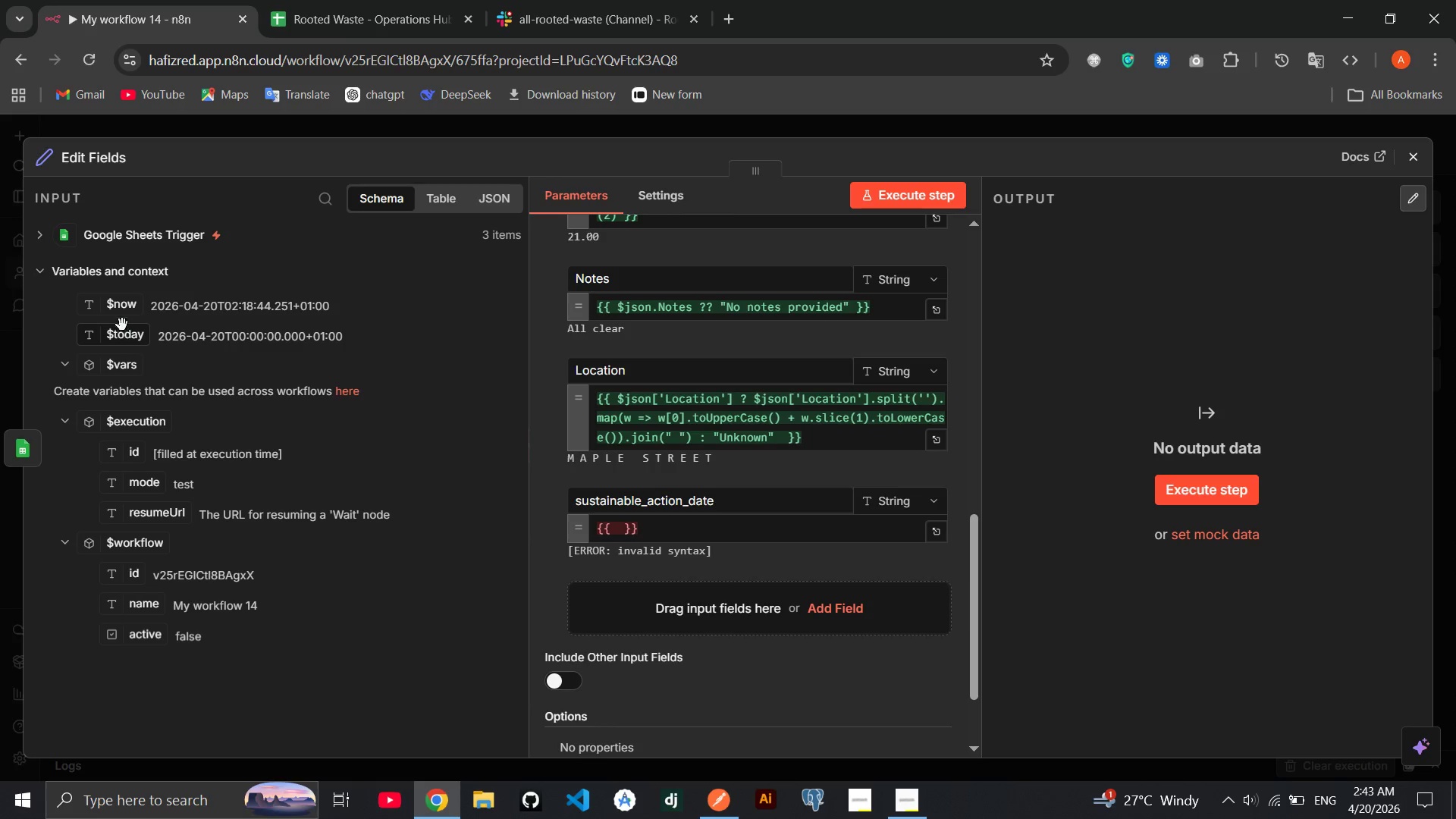 
left_click_drag(start_coordinate=[118, 314], to_coordinate=[617, 537])
 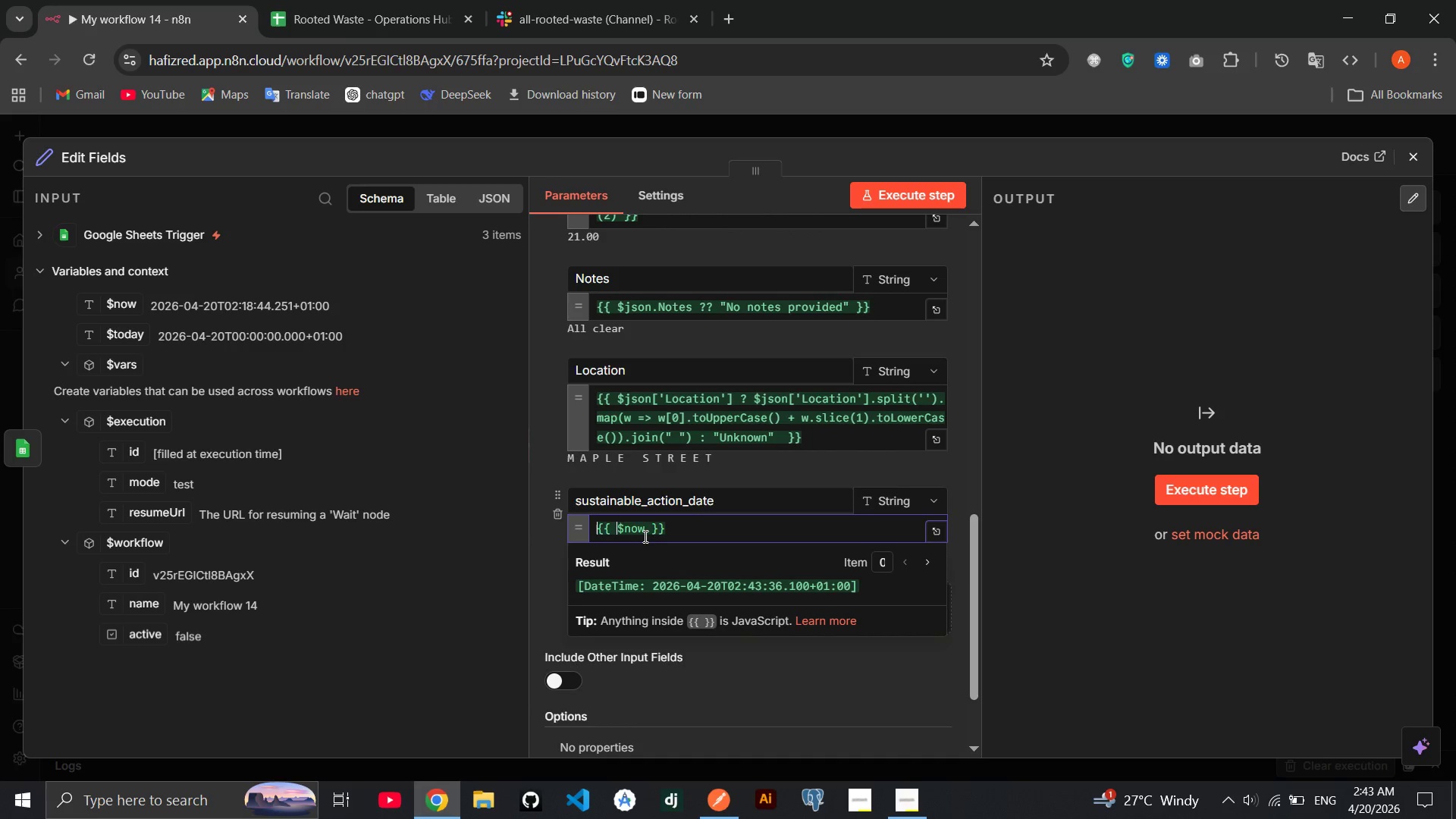 
left_click([644, 536])
 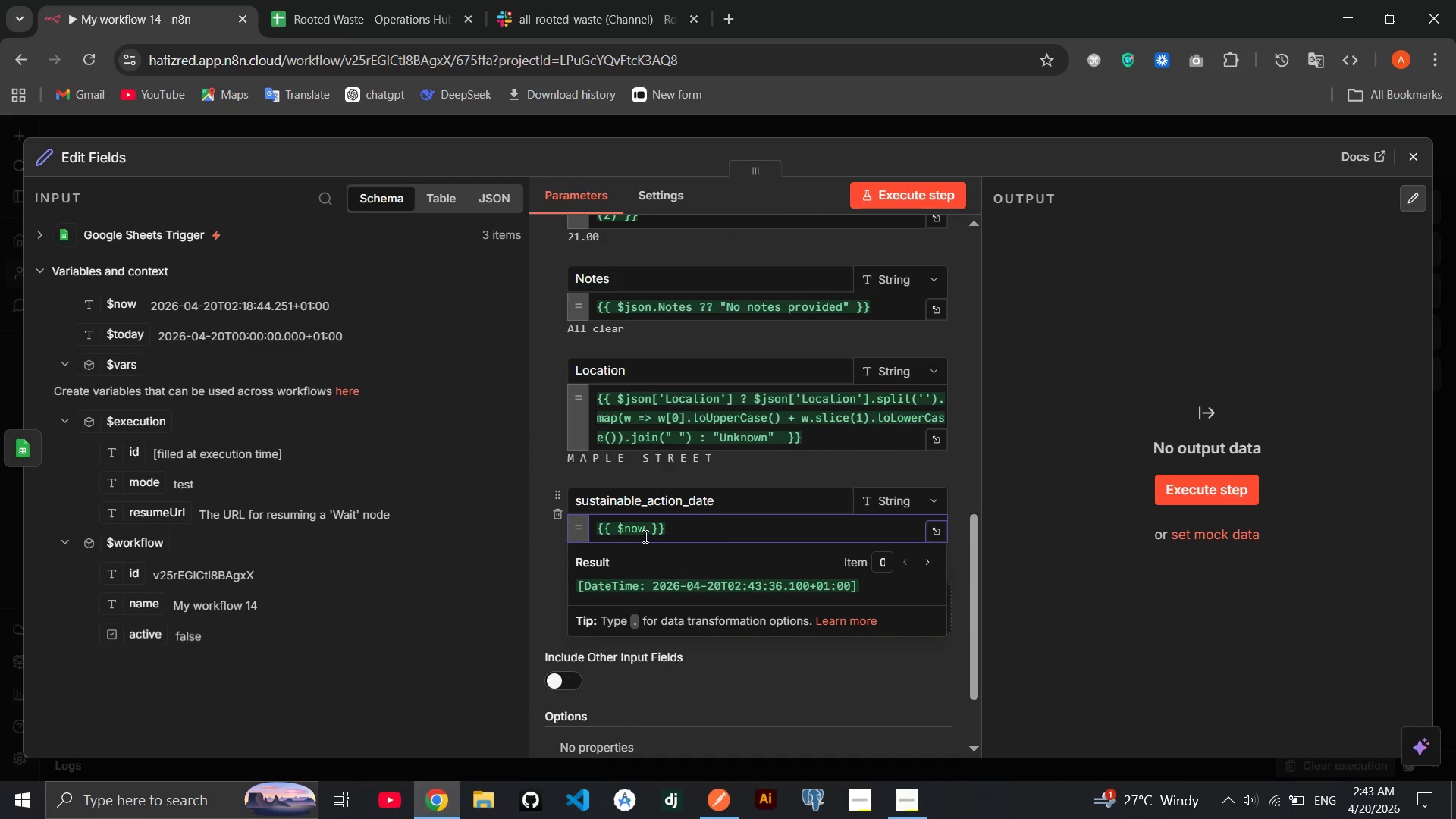 
type(.format)
 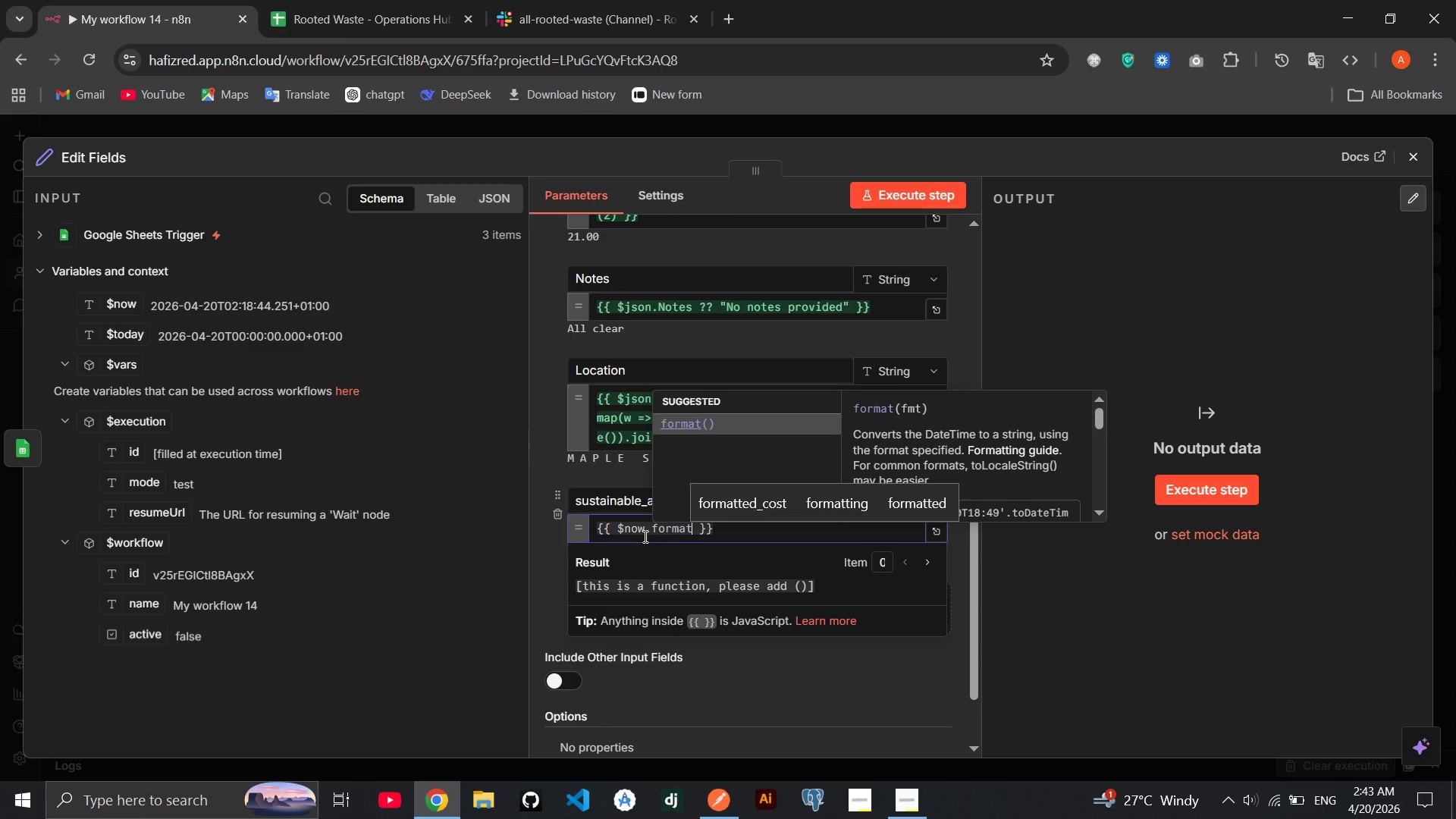 
key(Enter)
 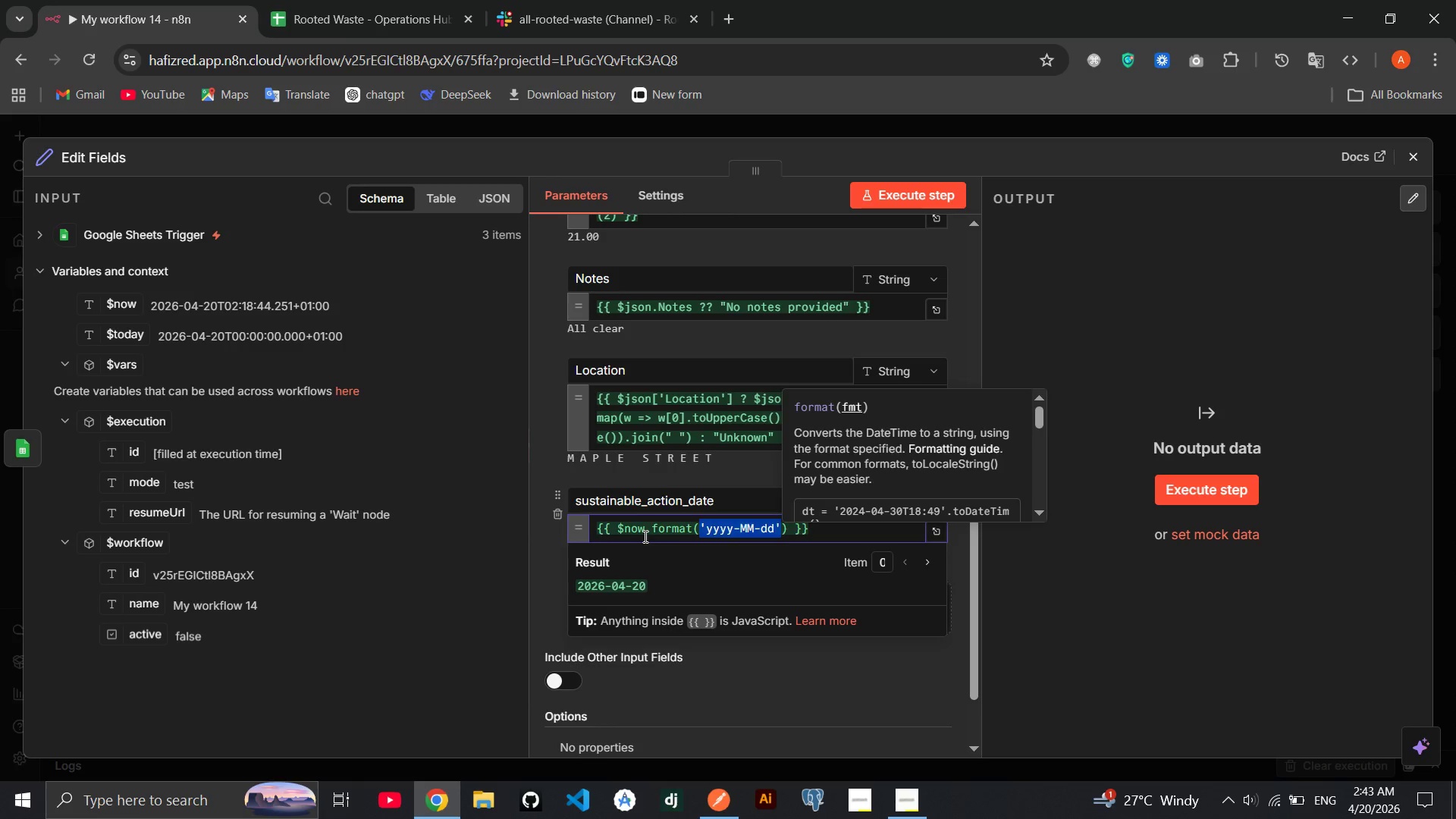 
key(Backspace)
type('dddd)
 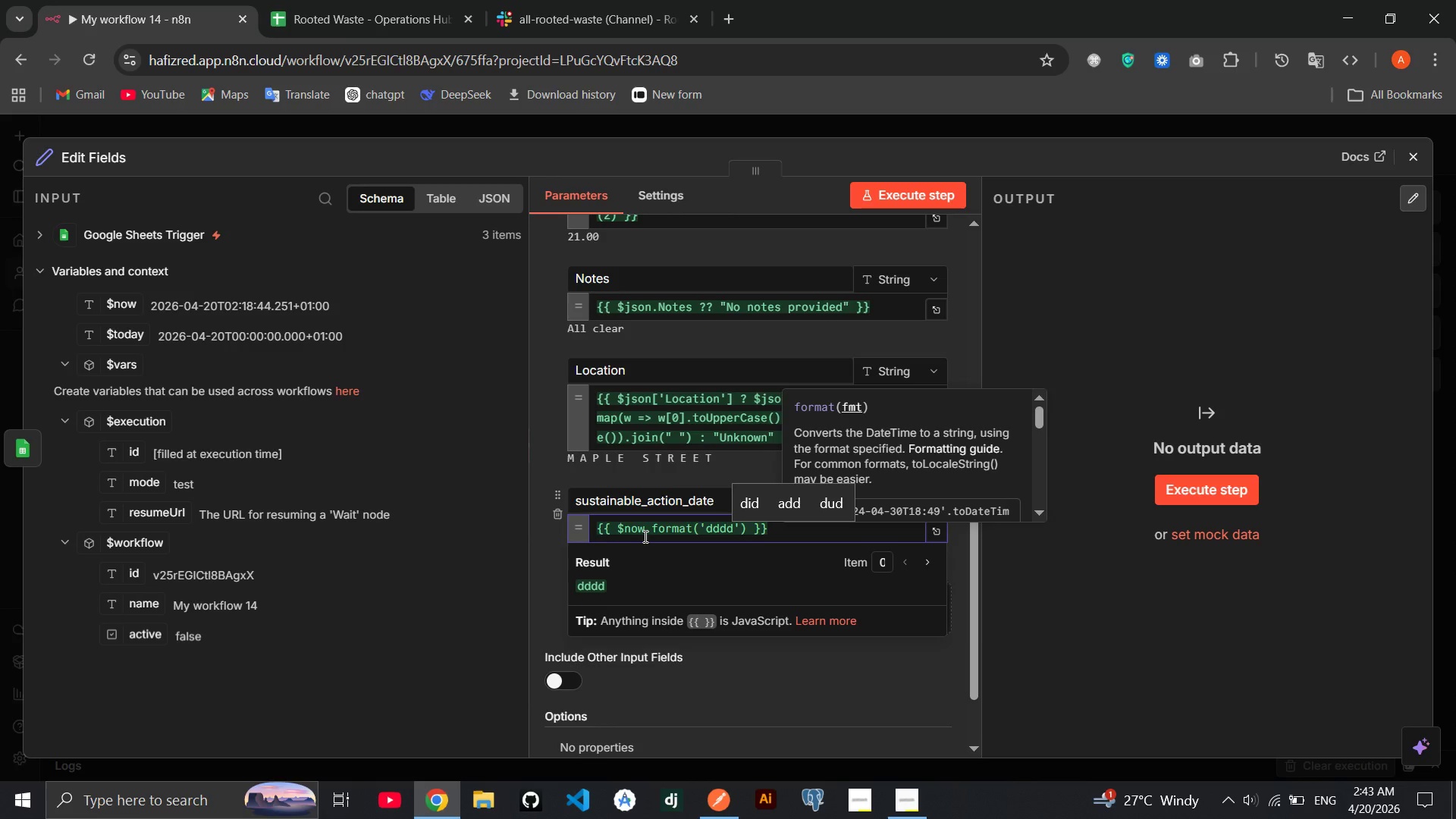 
wait(5.22)
 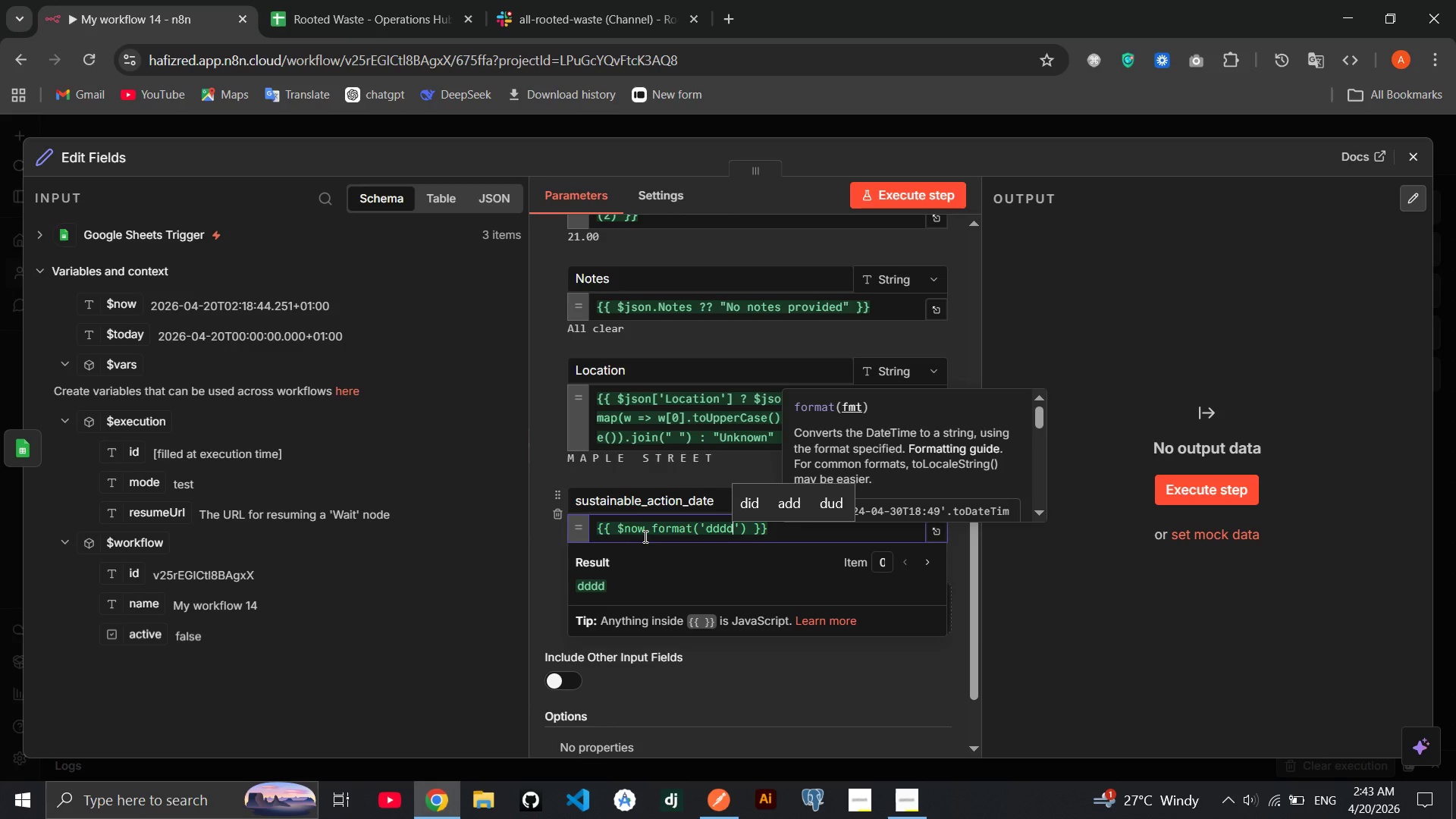 
key(ArrowRight)
 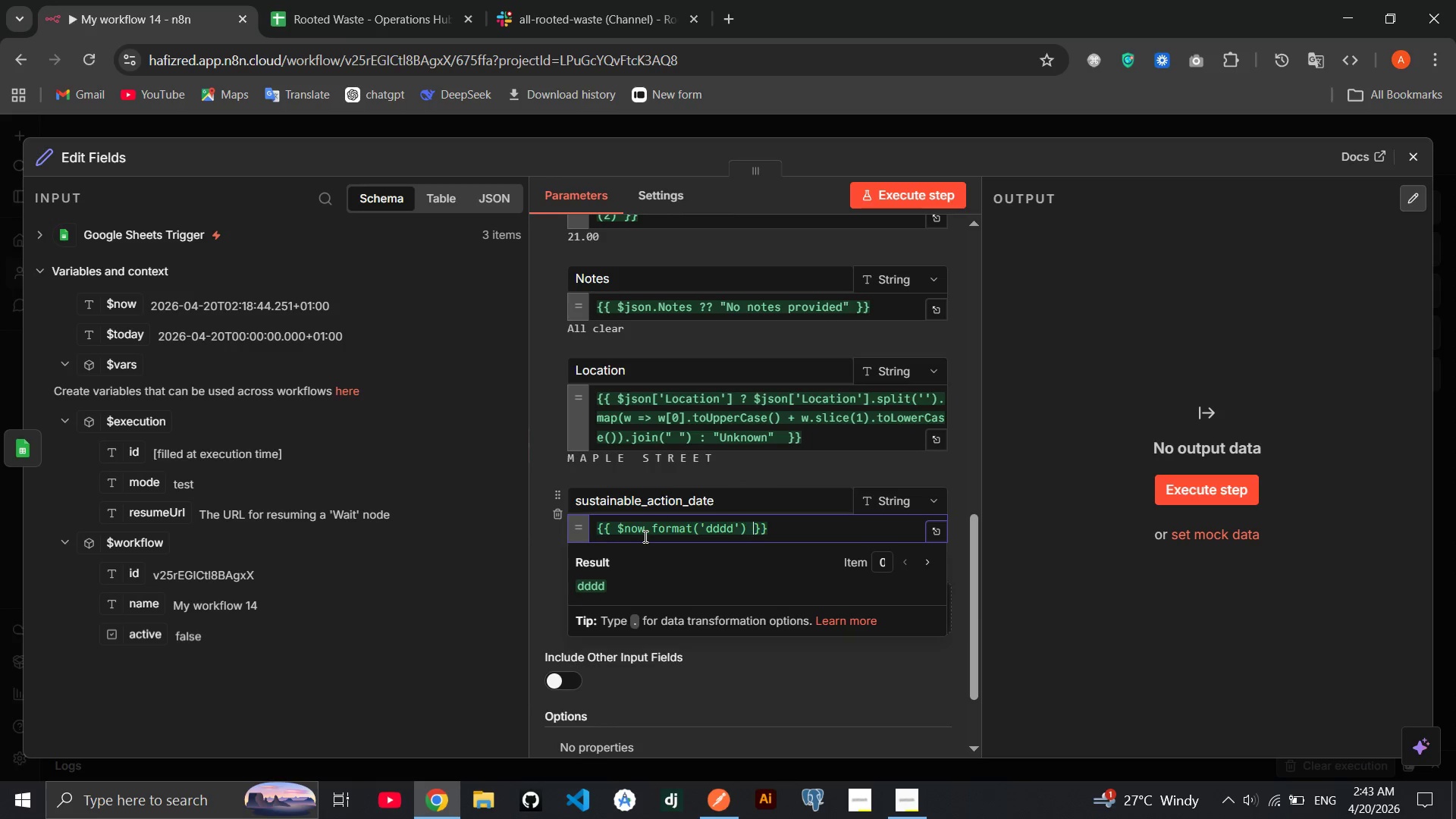 
key(ArrowRight)
 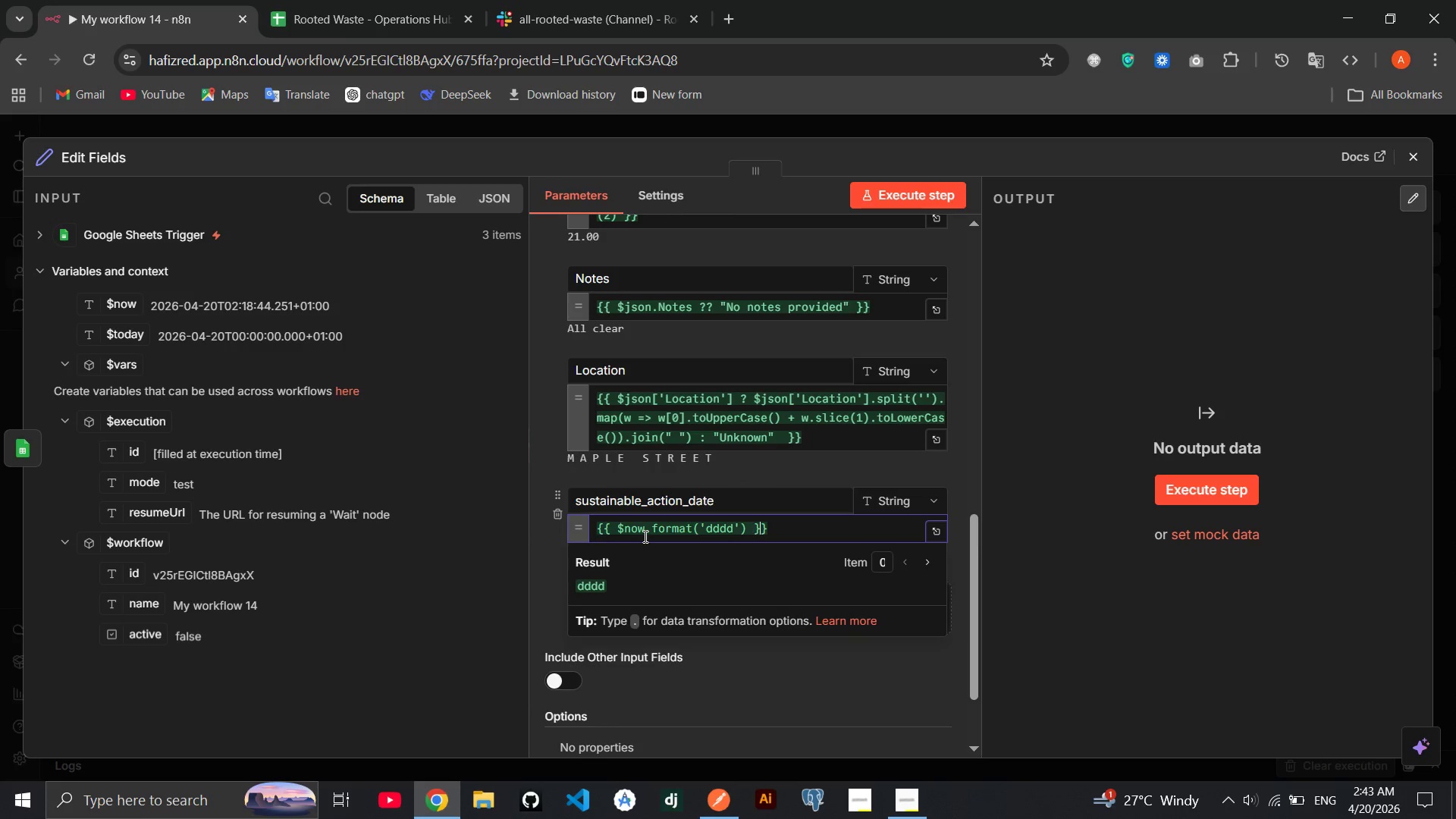 
key(ArrowRight)
 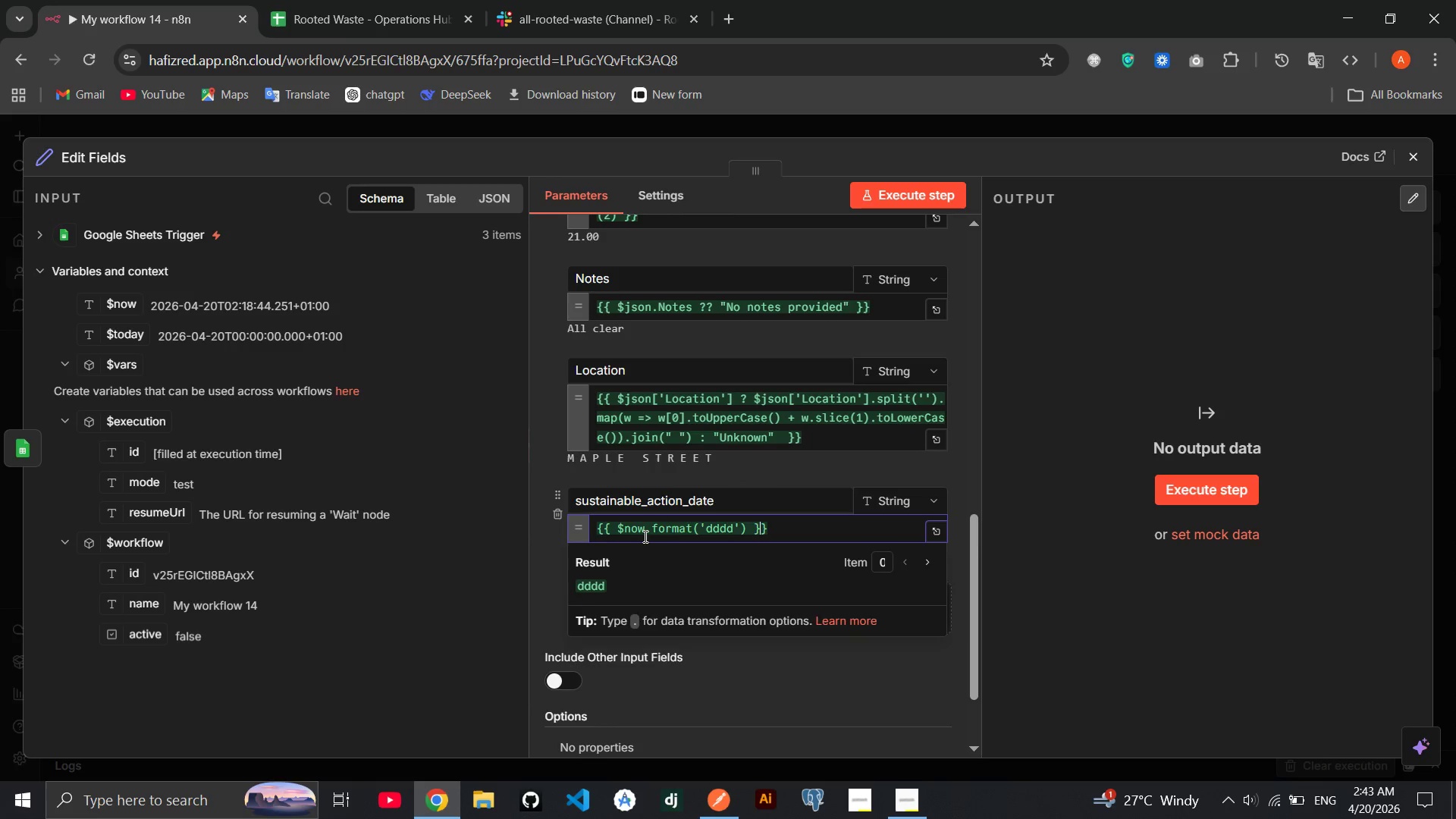 
key(ArrowRight)
 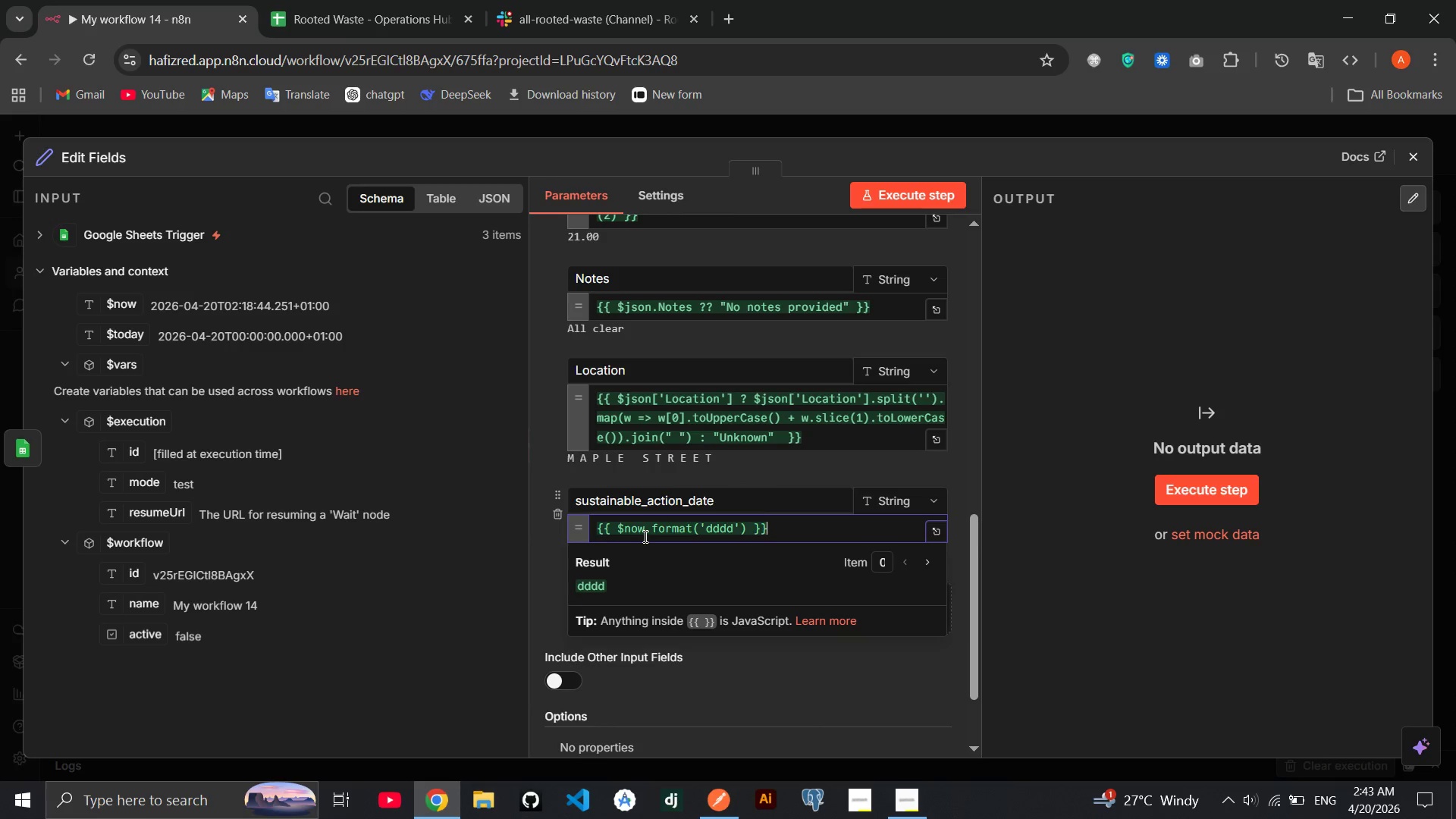 
key(ArrowRight)
 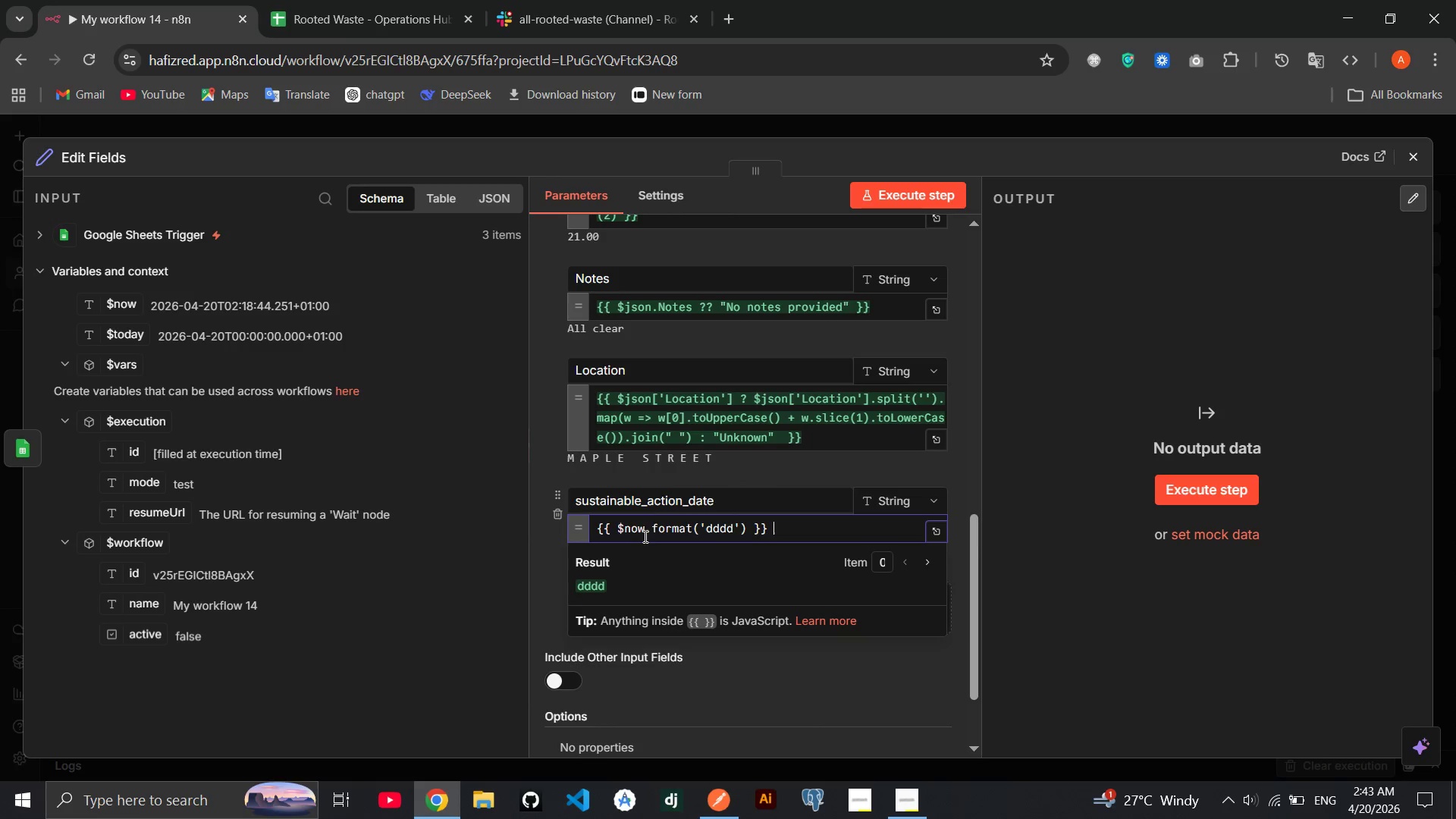 
type( the)
 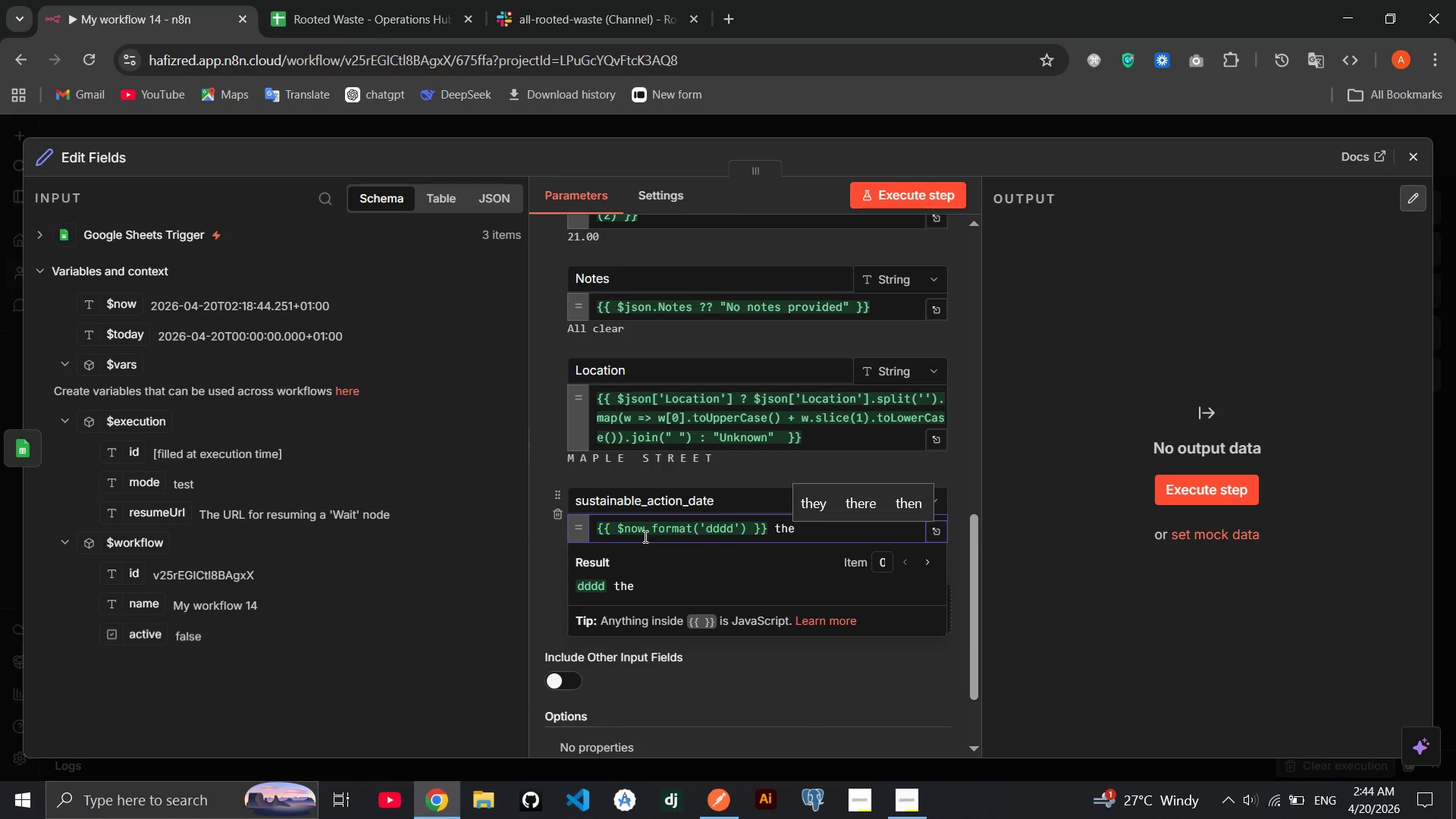 
key(Space)
 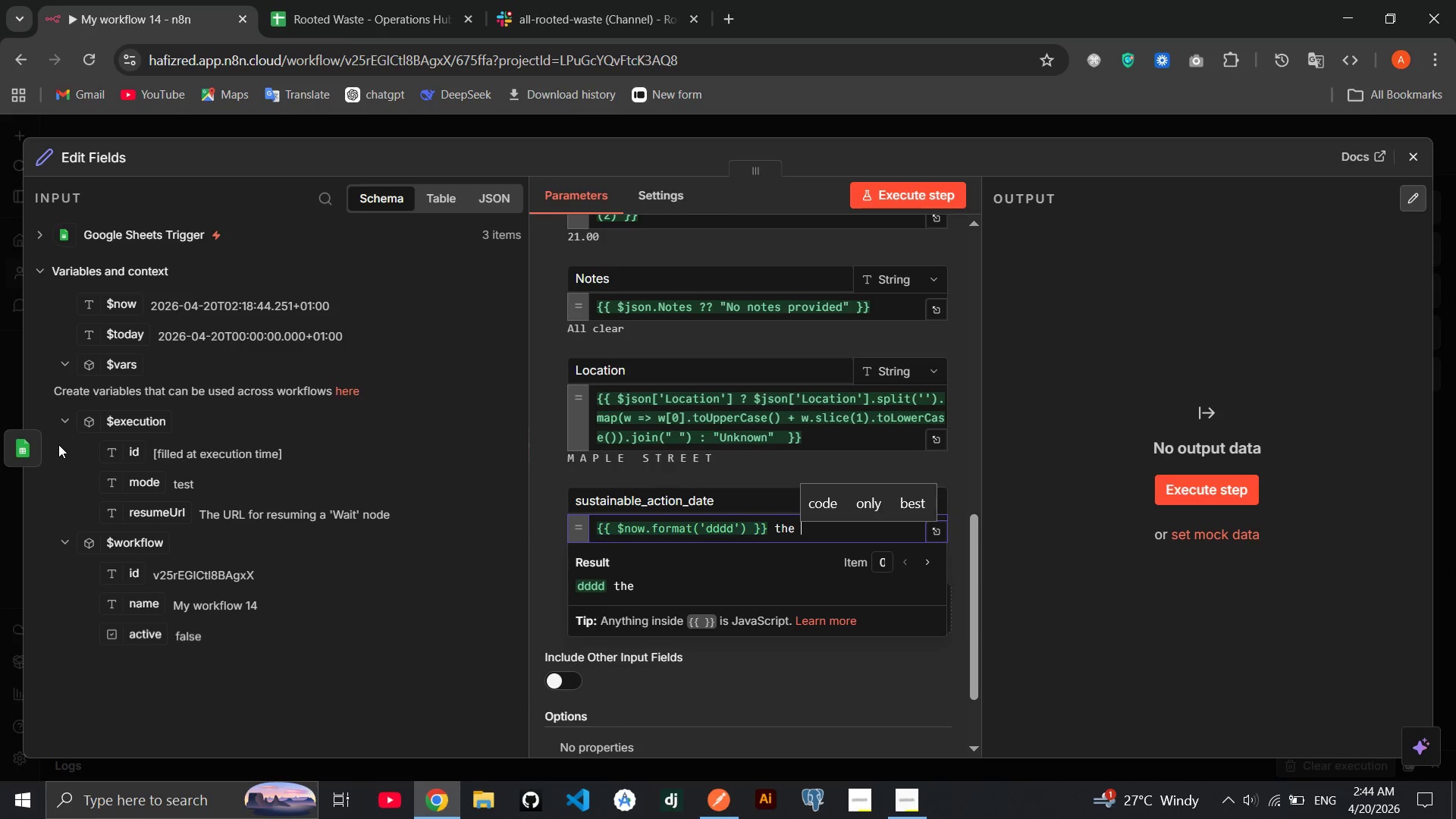 
wait(6.14)
 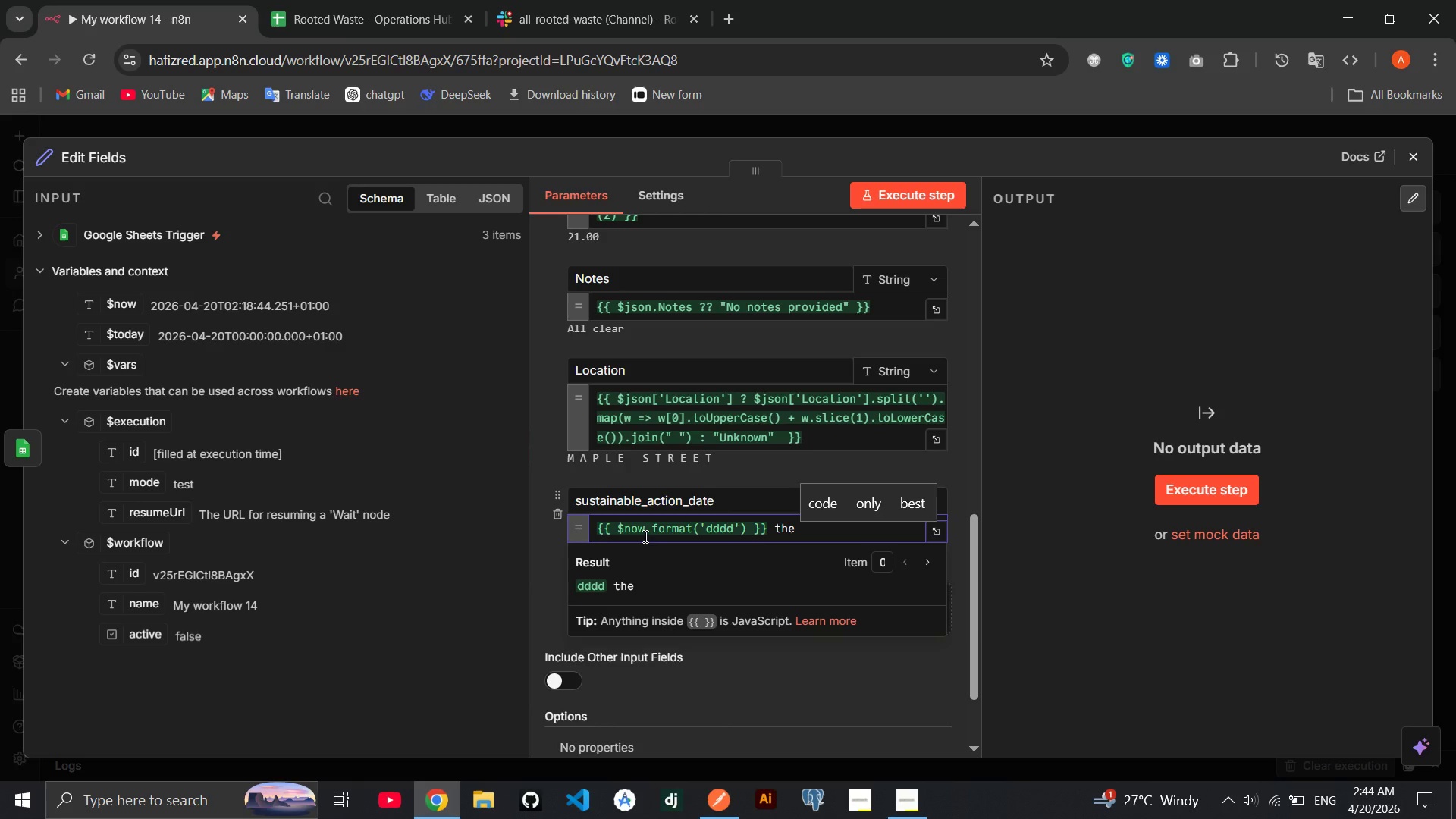 
left_click_drag(start_coordinate=[124, 304], to_coordinate=[819, 535])
 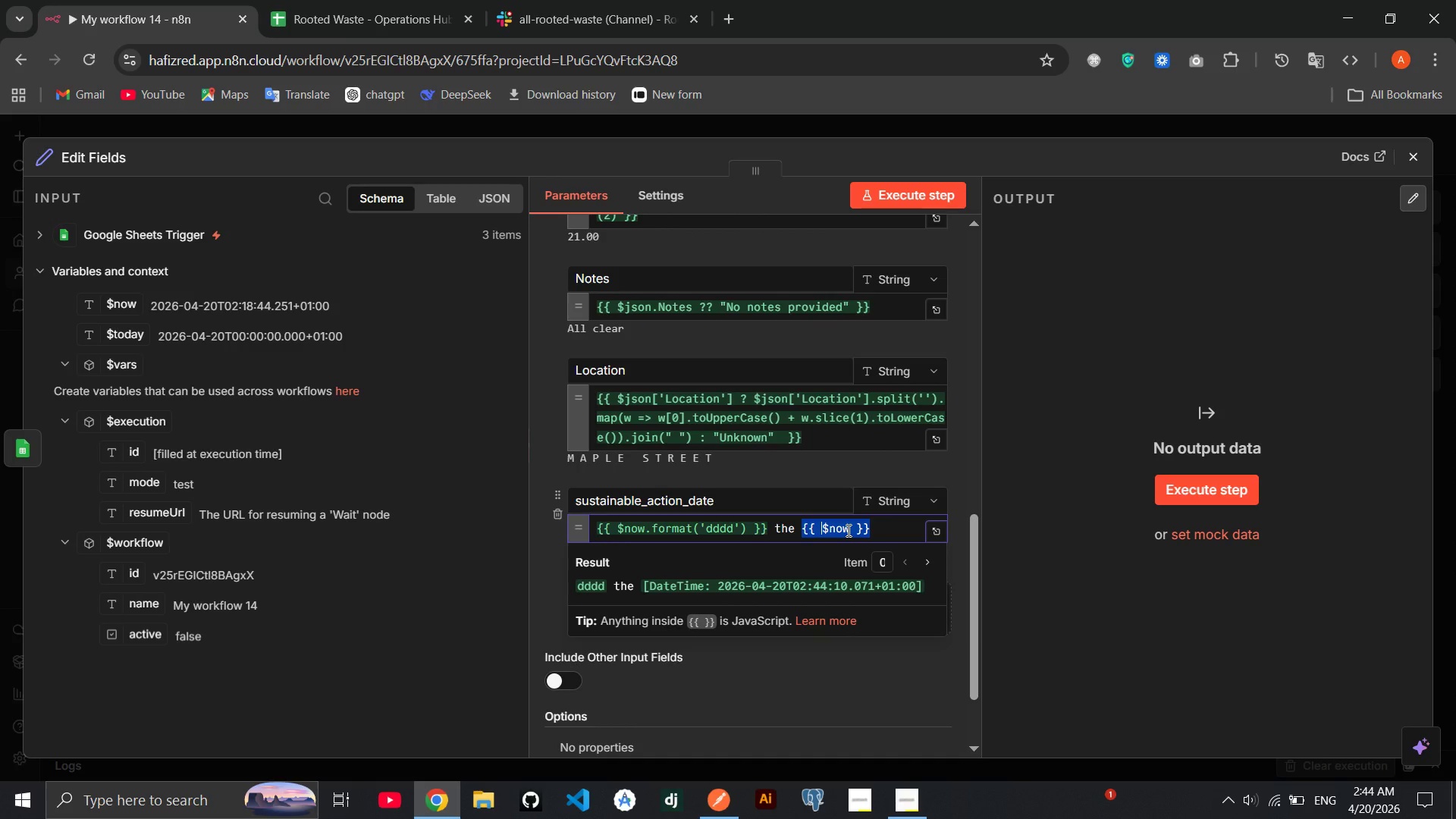 
left_click([847, 530])
 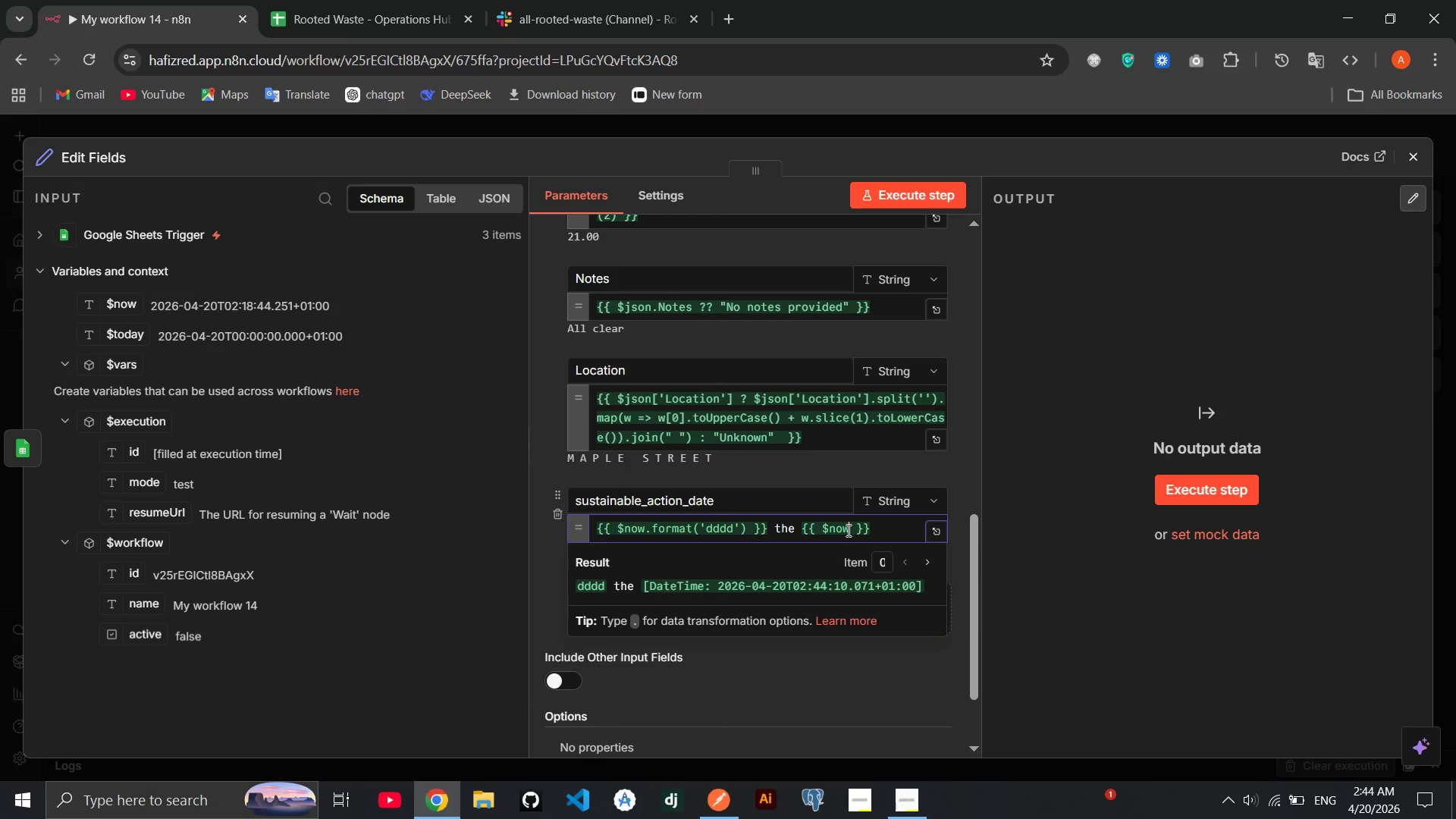 
type(.day)
 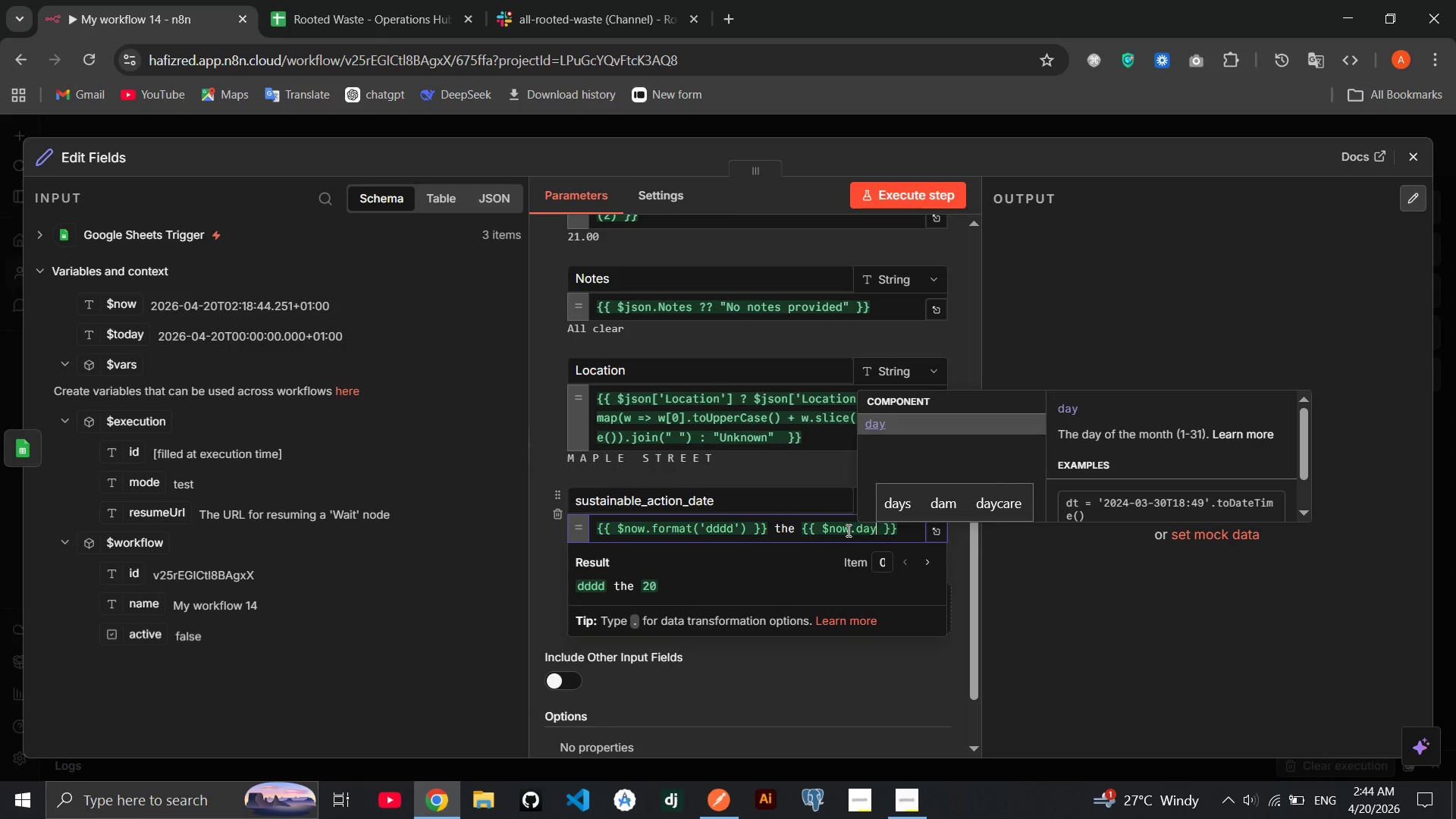 
wait(7.69)
 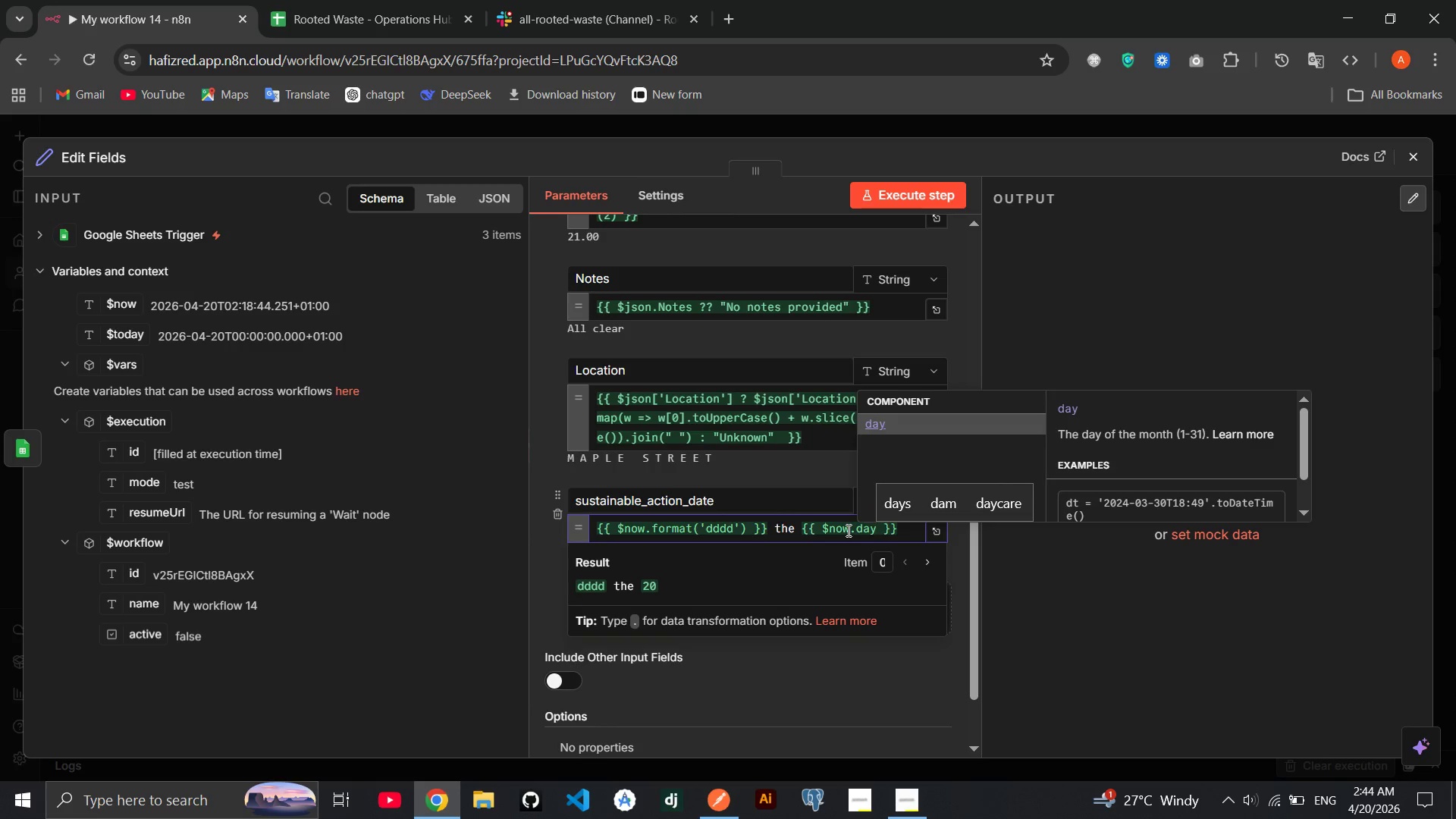 
key(ArrowRight)
 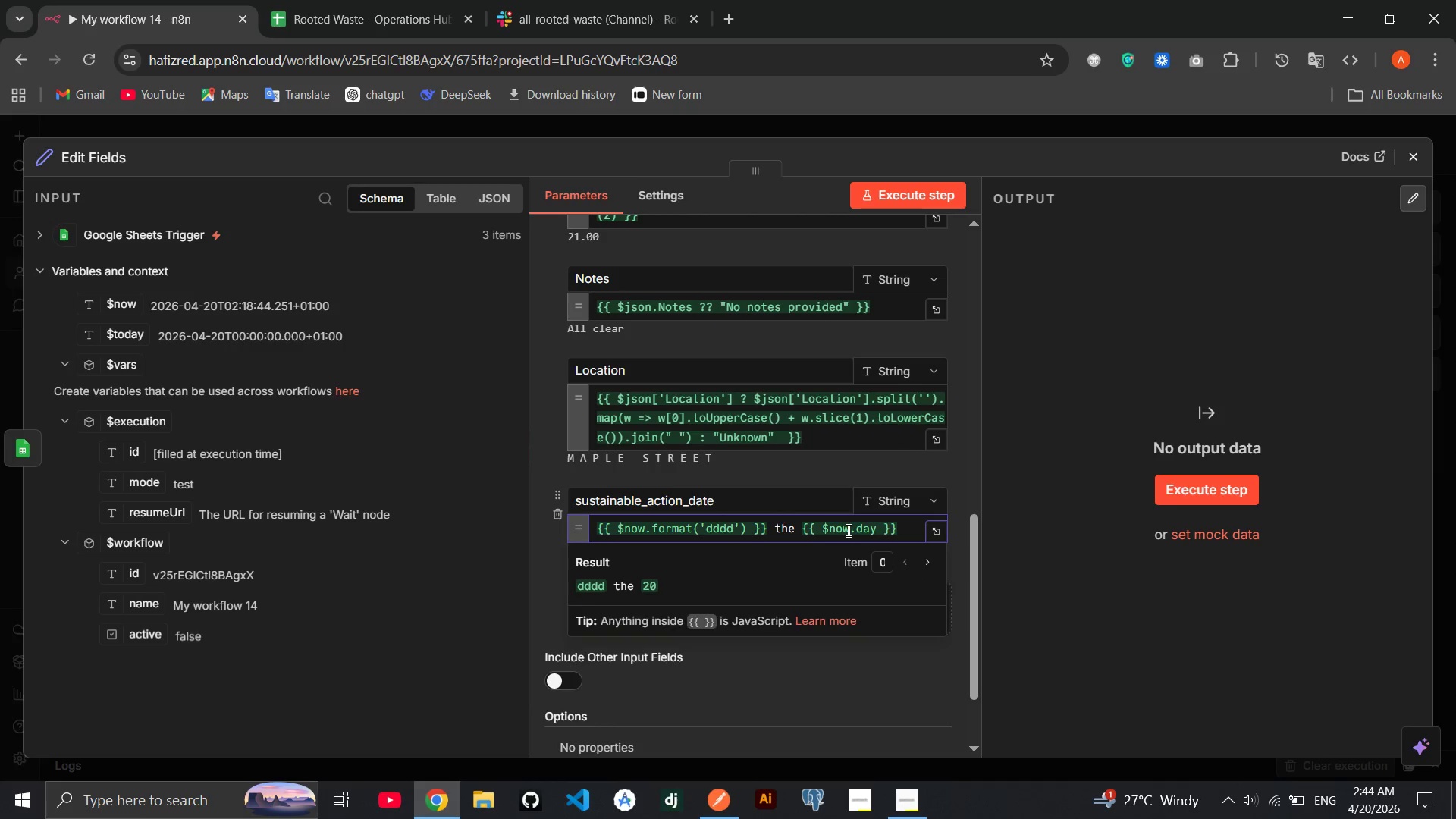 
key(ArrowRight)
 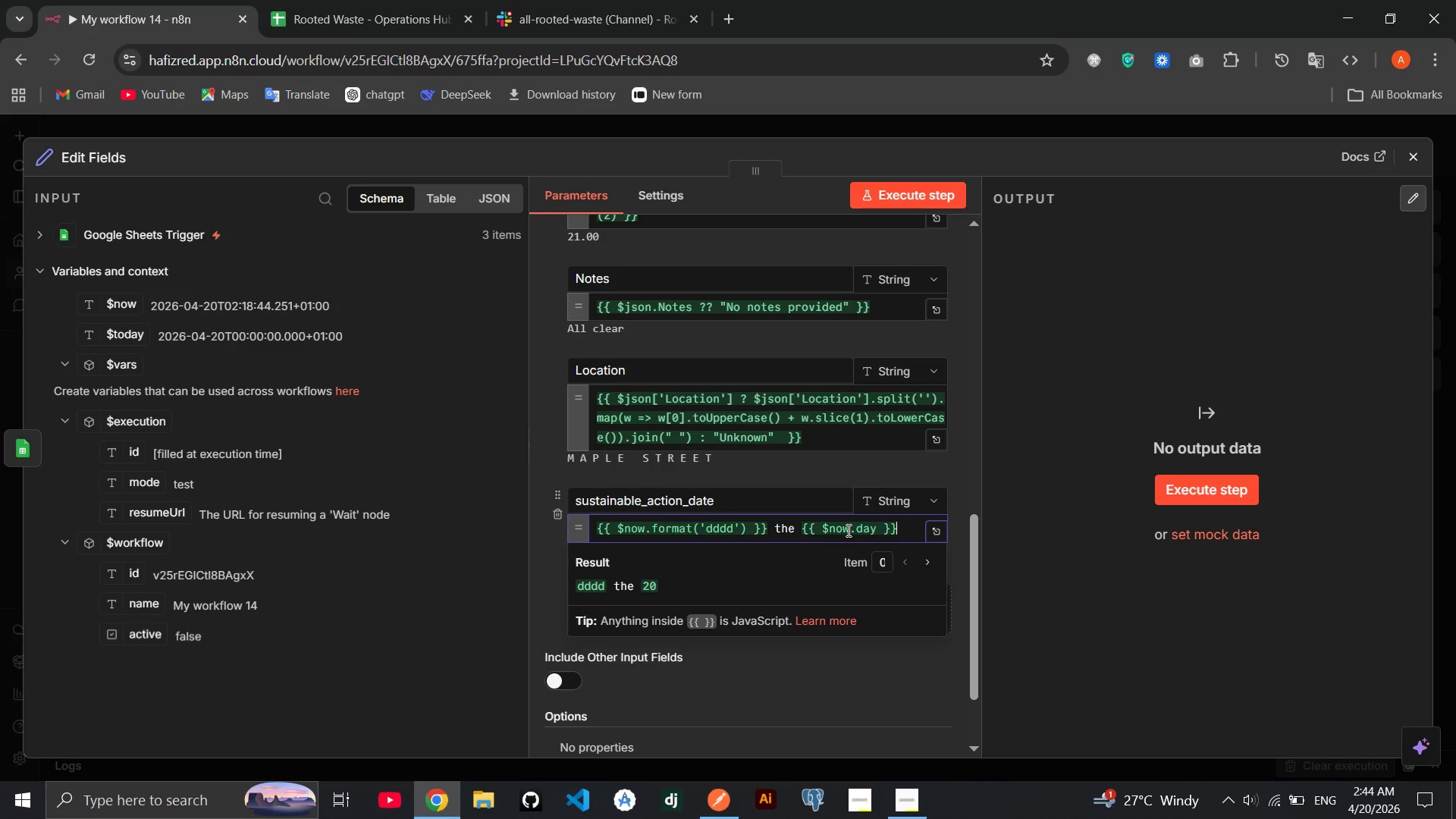 
key(ArrowRight)
 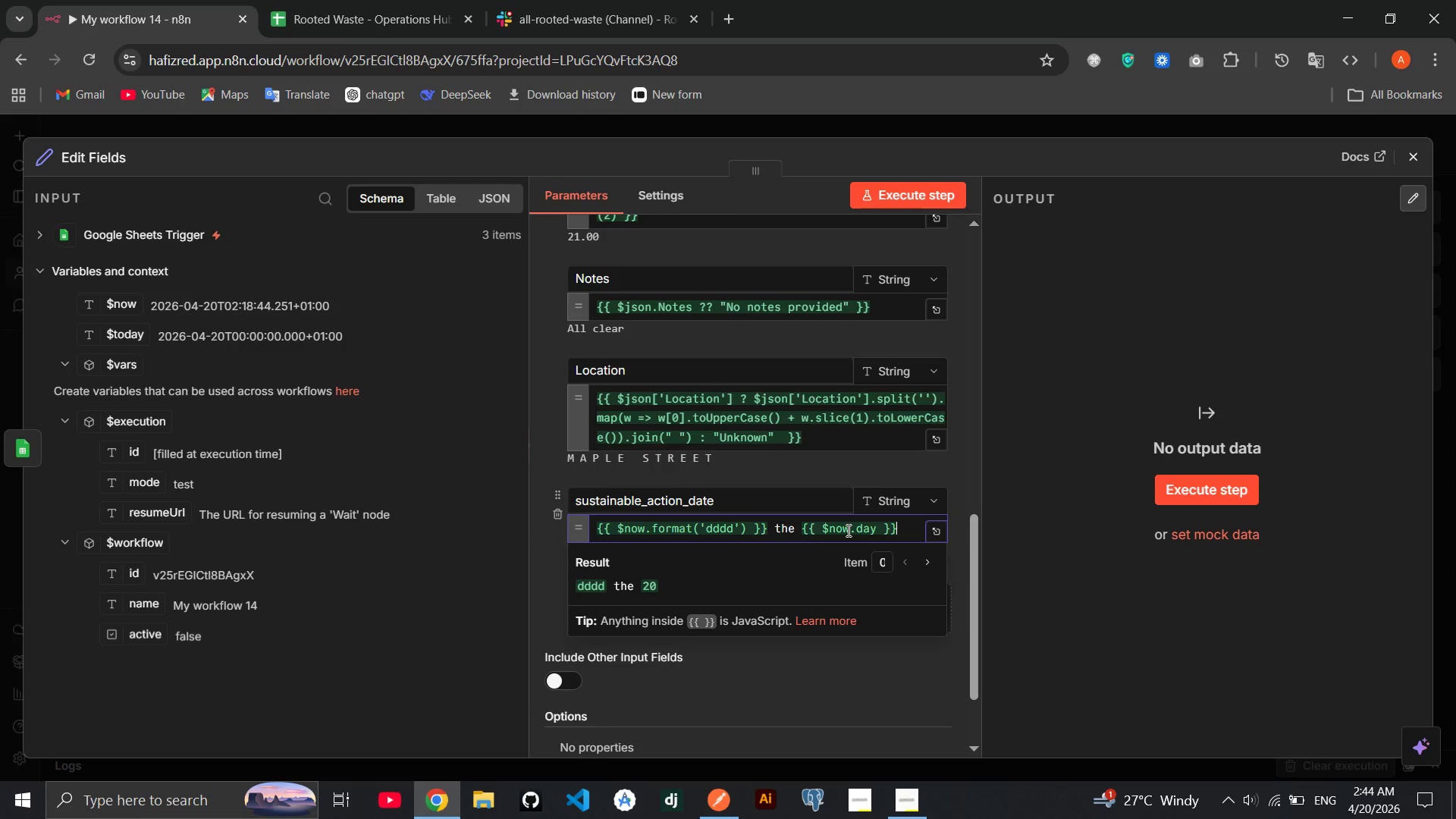 
key(Shift+BracketLeft)
 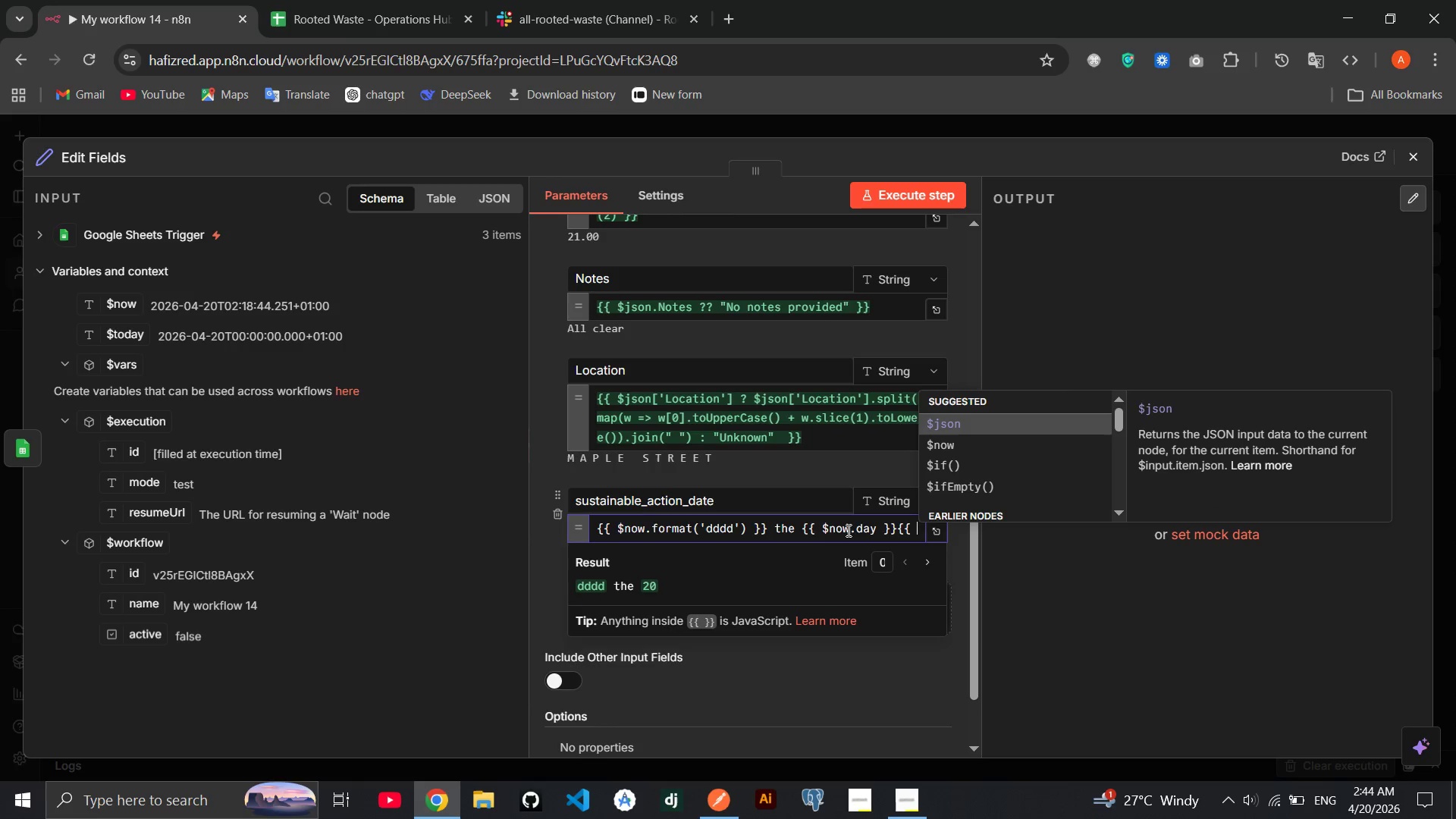 
key(Shift+BracketLeft)
 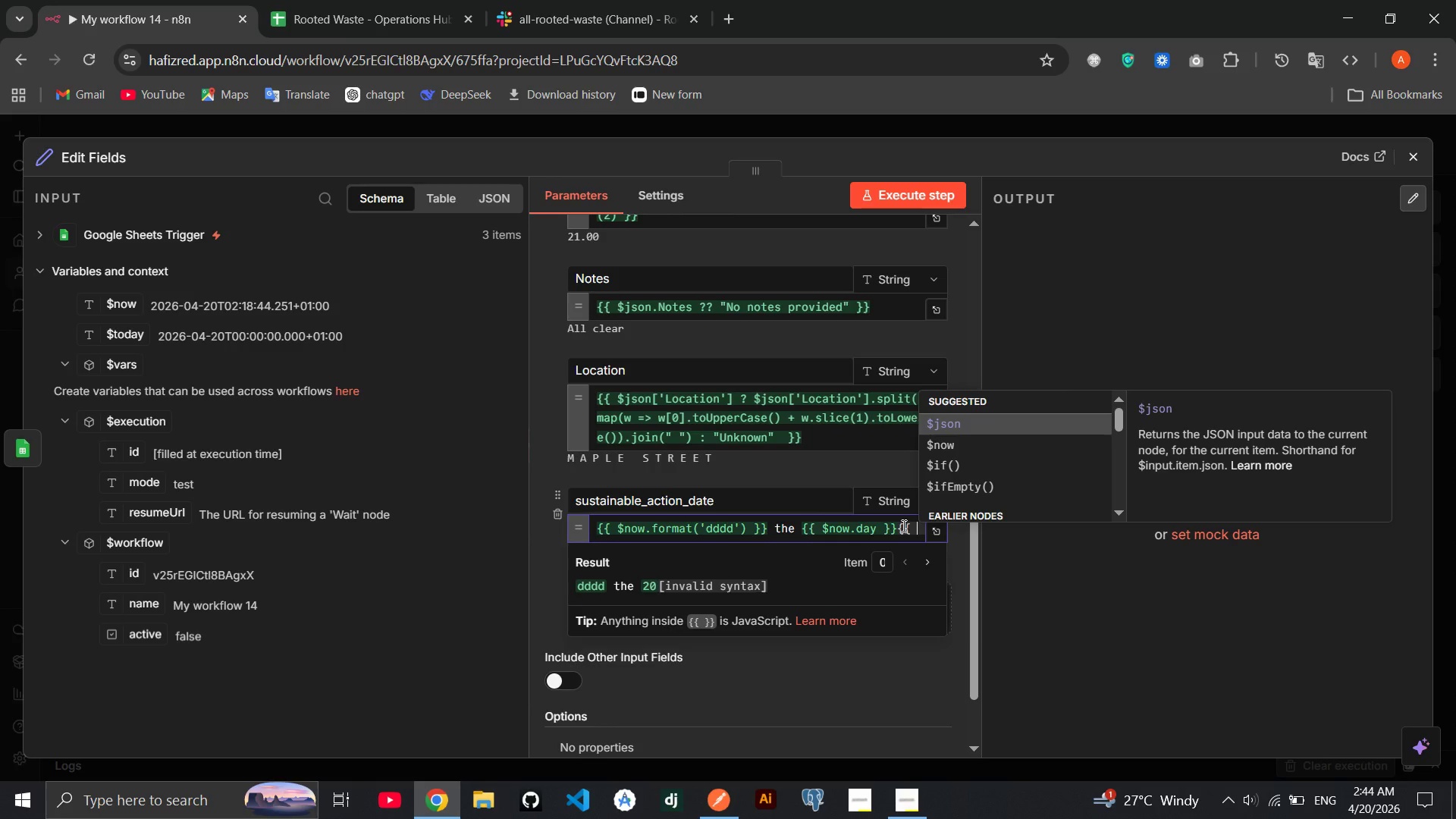 
wait(6.19)
 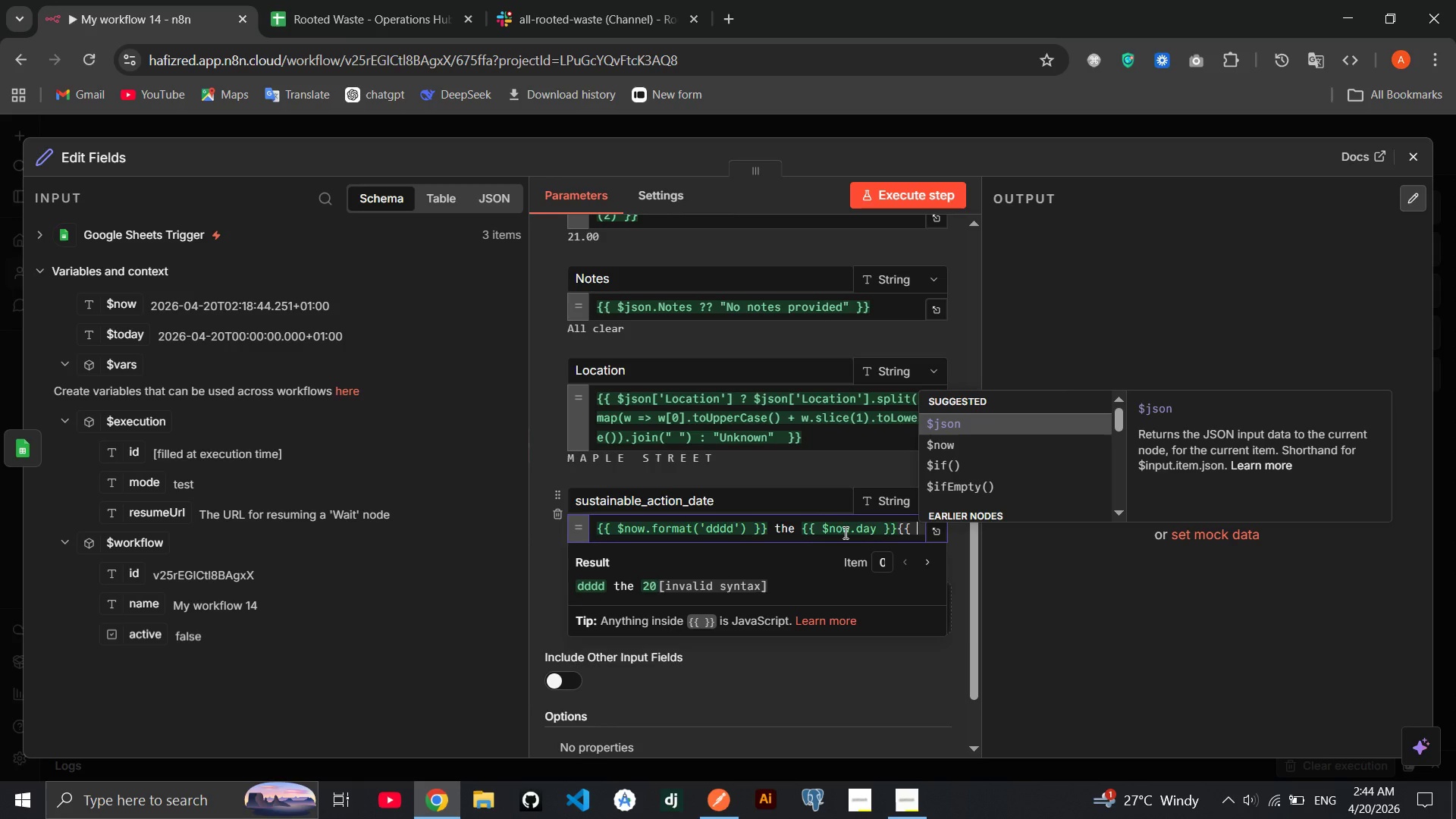 
hold_key(key=ArrowRight, duration=0.95)
 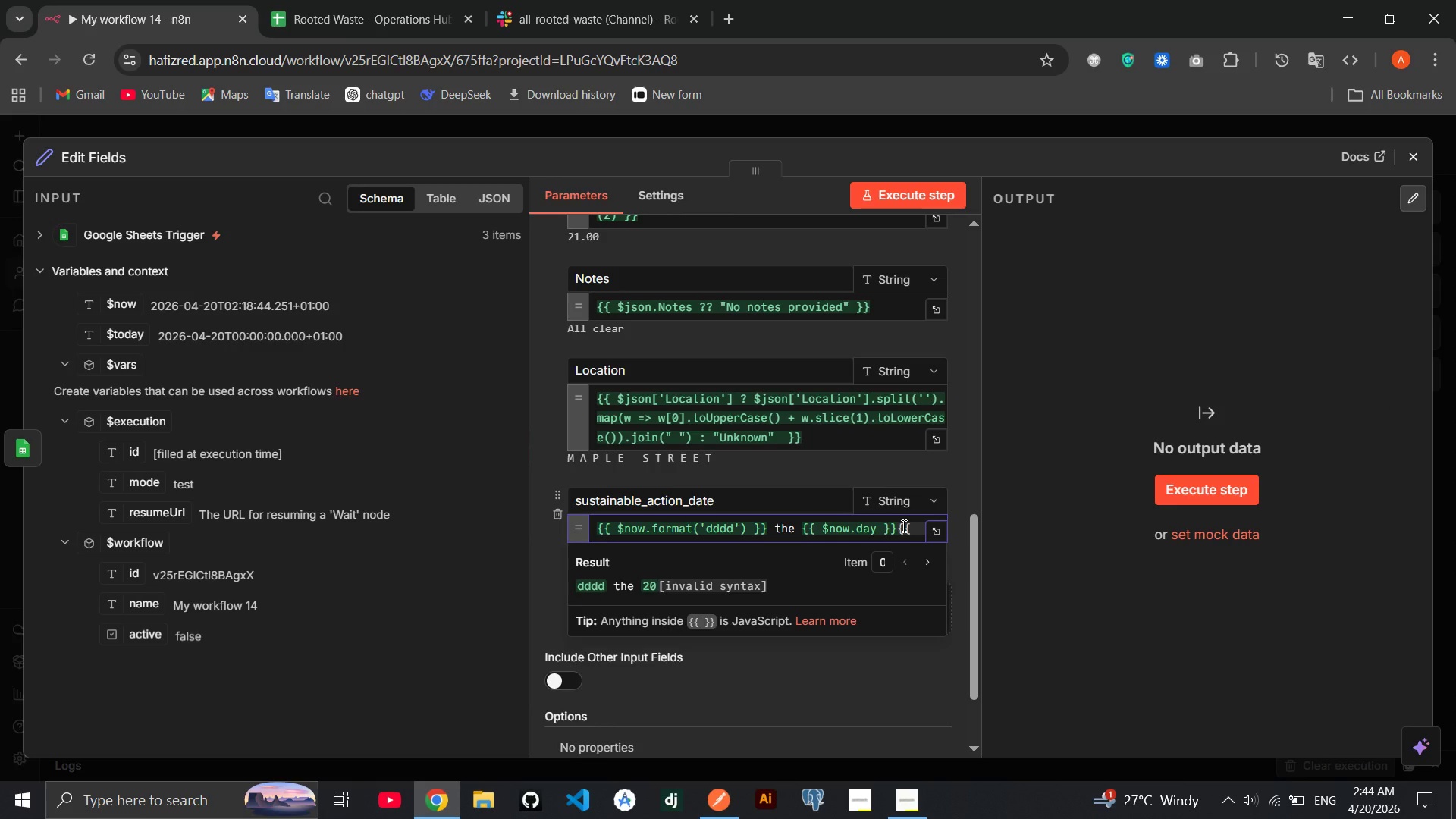 
key(ArrowRight)
 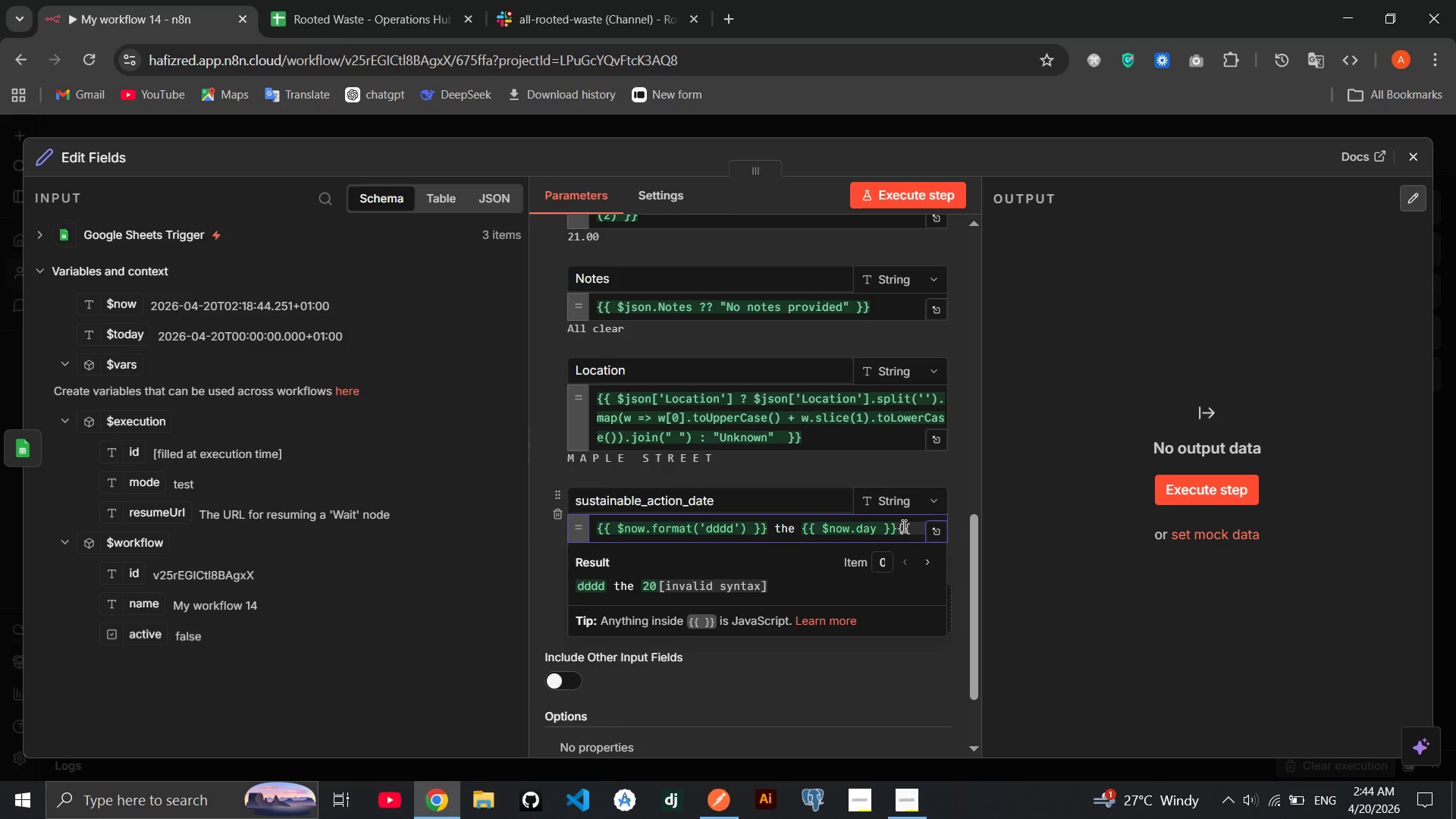 
key(ArrowRight)
 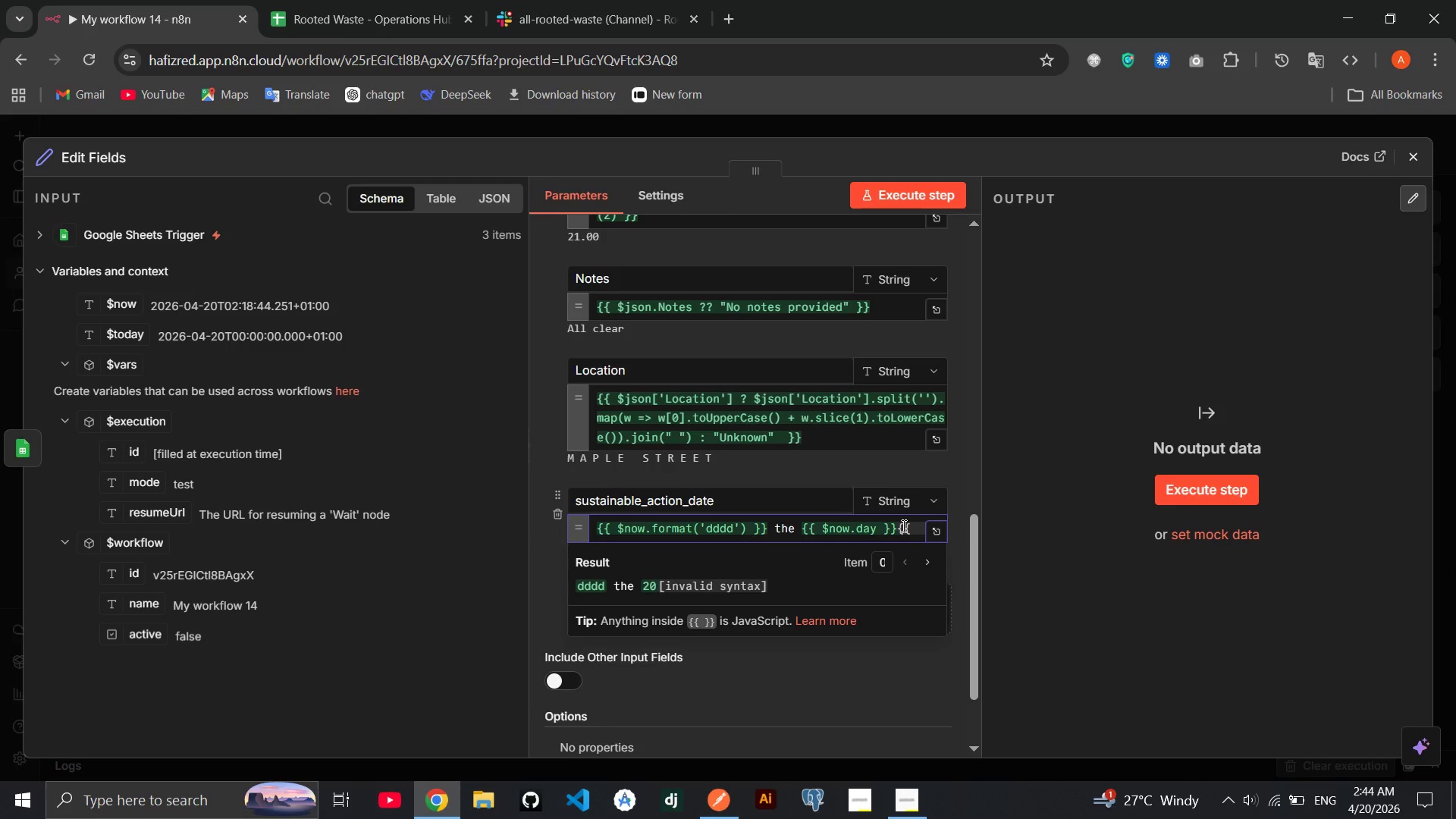 
hold_key(key=ArrowRight, duration=0.34)
 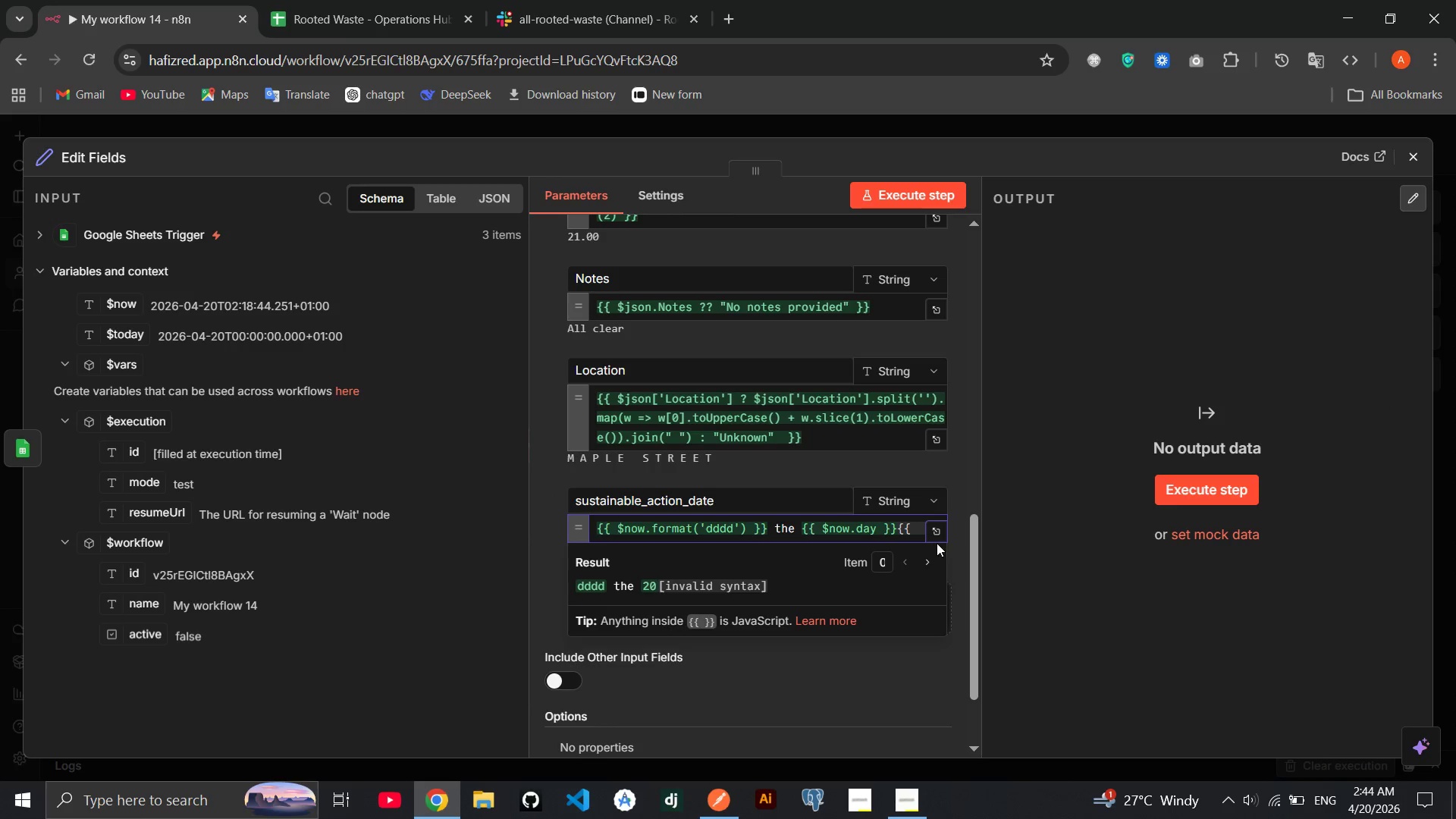 
left_click([937, 538])
 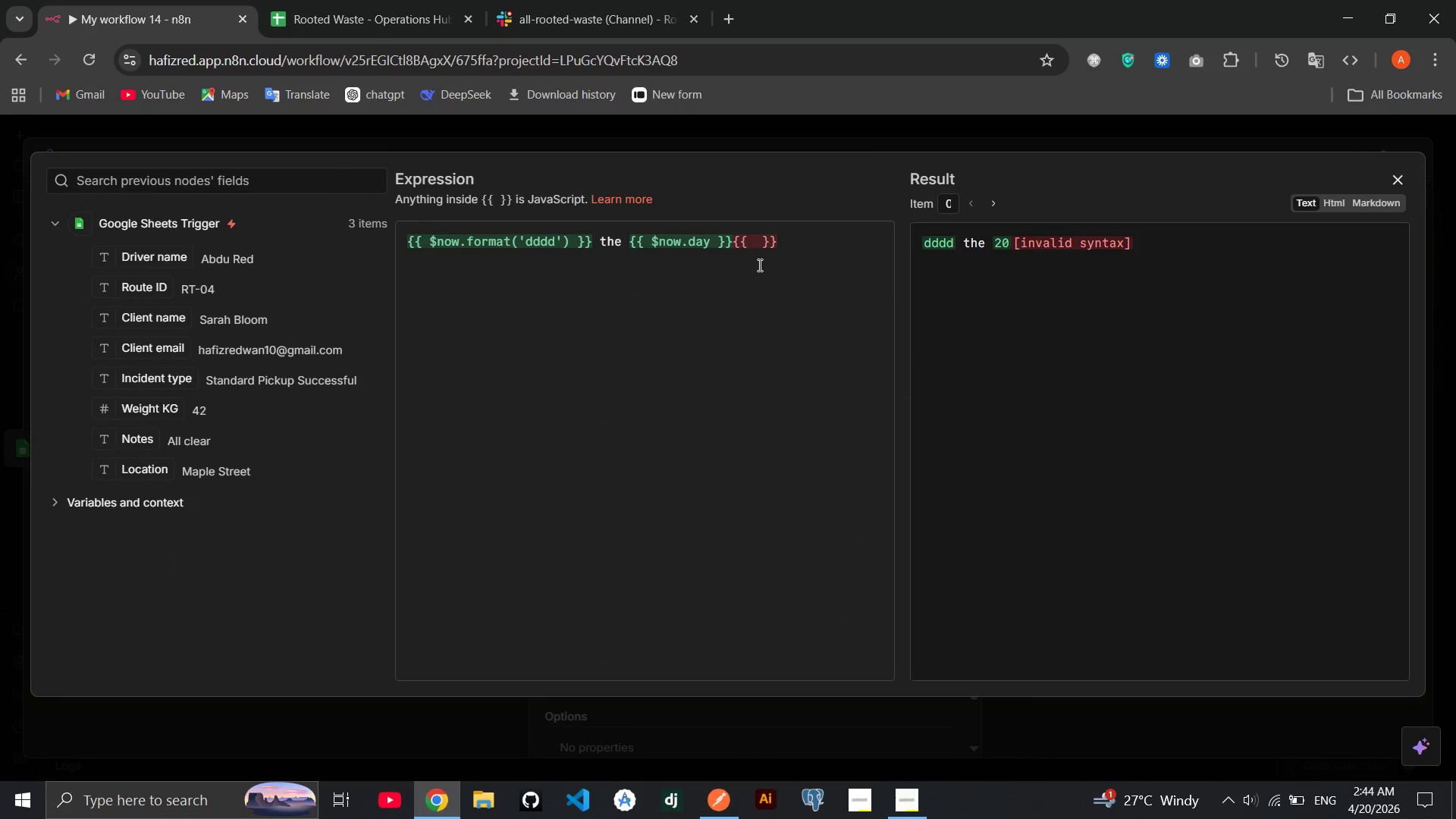 
left_click([755, 248])
 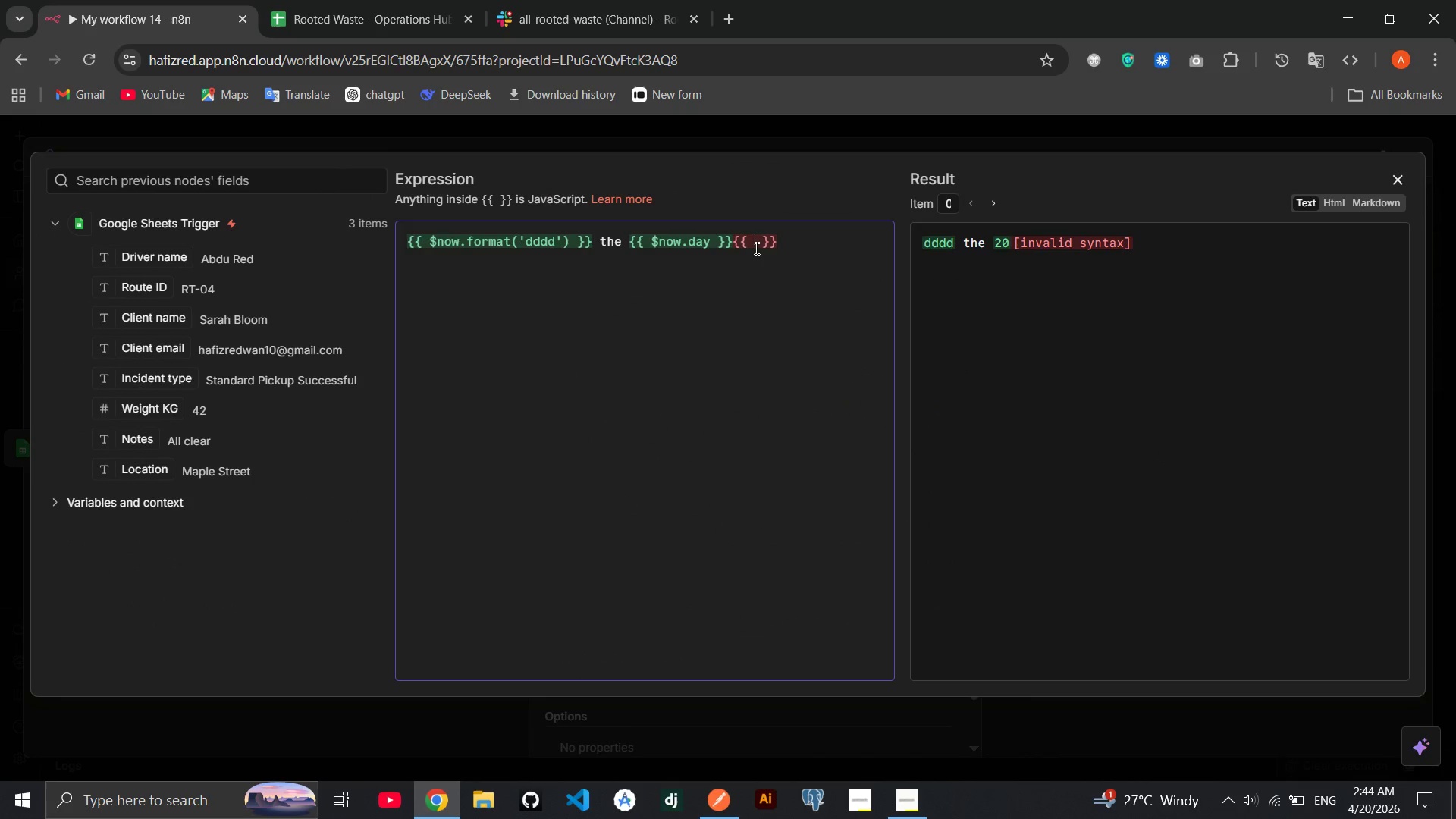 
type(1, 21, 31)
 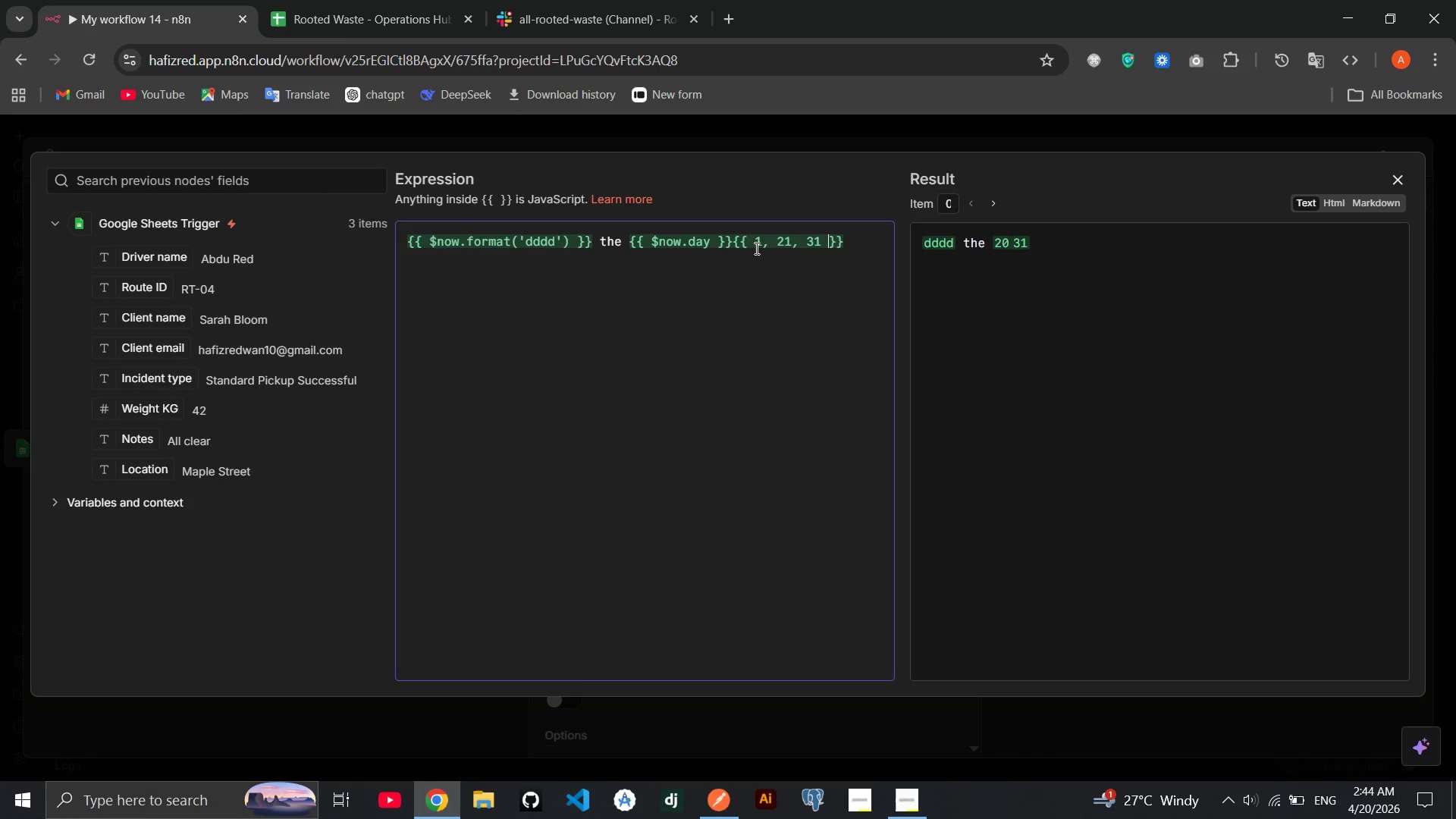 
key(ArrowRight)
 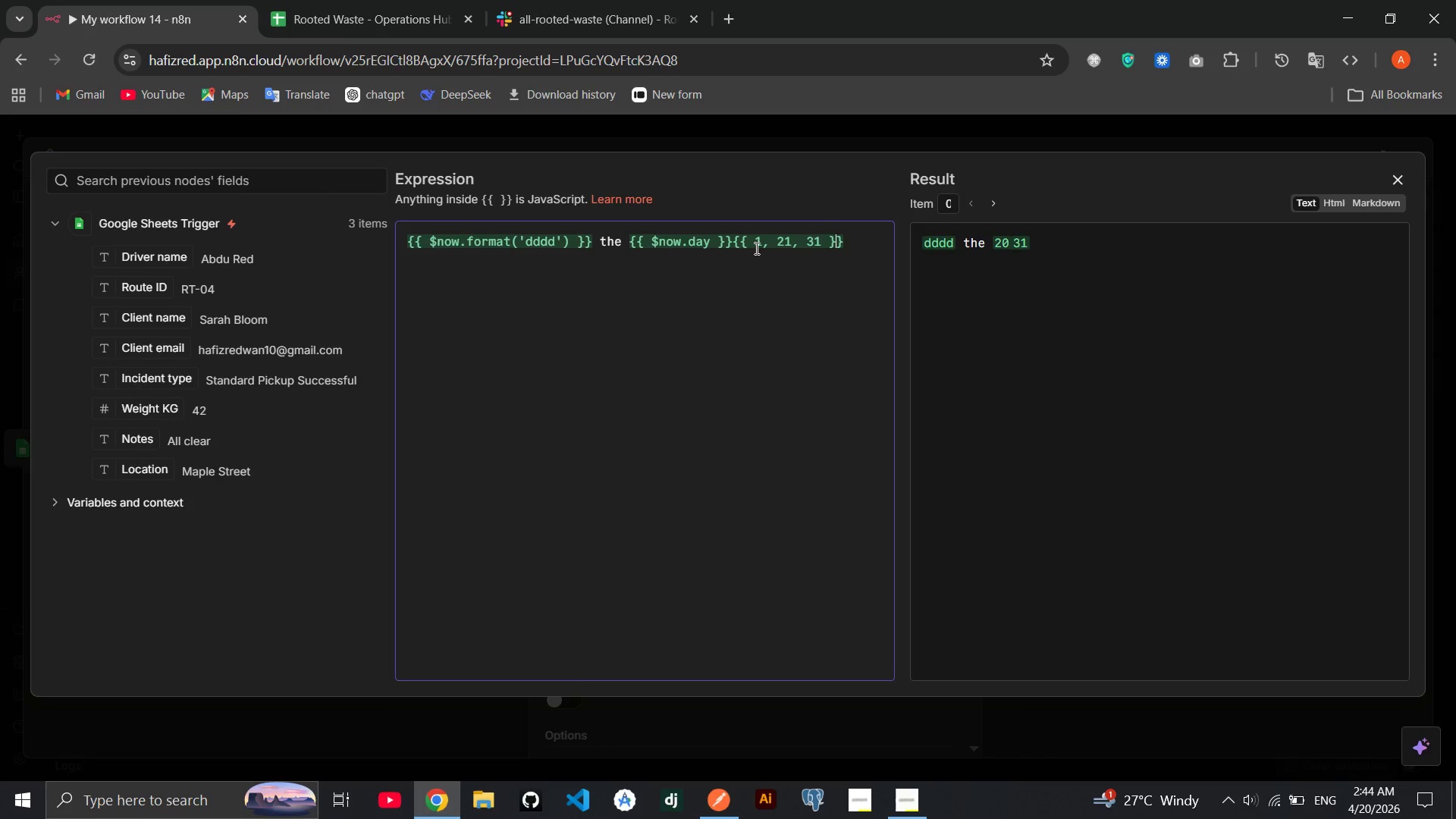 
key(ArrowRight)
 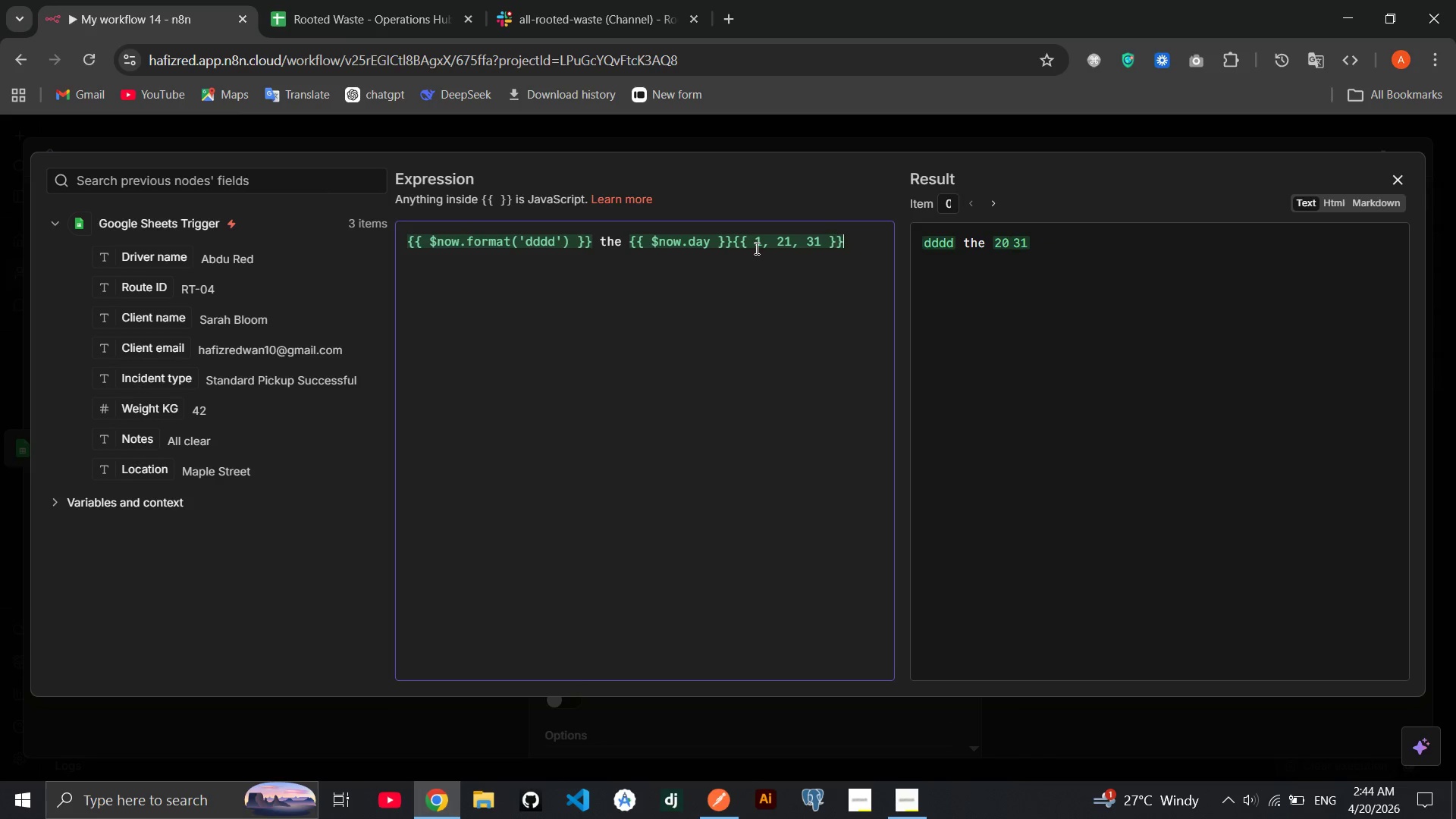 
key(ArrowRight)
 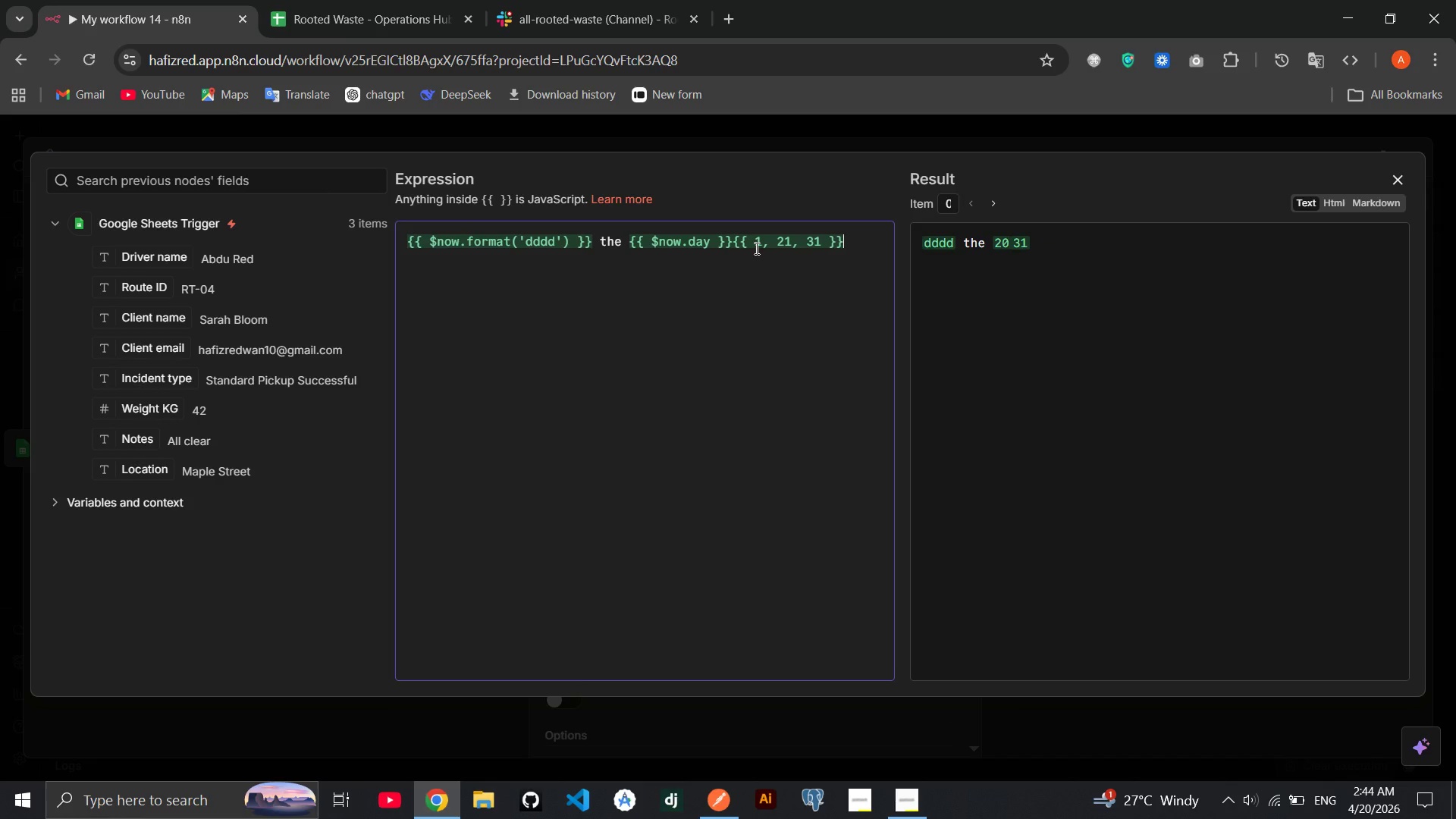 
key(Period)
 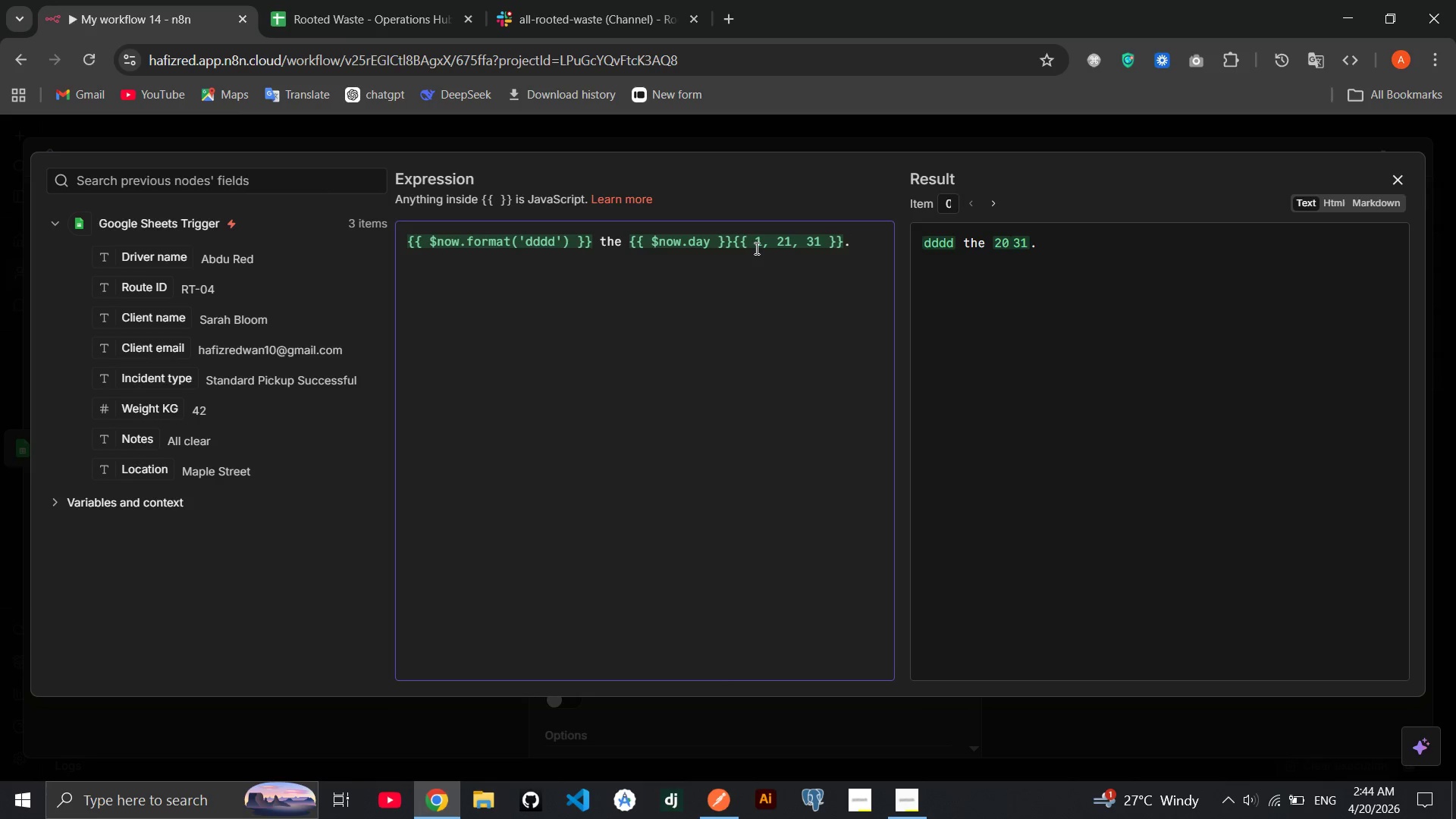 
key(Backspace)
 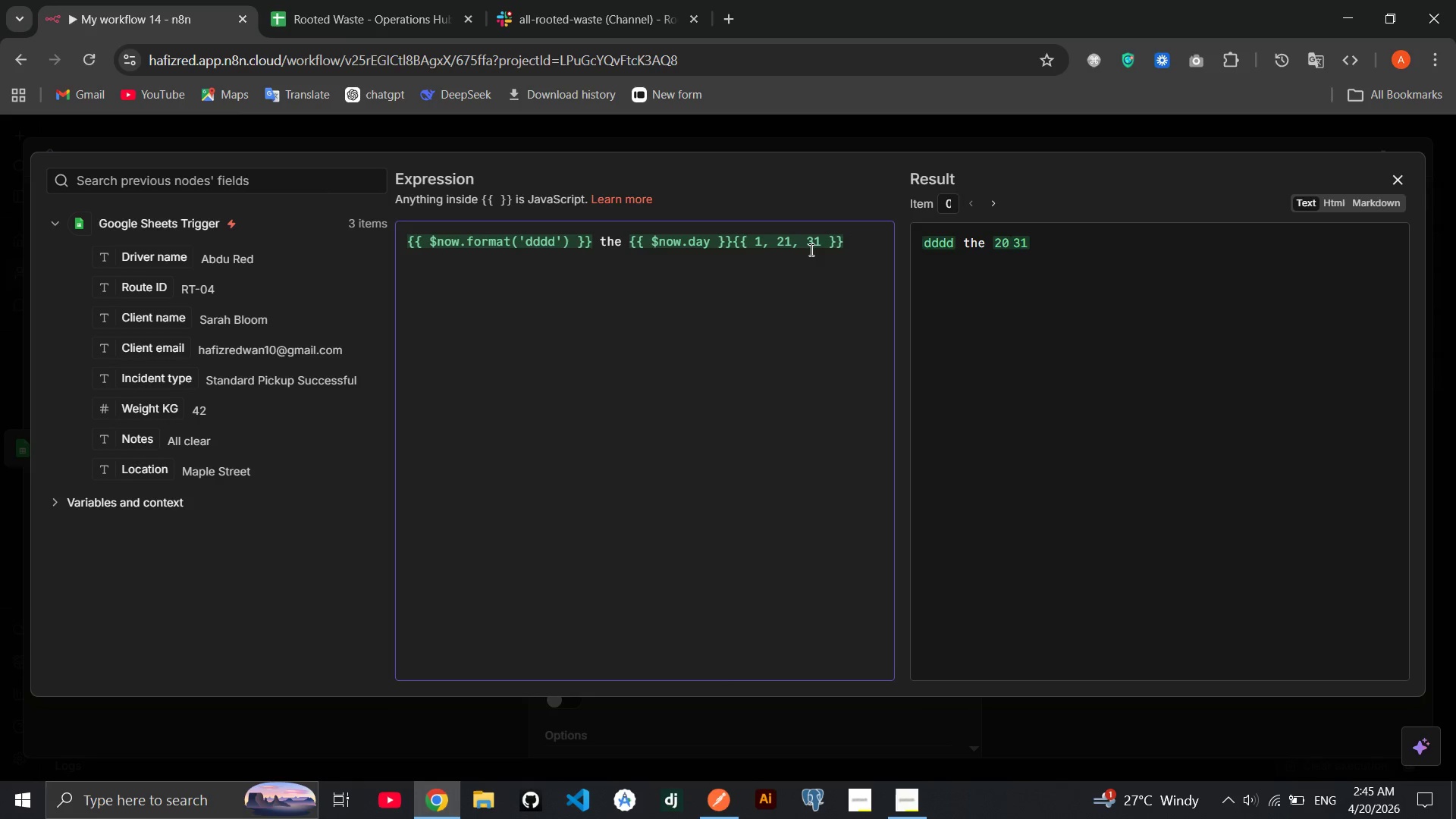 
left_click([819, 242])
 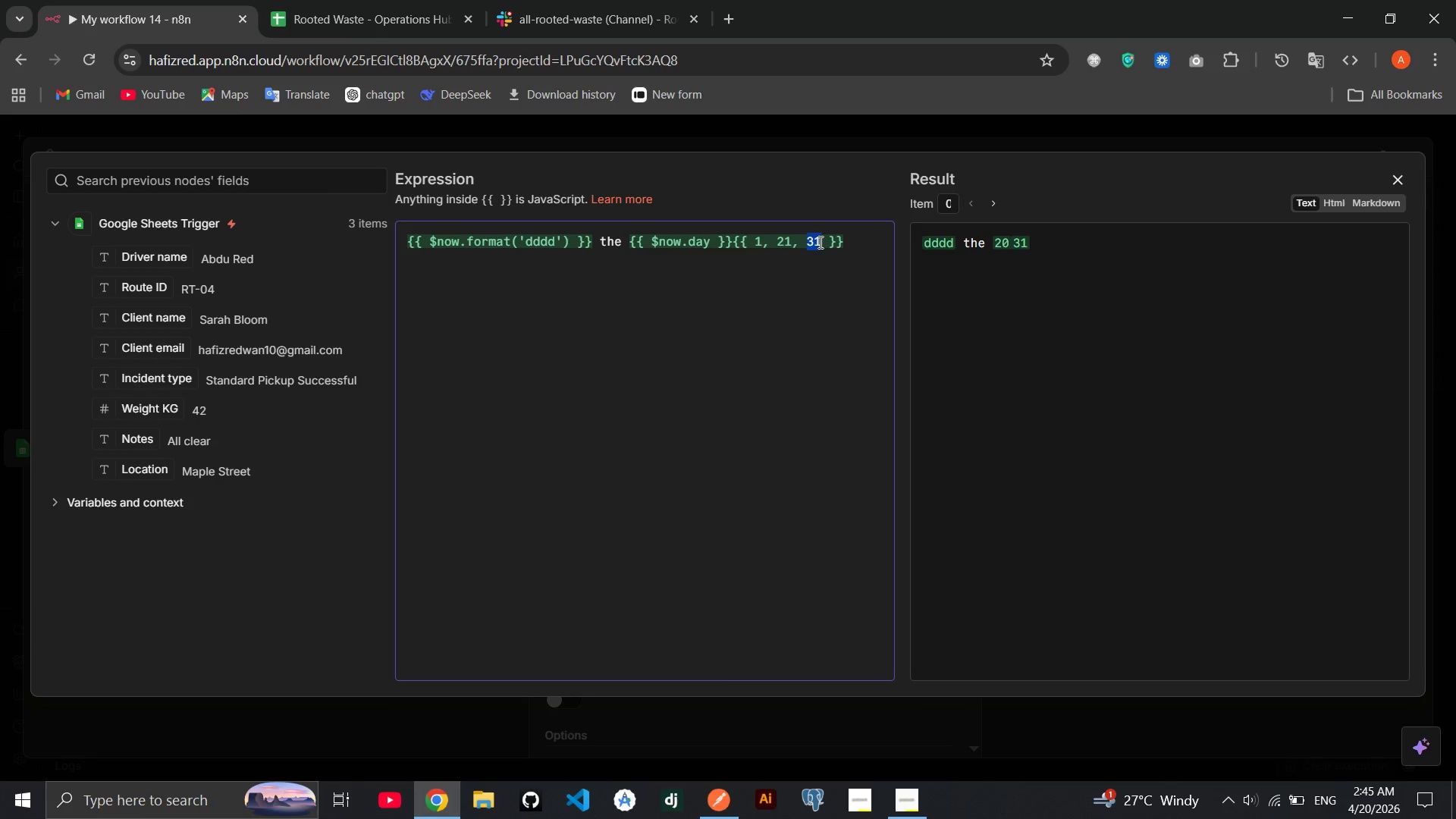 
left_click_drag(start_coordinate=[819, 242], to_coordinate=[759, 237])
 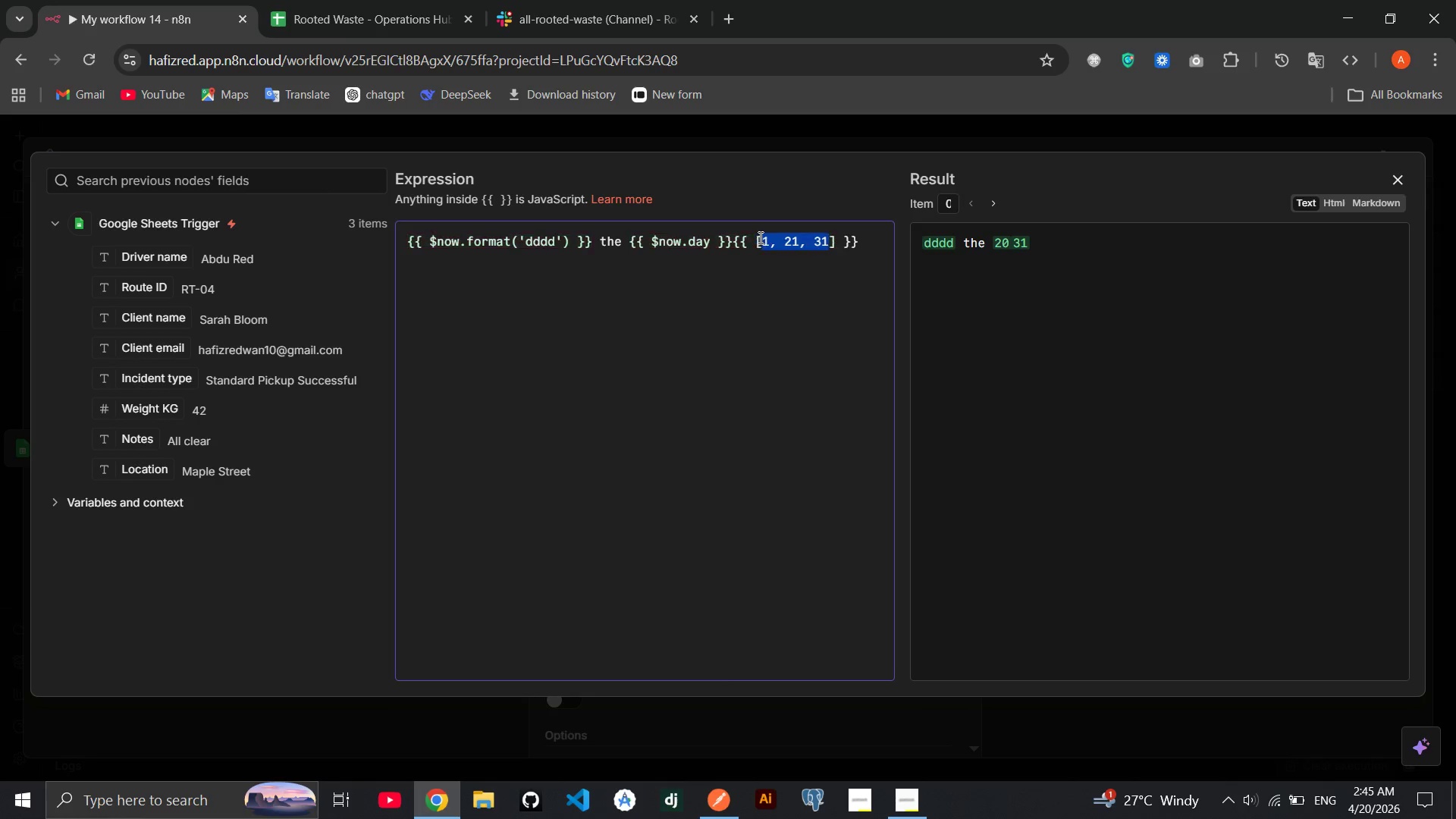 
key(BracketLeft)
 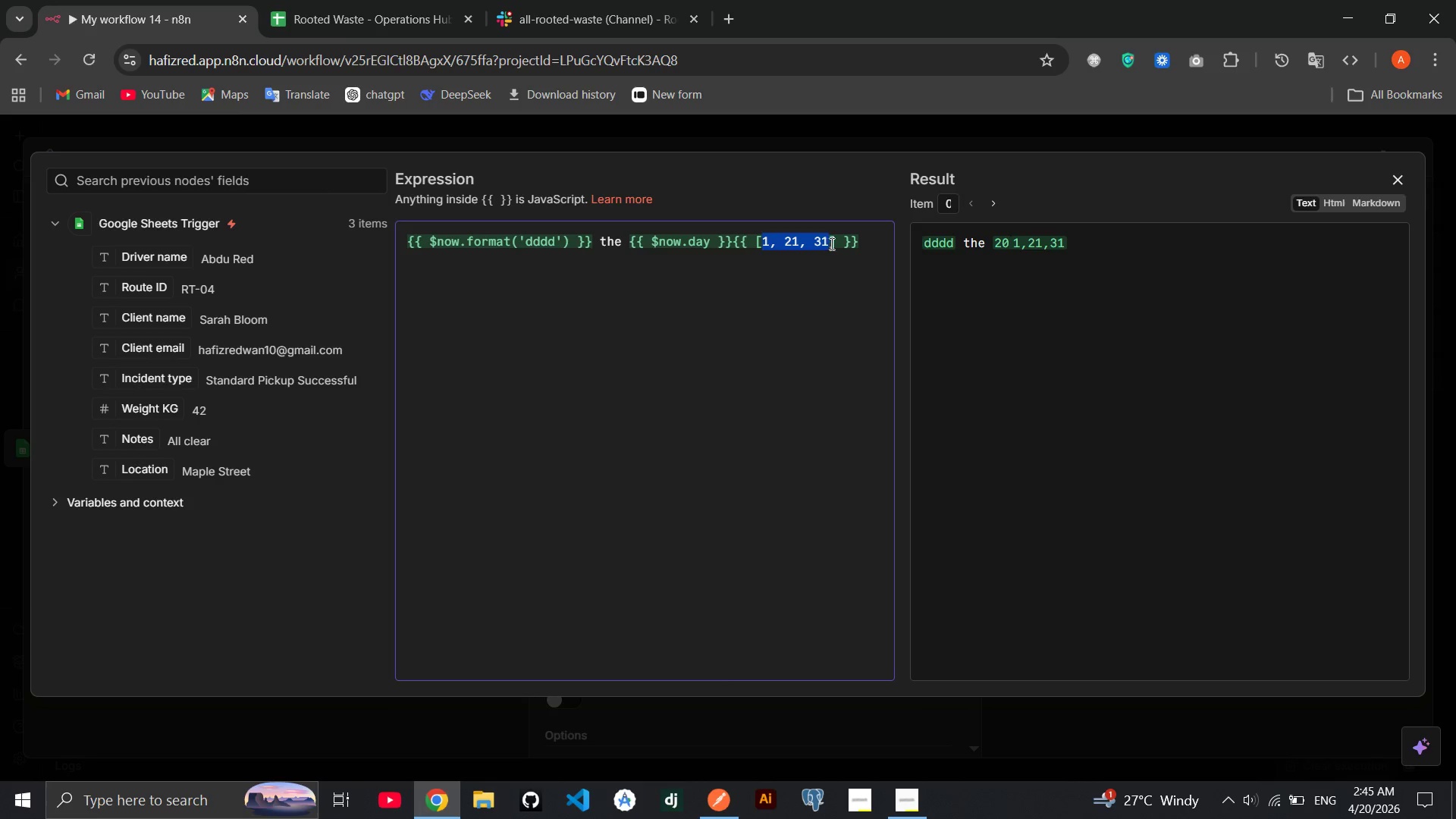 
left_click([833, 245])
 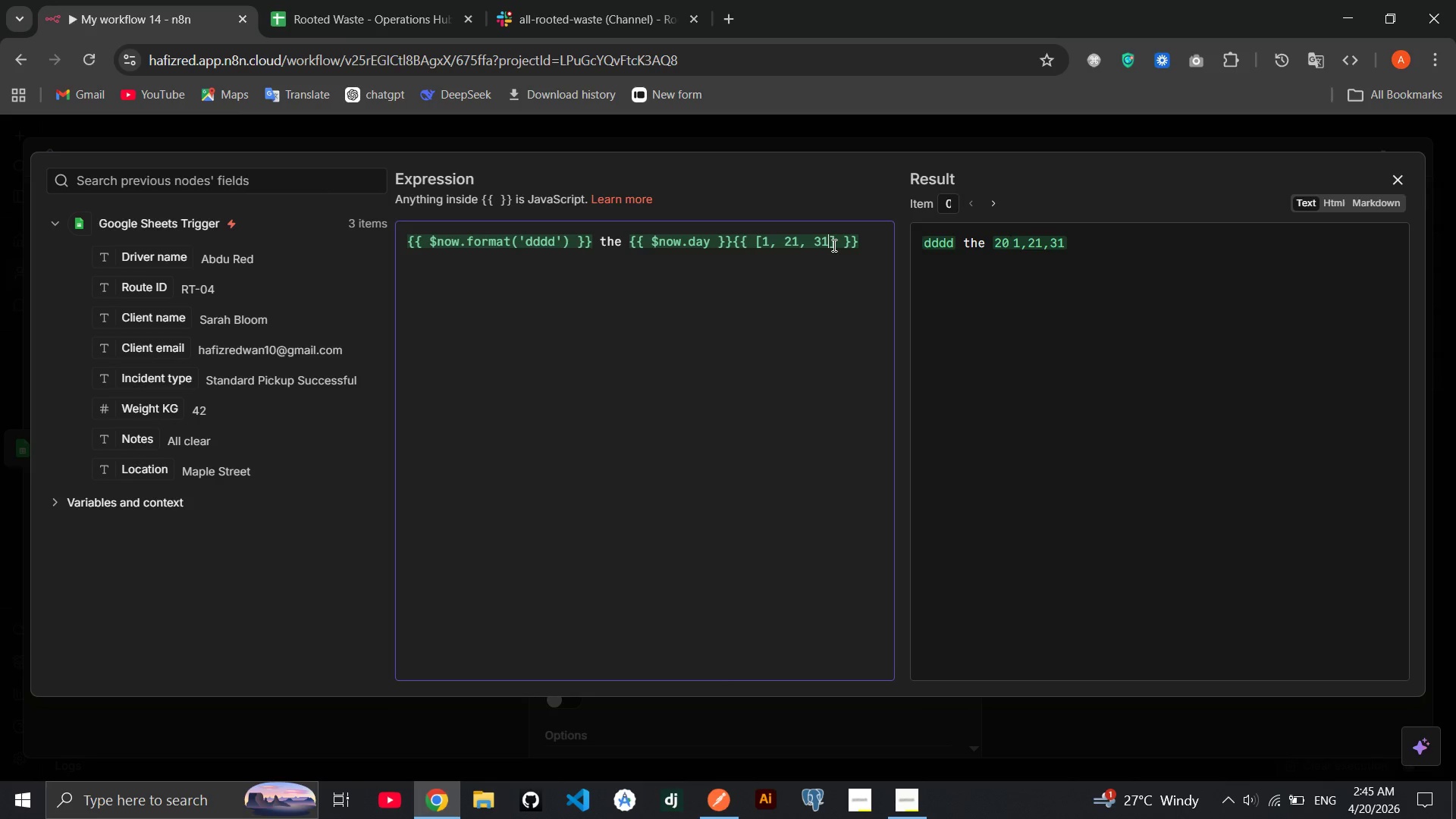 
key(ArrowRight)
 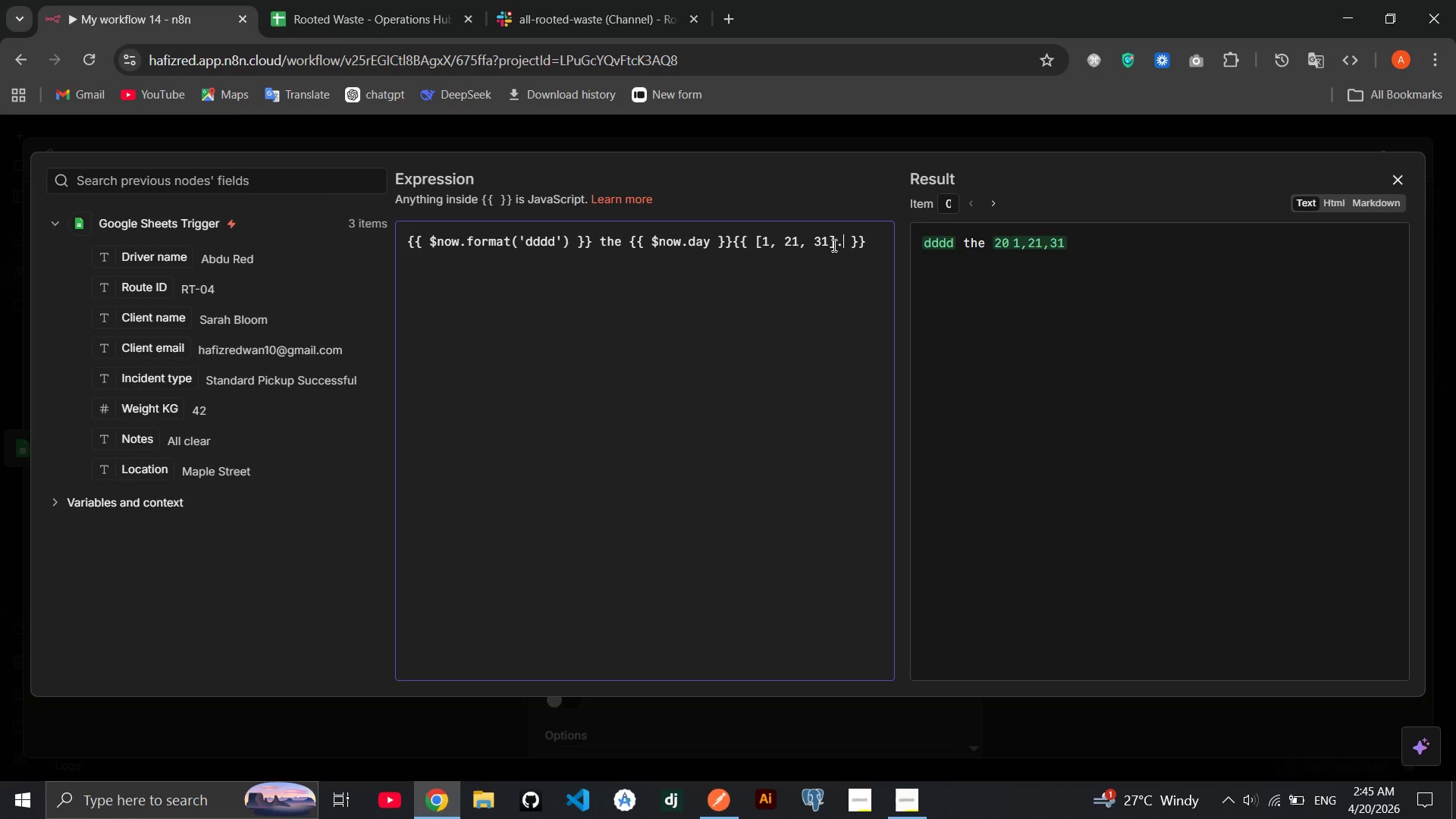 
type(.im)
key(Backspace)
type(nclude)
 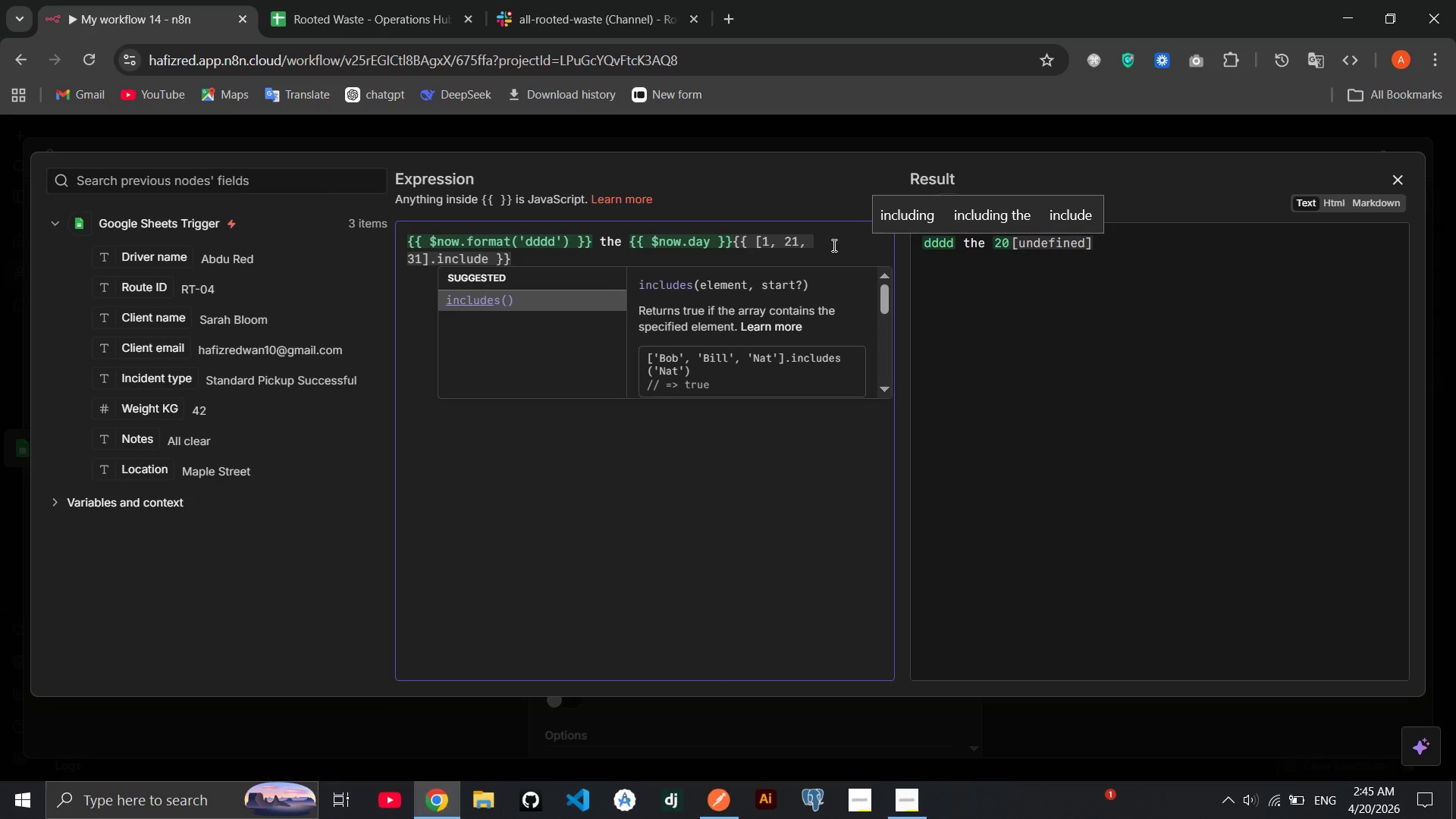 
key(S)
 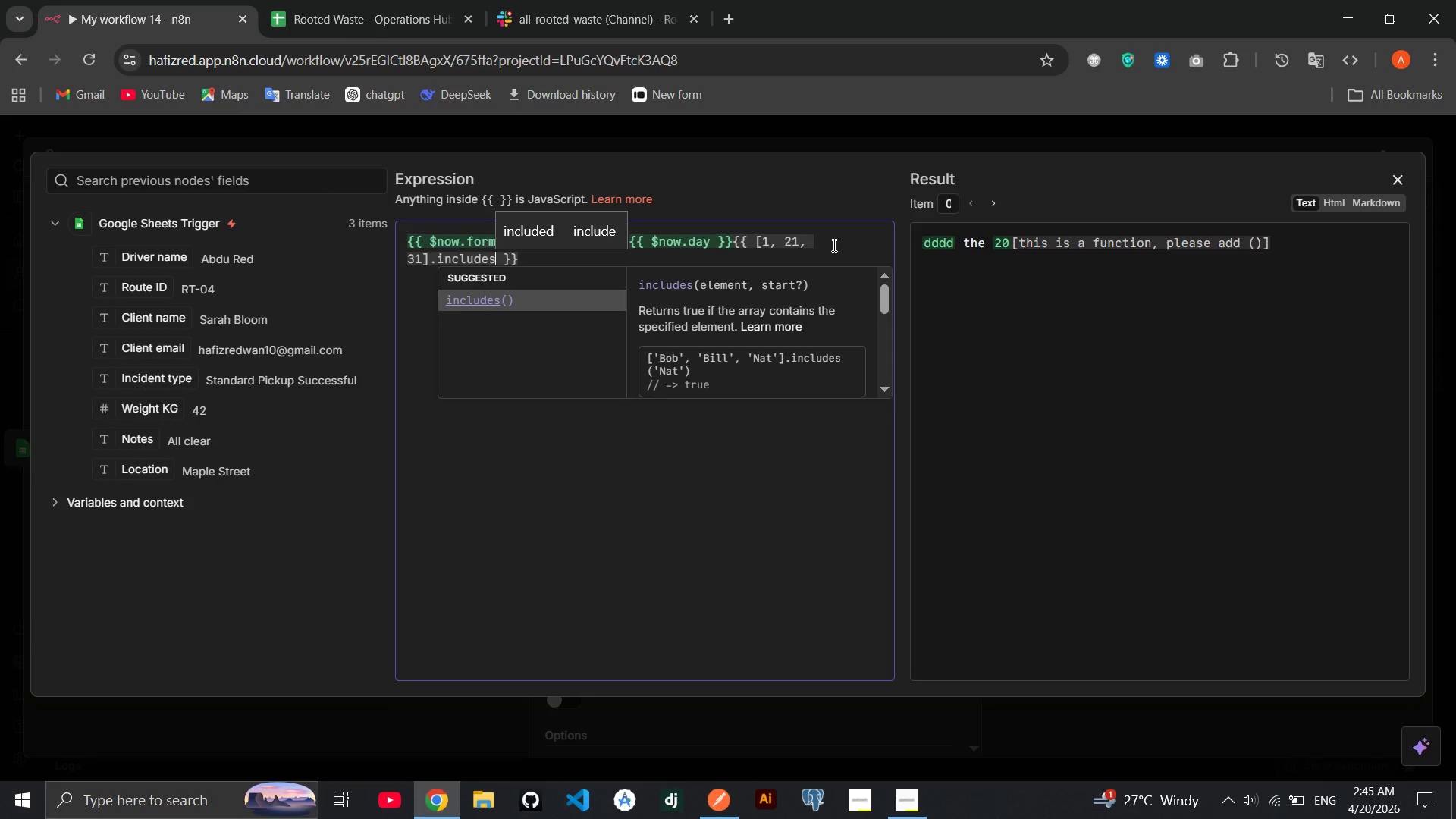 
key(Shift+9)
 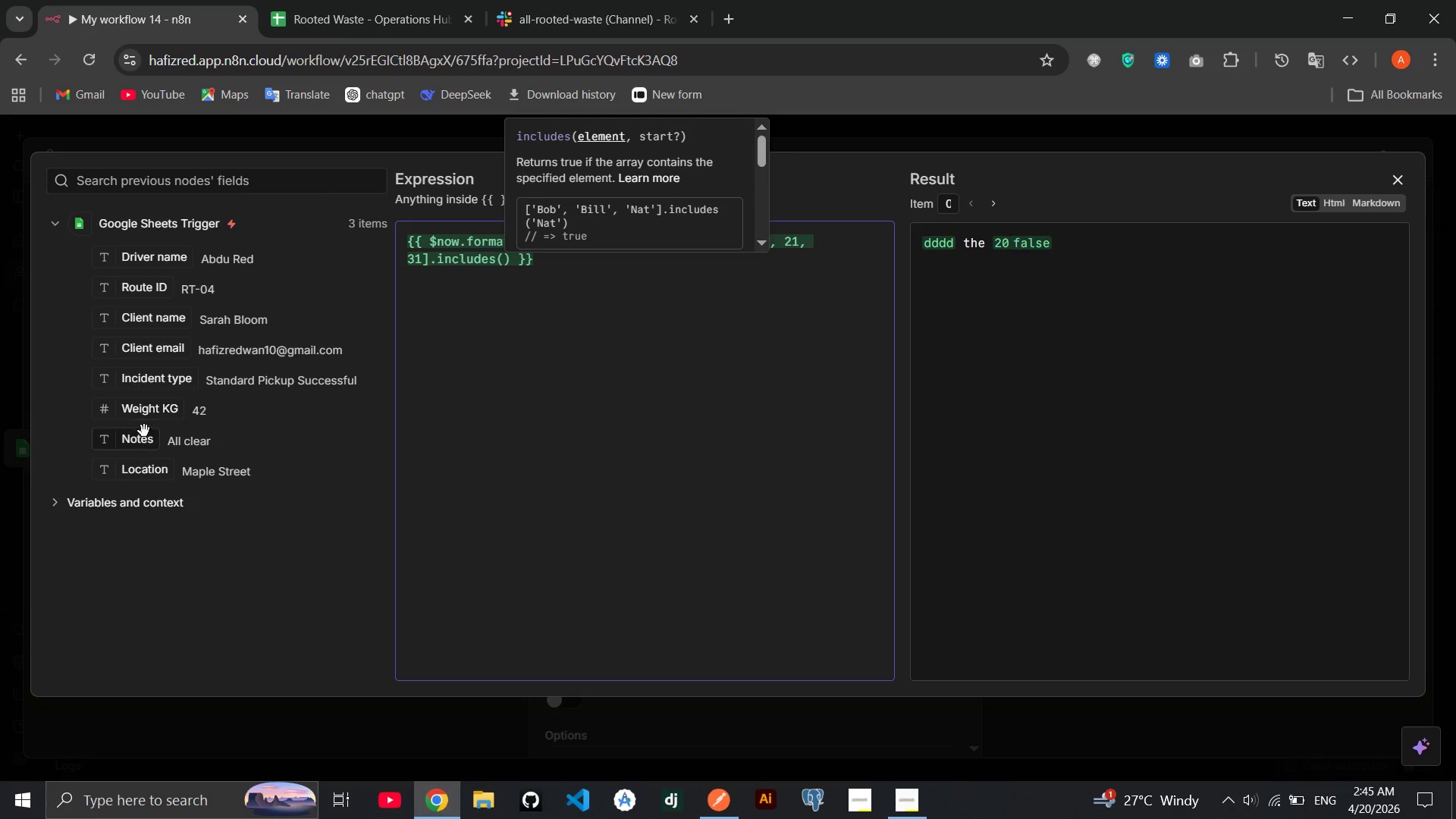 
left_click([132, 509])
 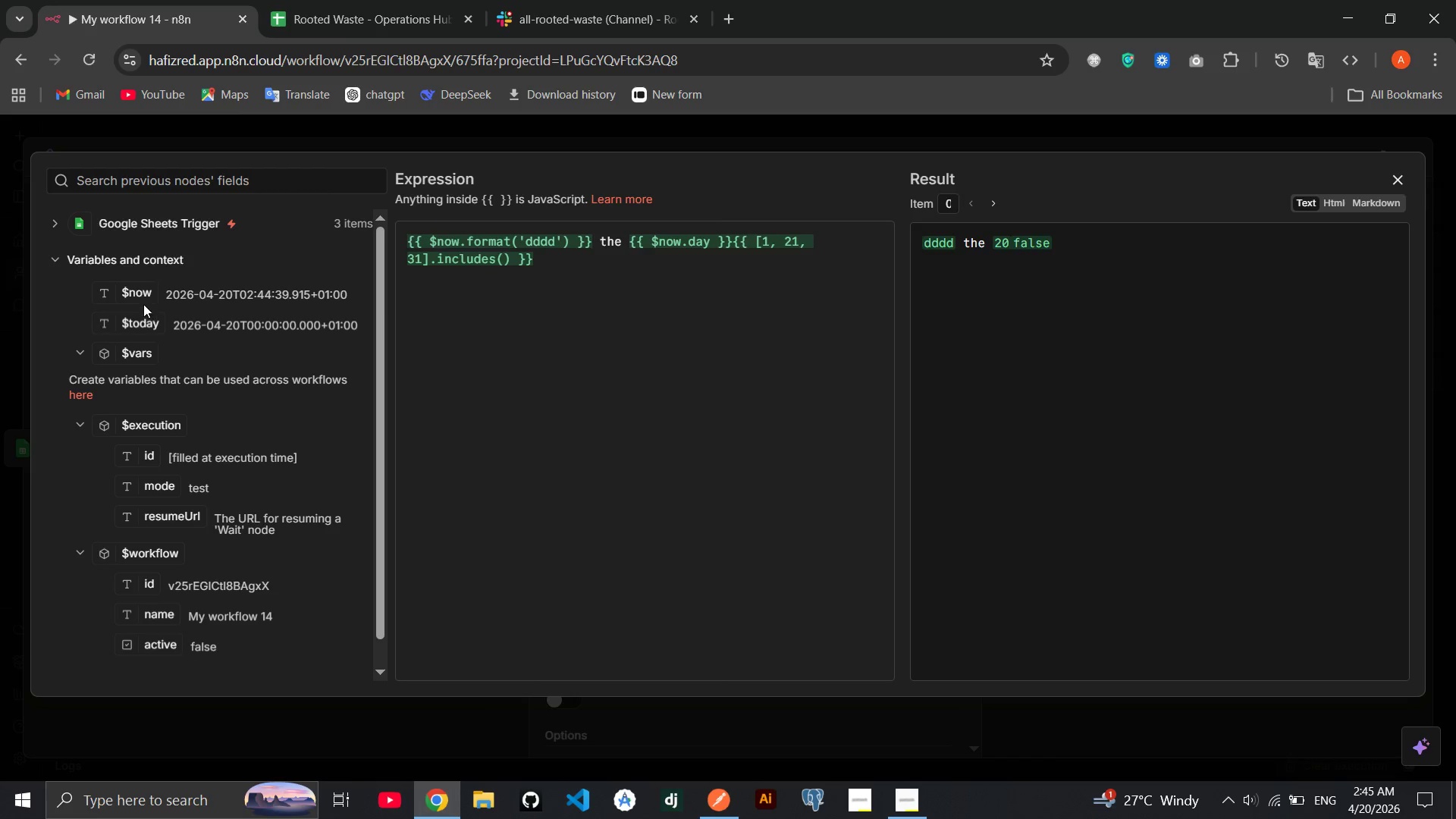 
left_click_drag(start_coordinate=[143, 292], to_coordinate=[507, 262])
 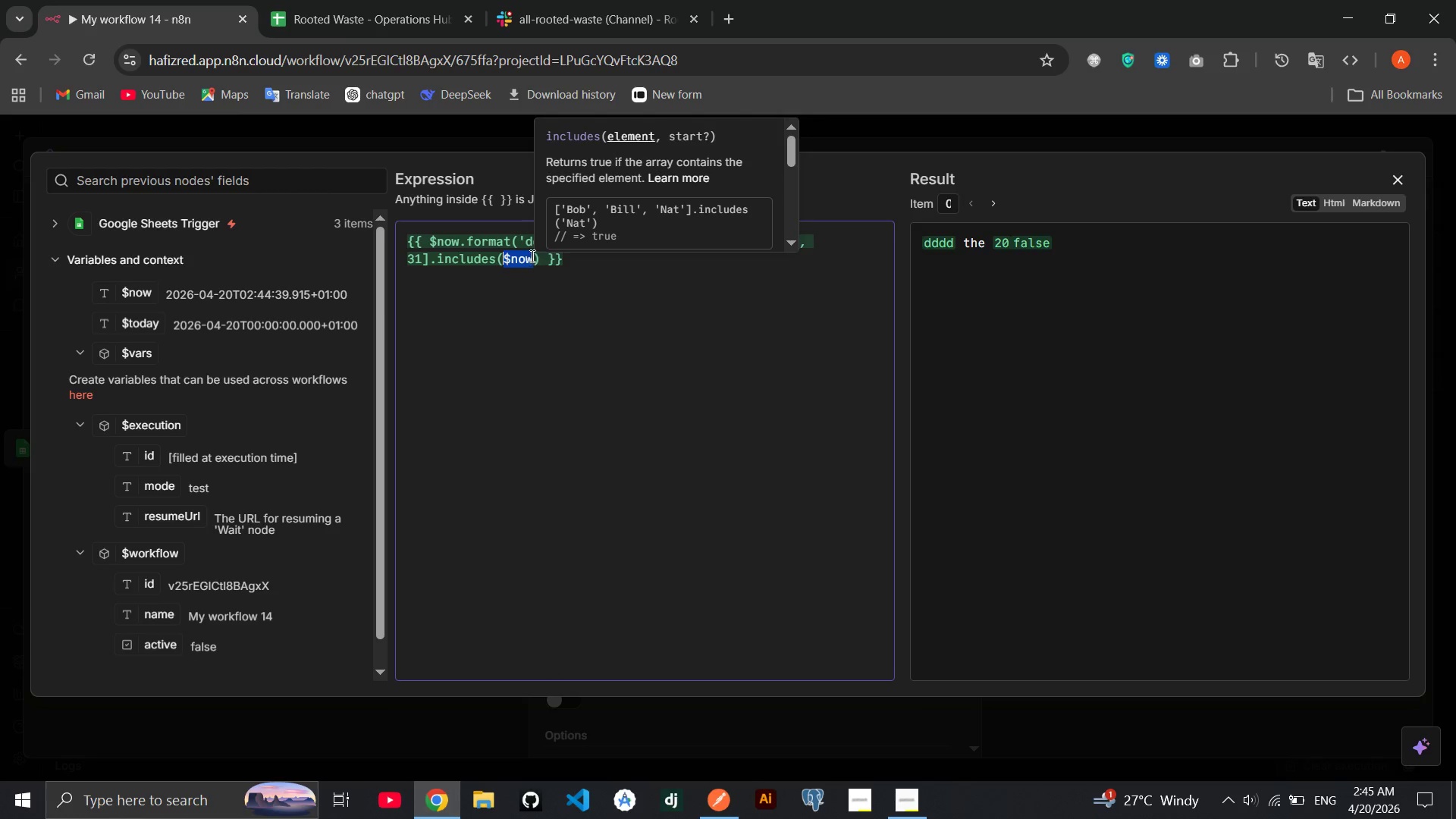 
left_click([531, 256])
 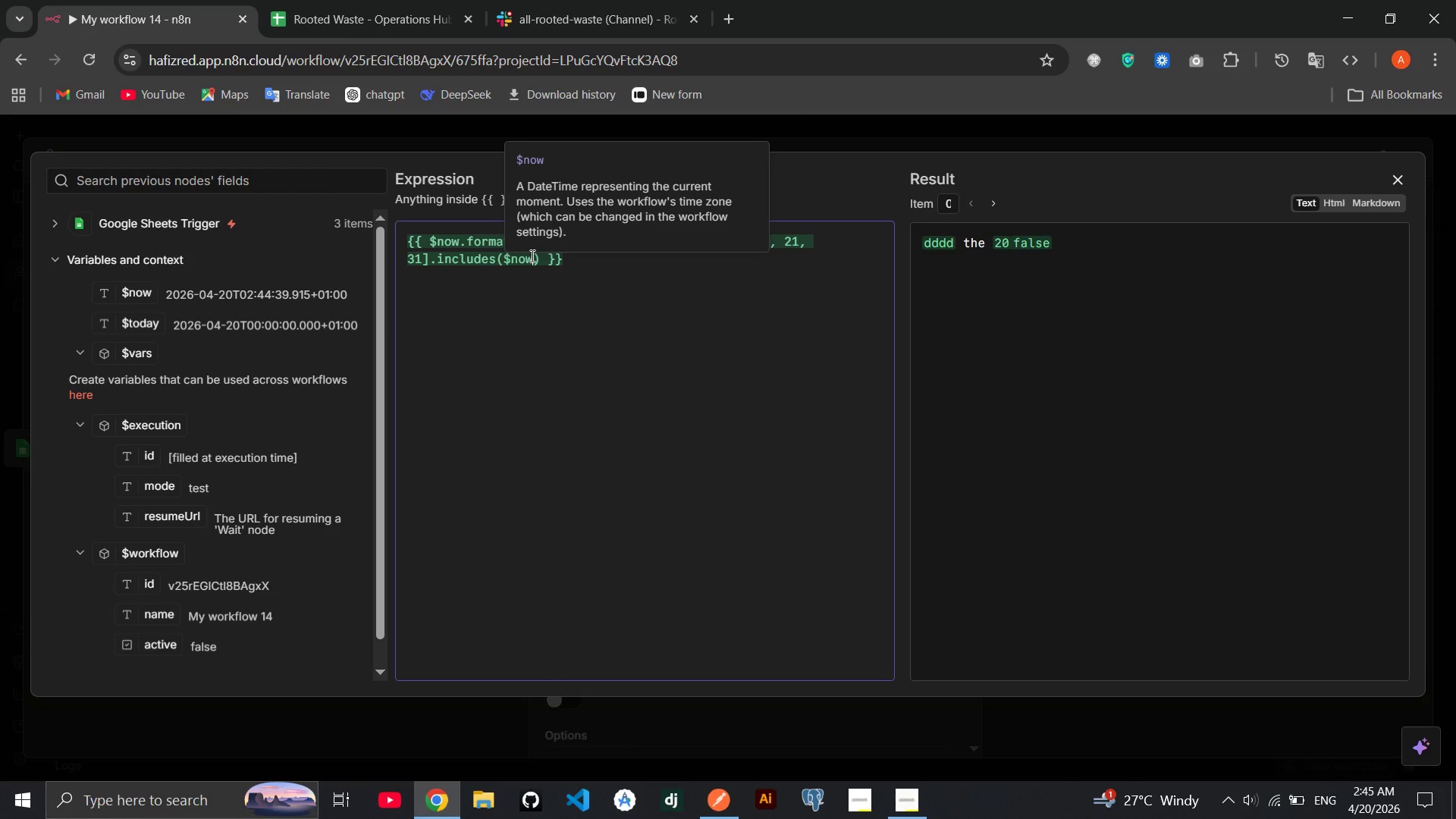 
type(.day)
 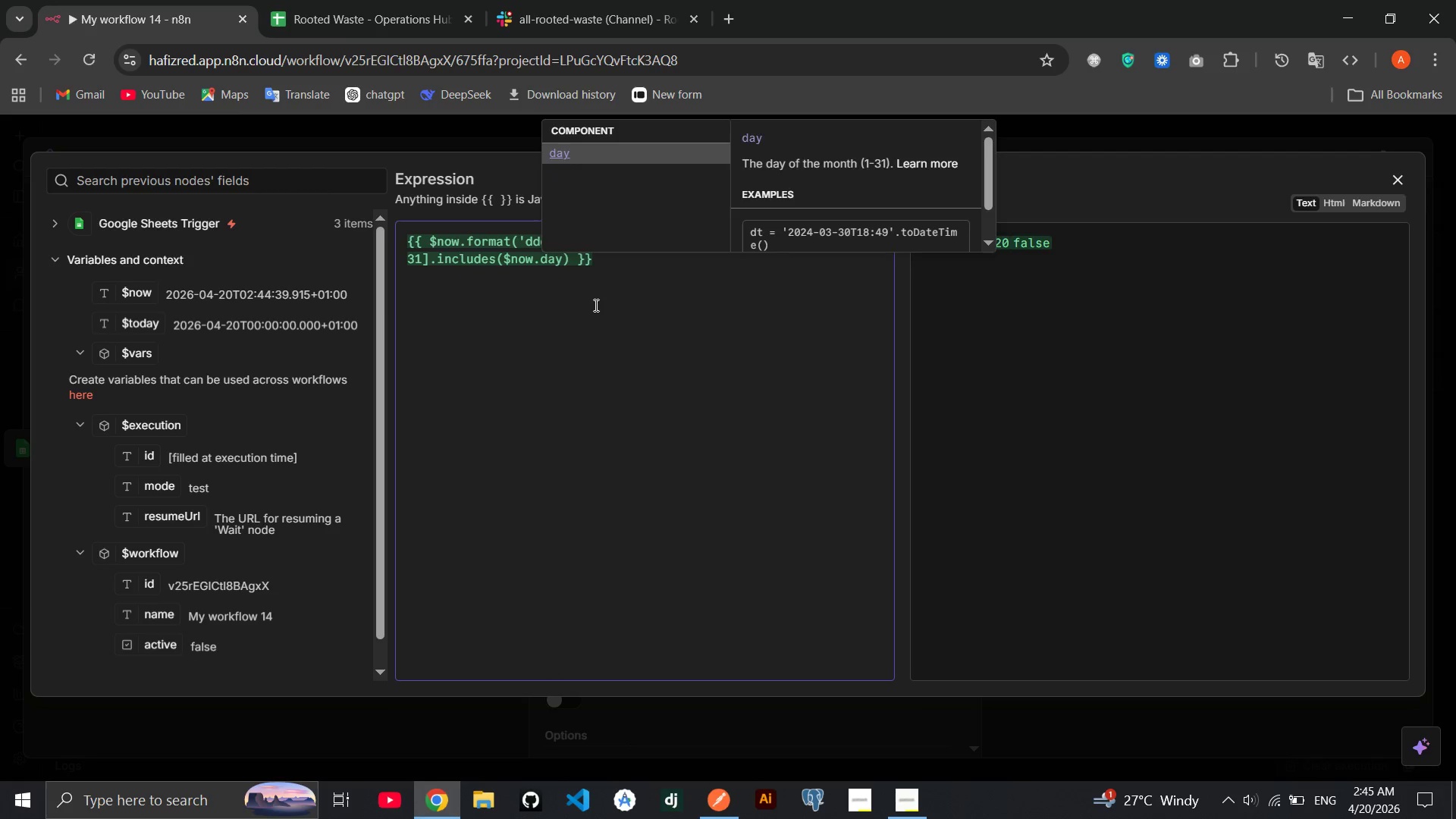 
left_click([595, 305])
 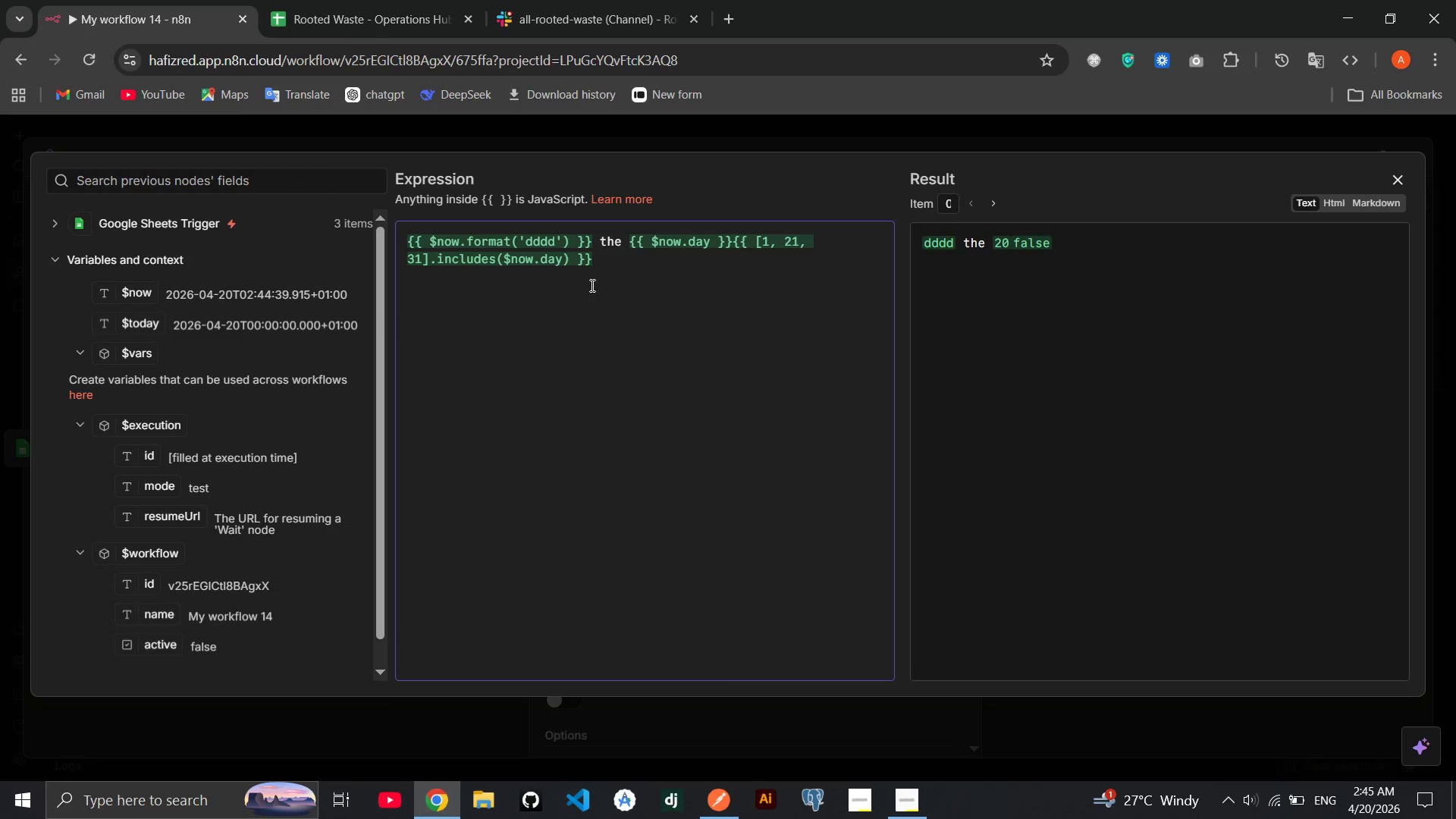 
left_click([571, 262])
 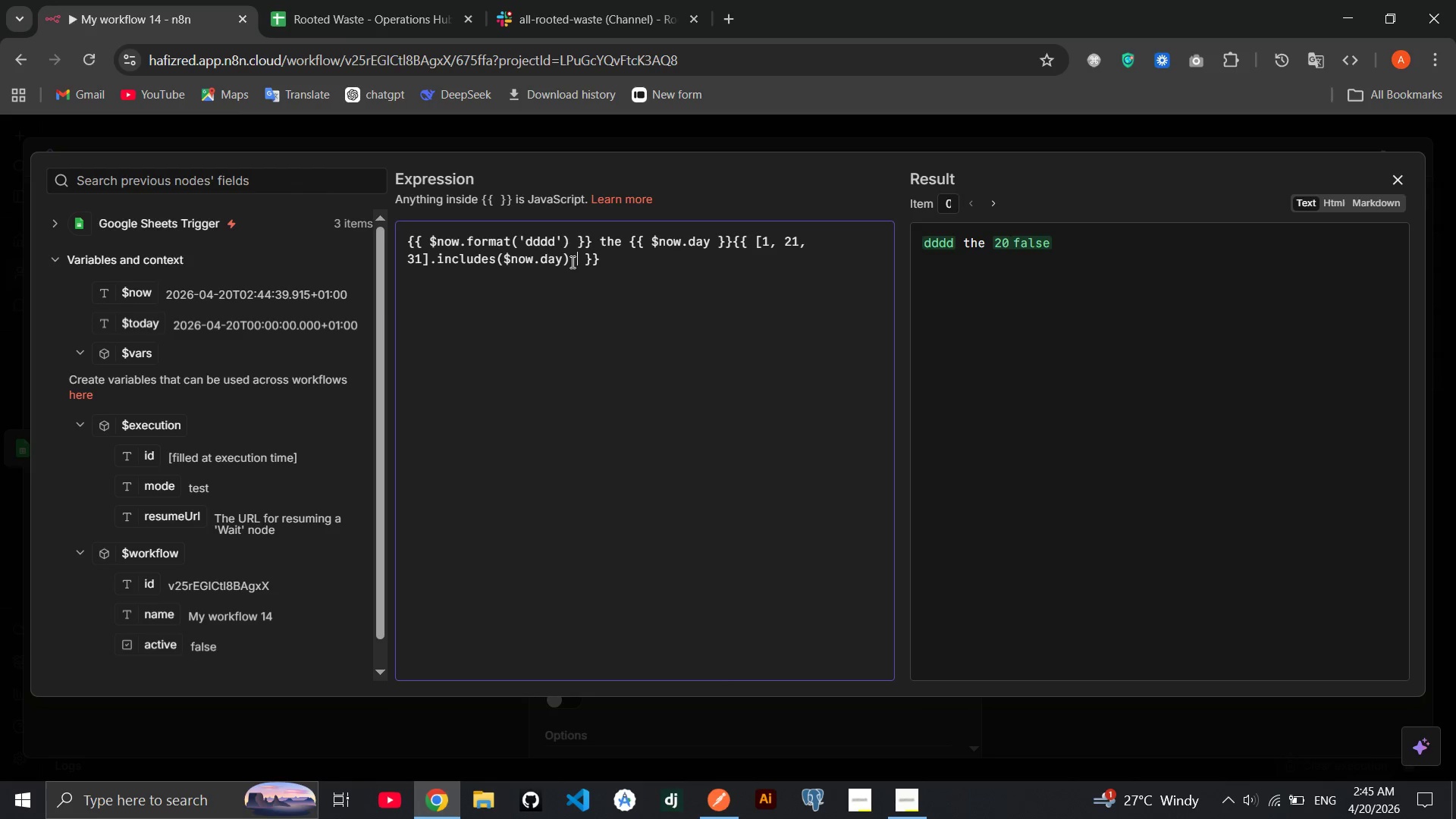 
type( ? 'st)
 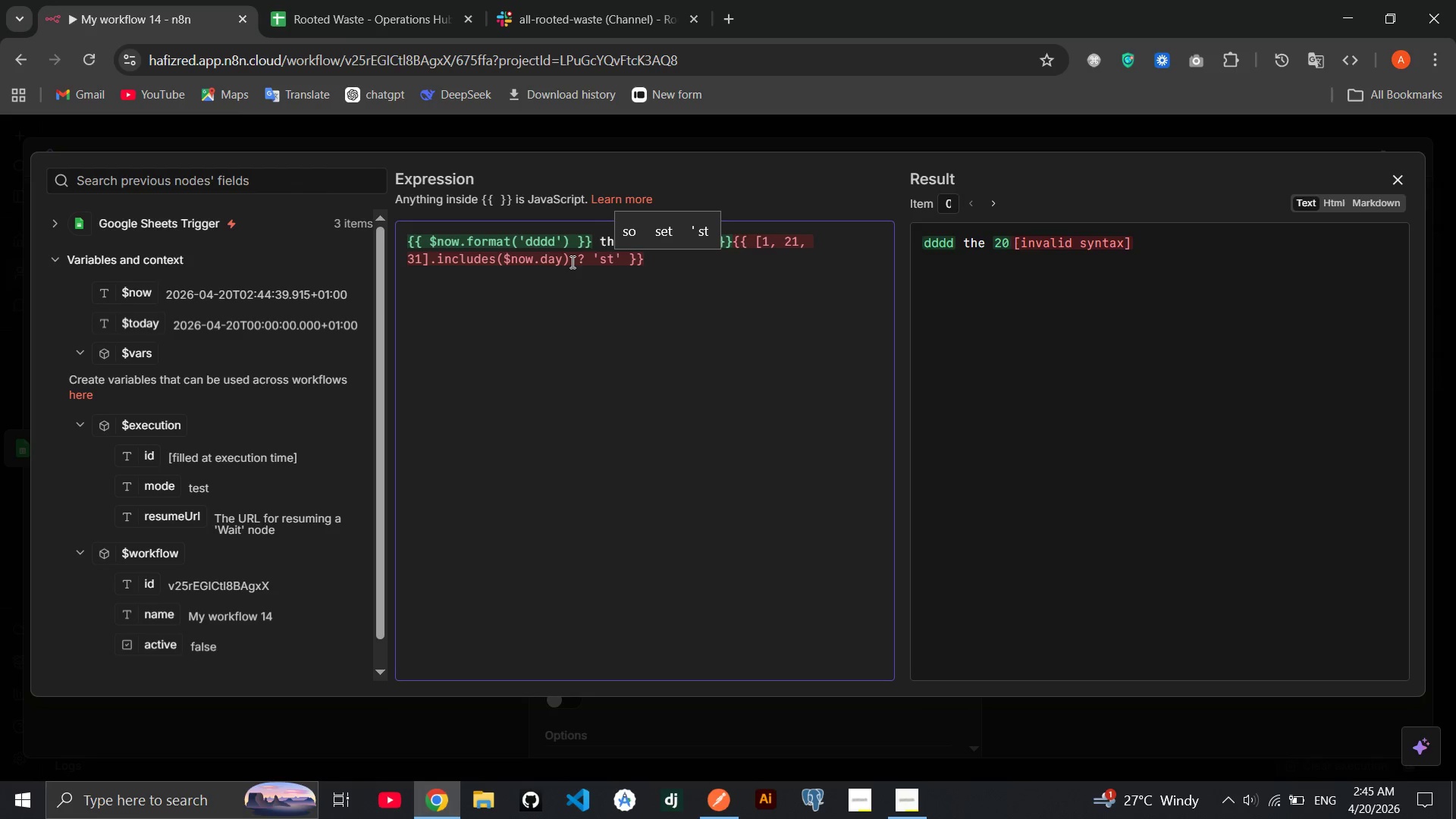 
key(ArrowRight)
 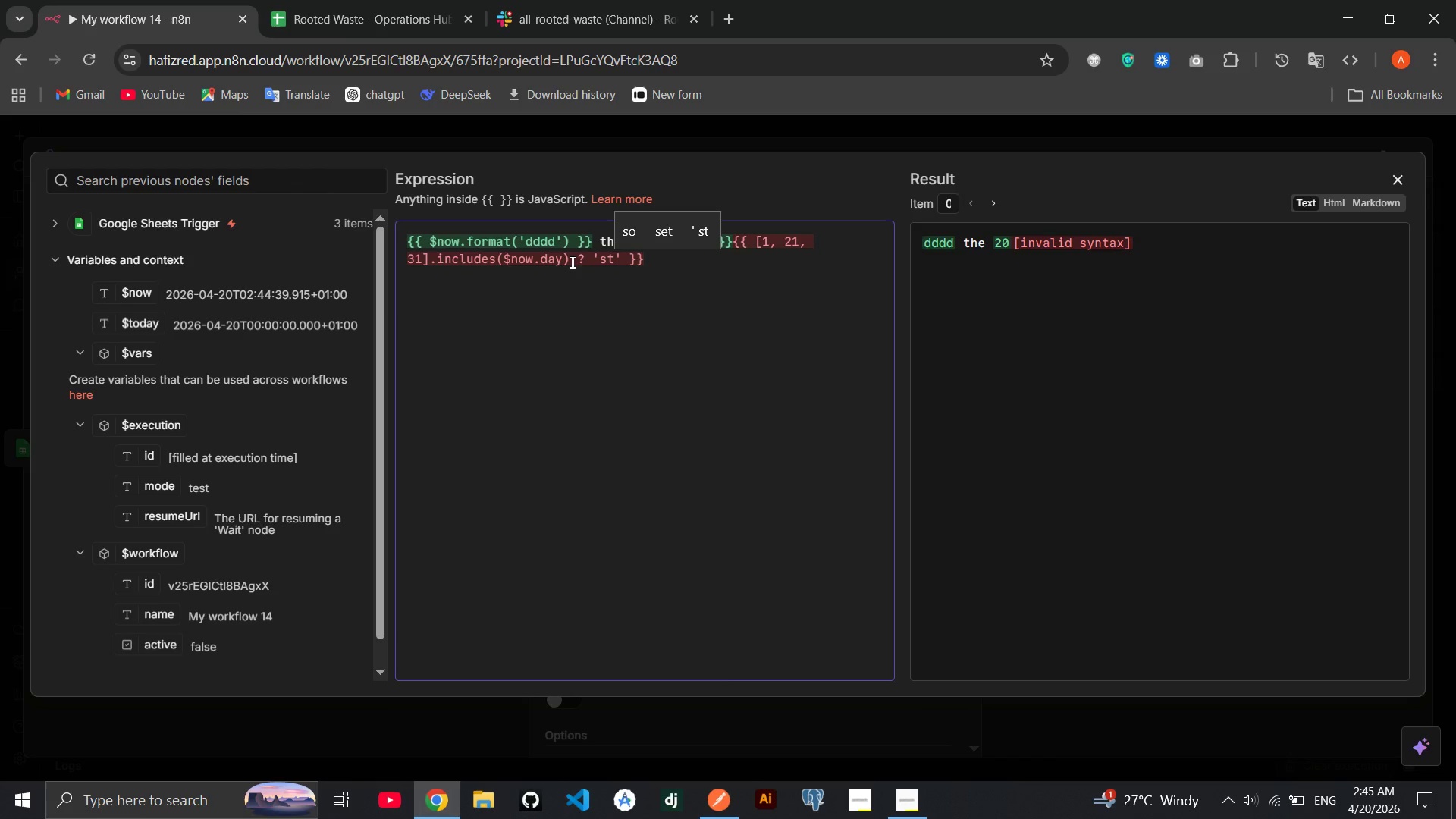 
key(Shift+Semicolon)
 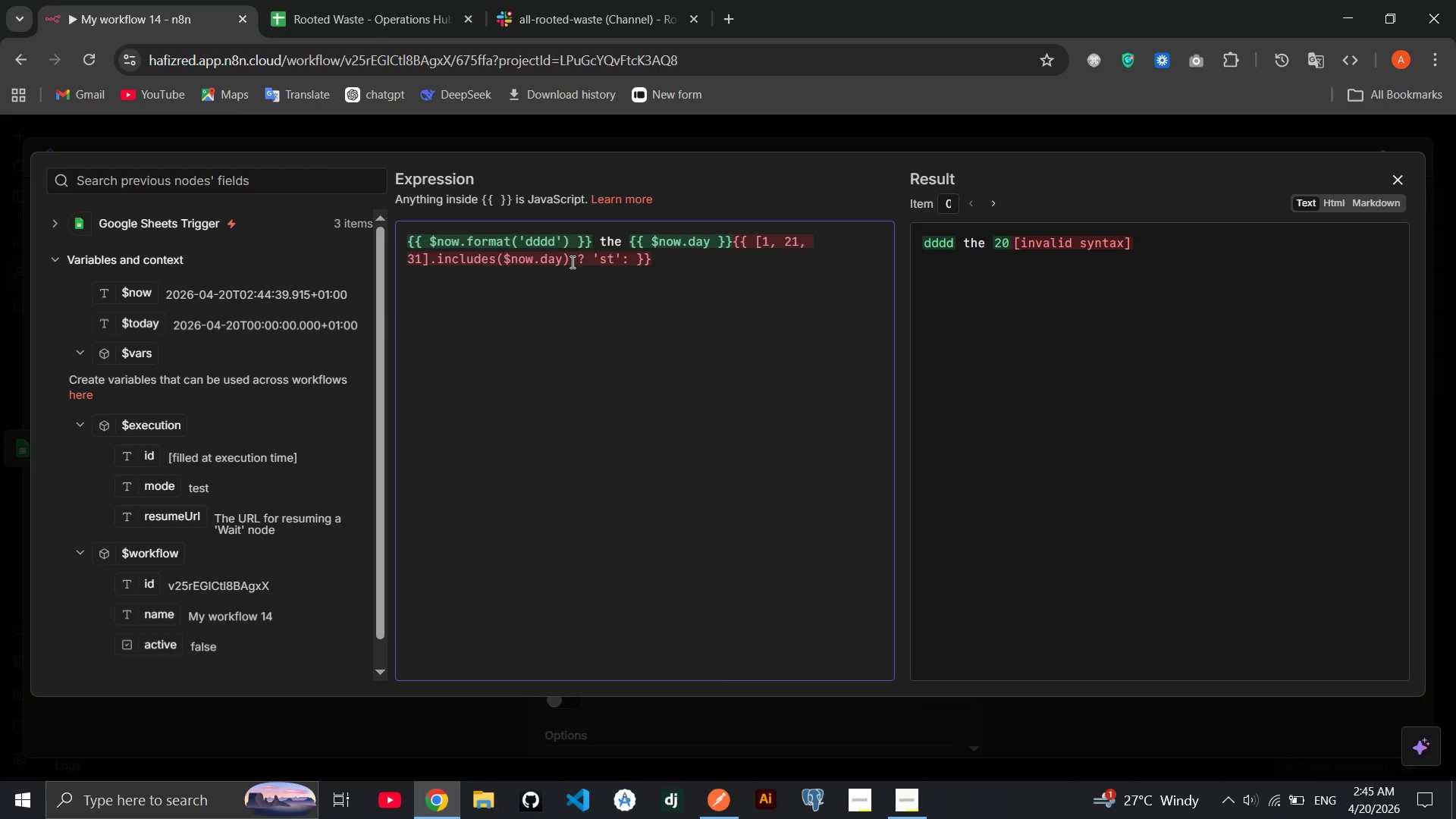 
type( [2, 22)
 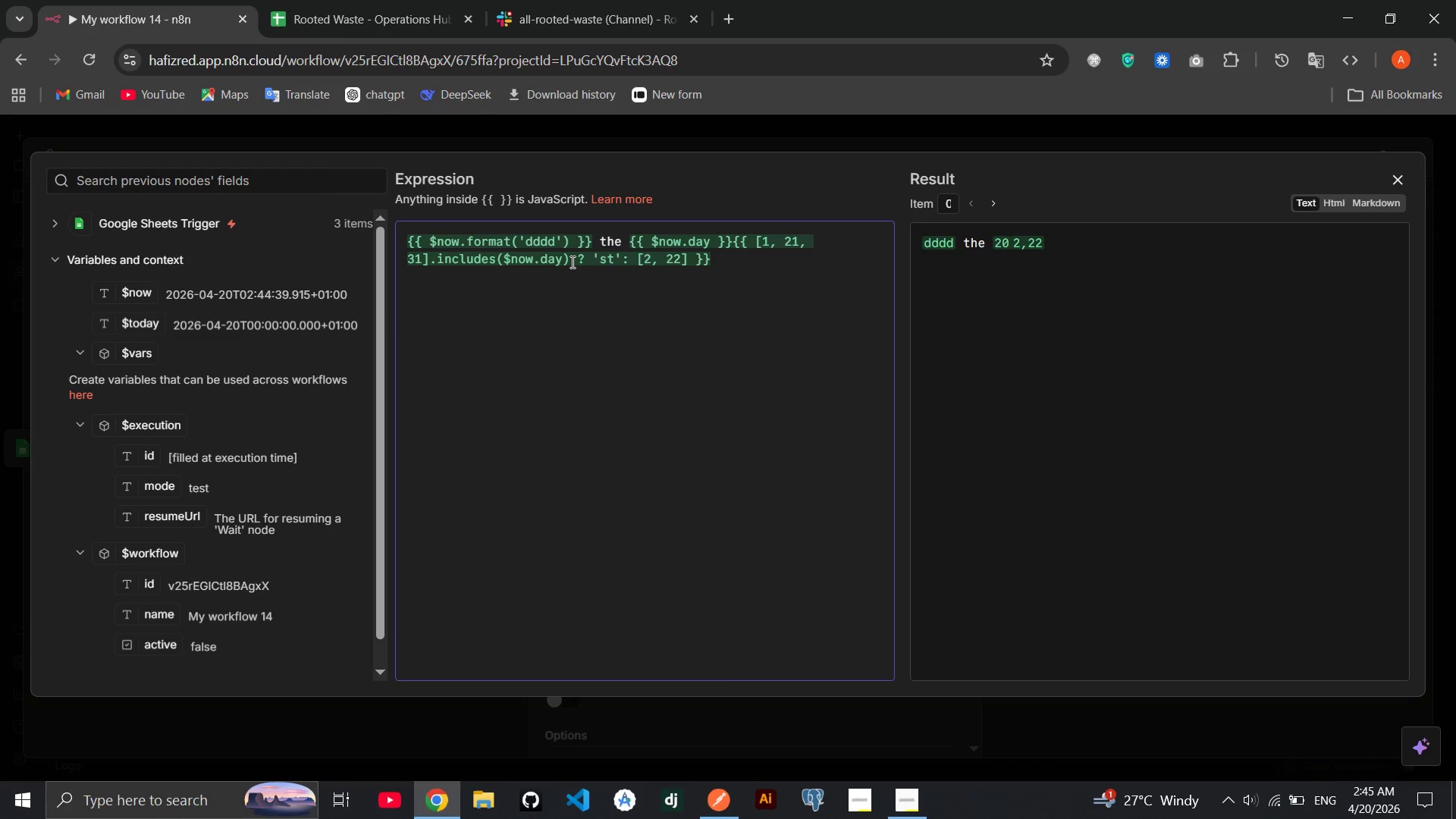 
key(ArrowRight)
 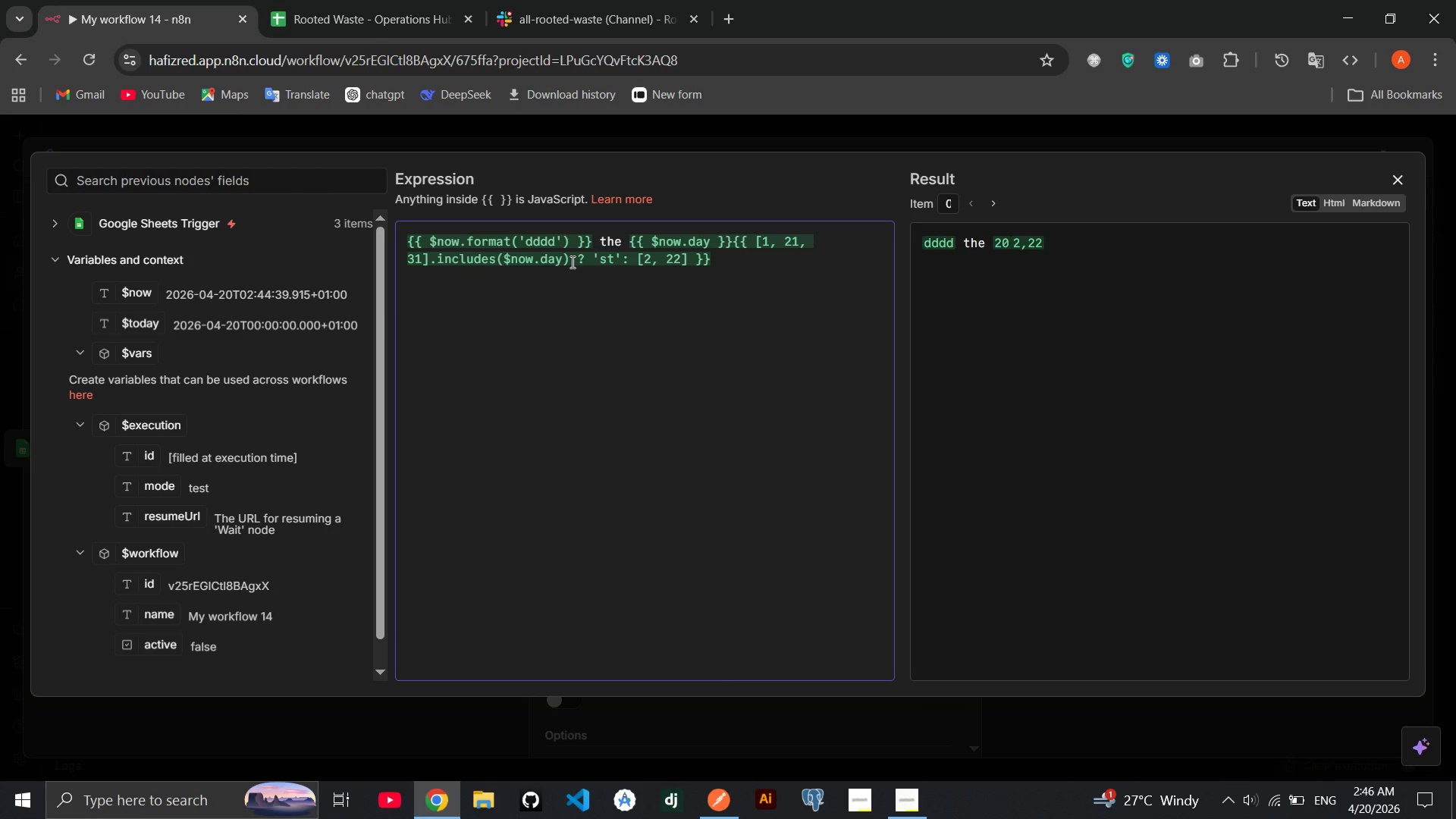 
type(.includes)
 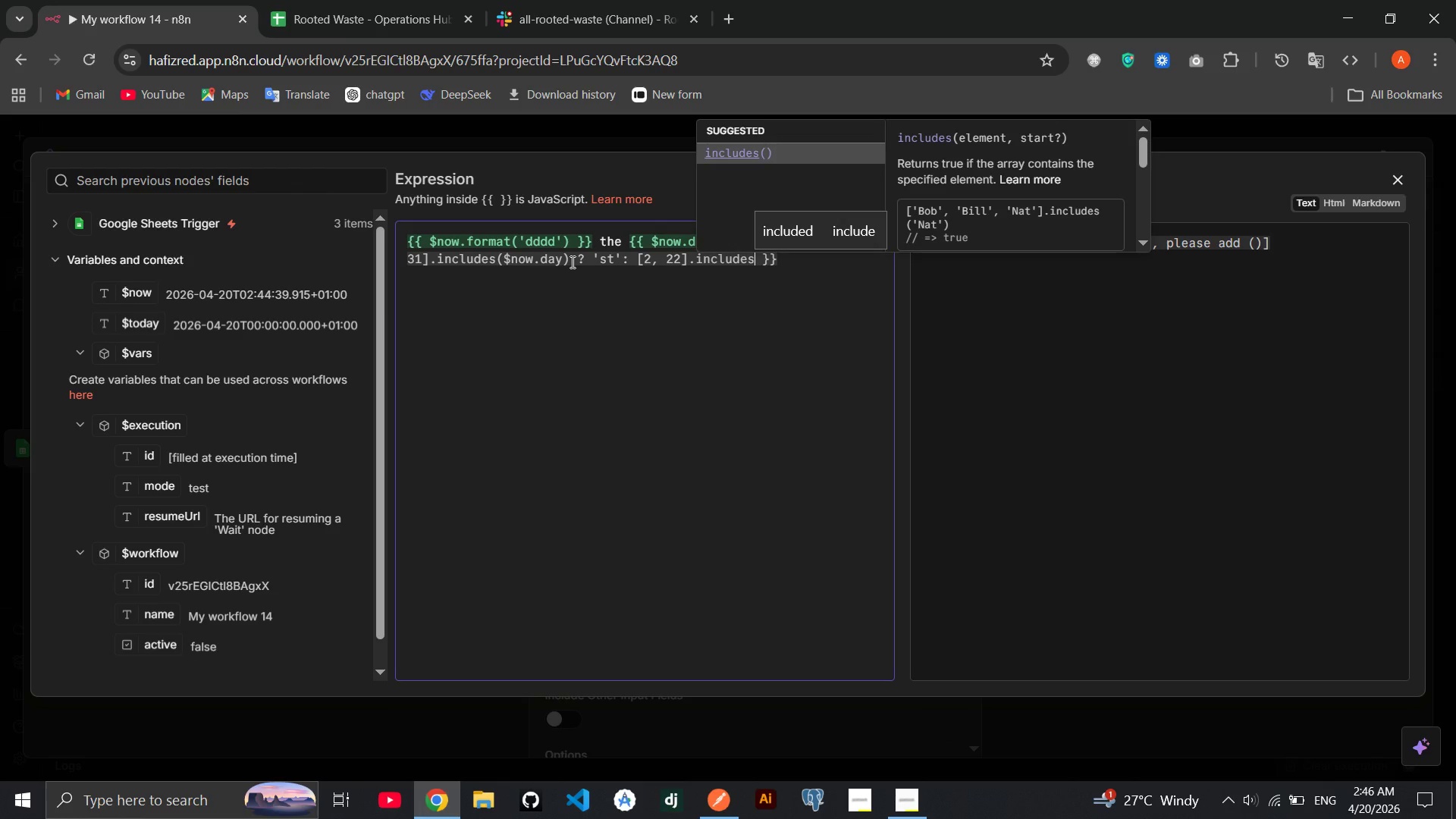 
key(Shift+9)
 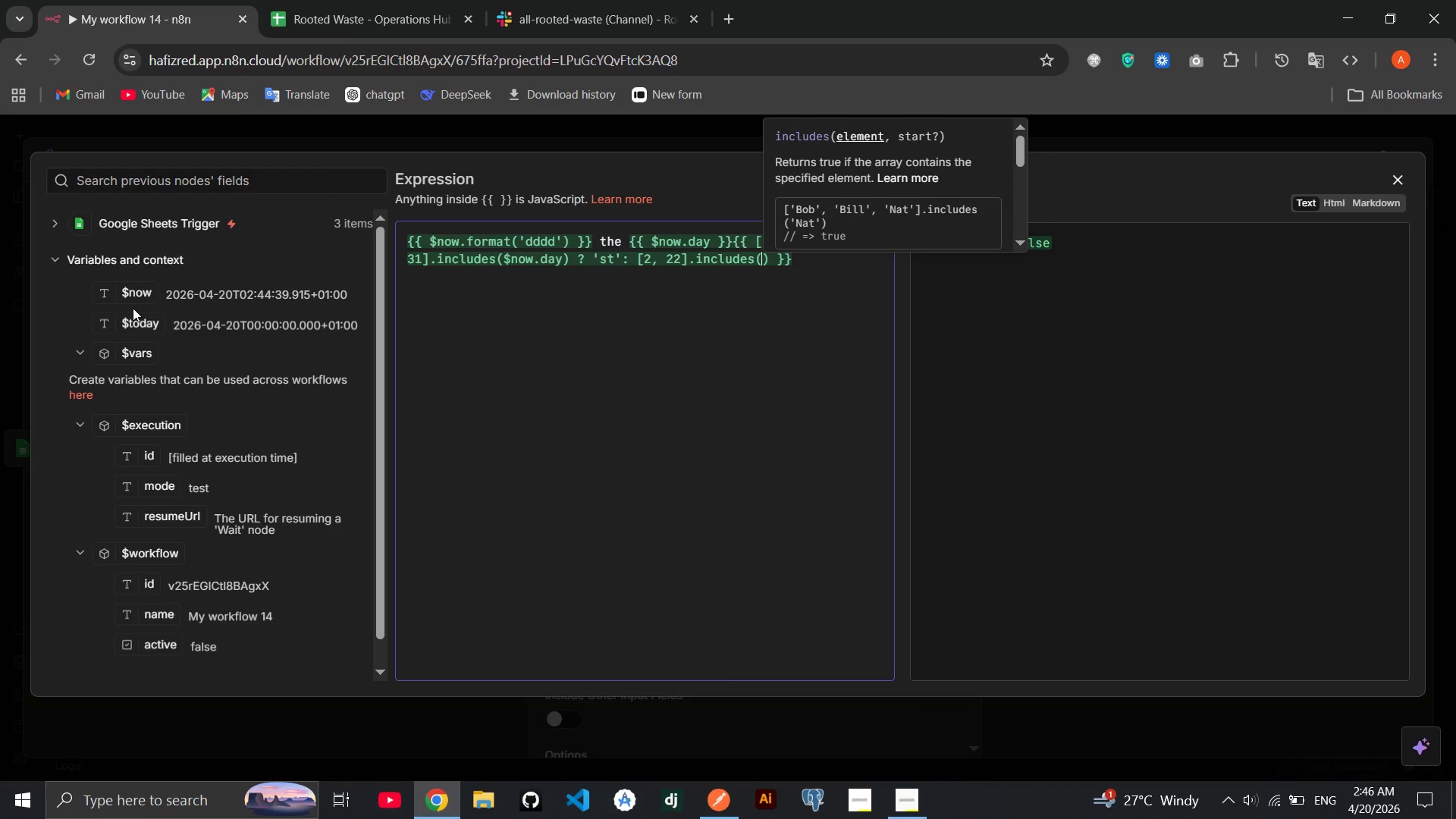 
left_click_drag(start_coordinate=[134, 291], to_coordinate=[763, 266])
 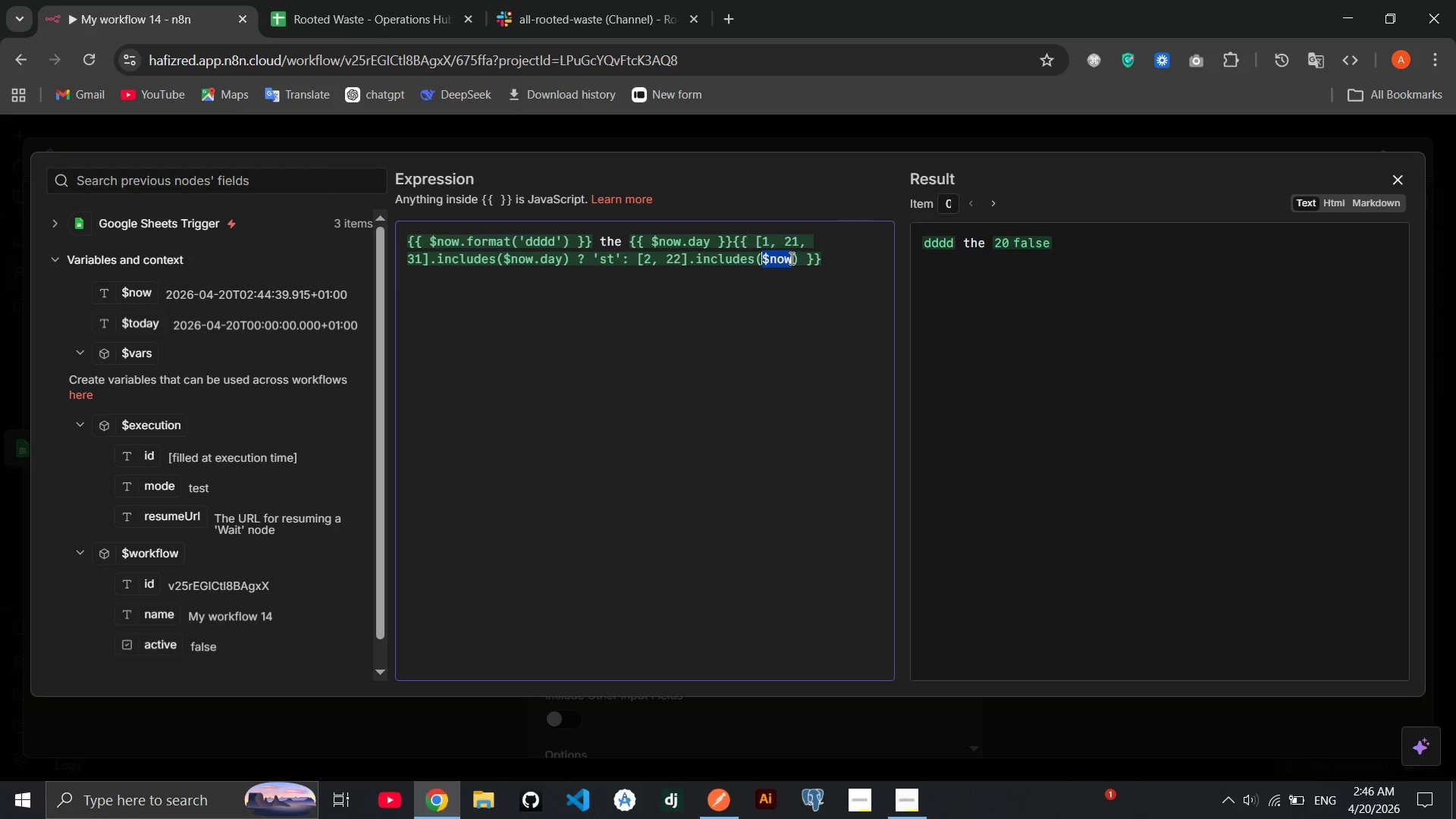 
left_click([790, 262])
 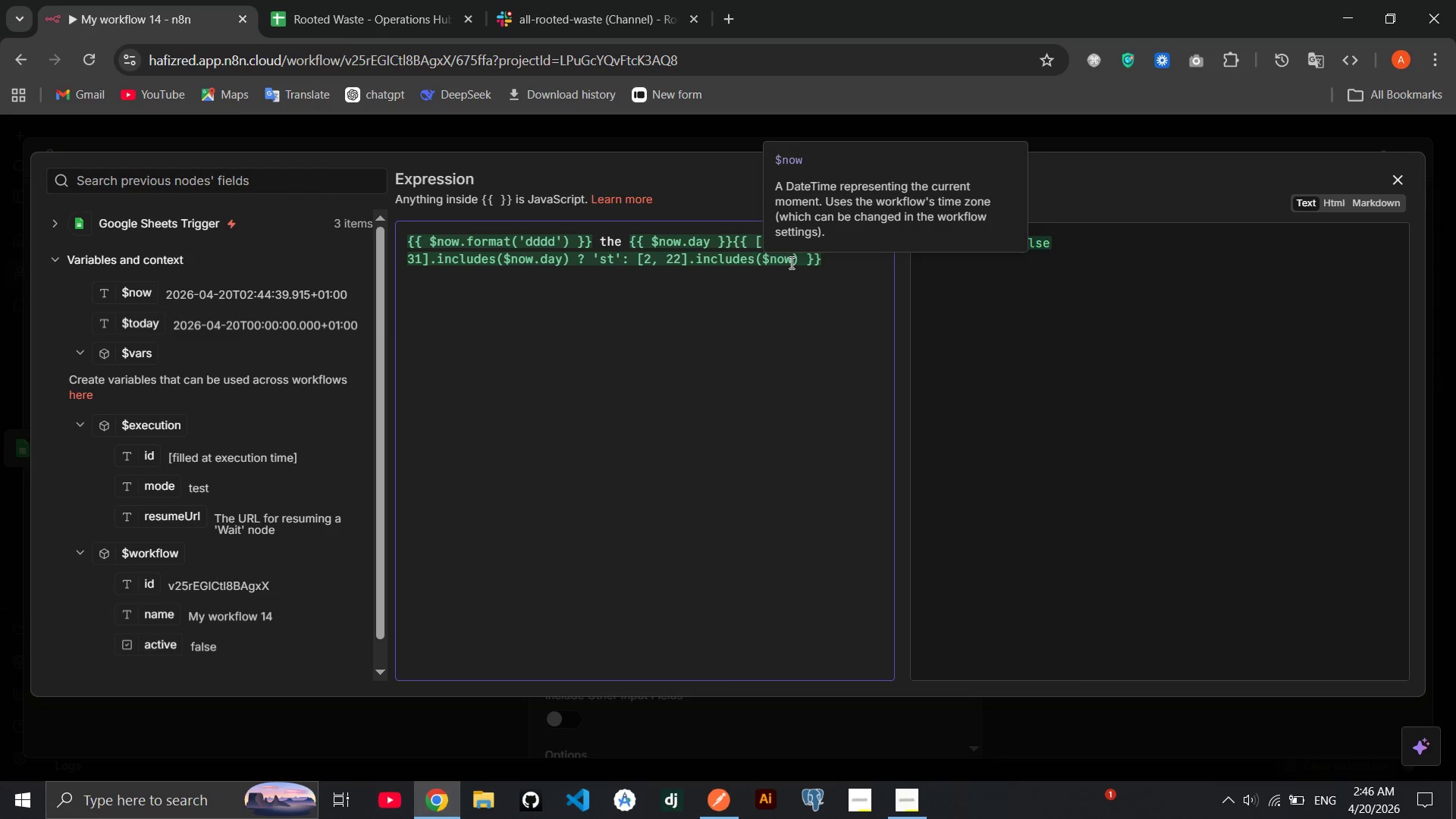 
type(day)
 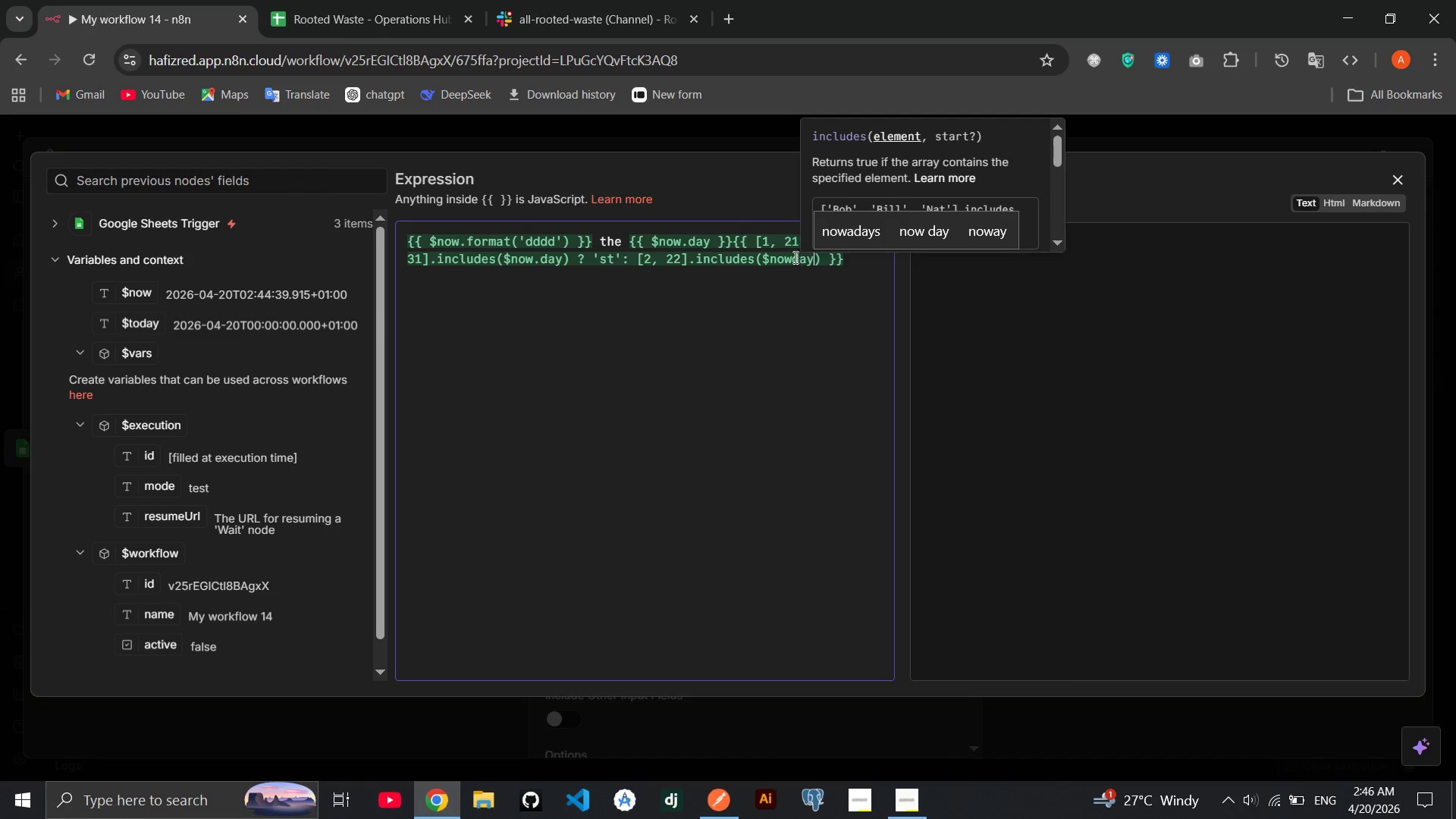 
left_click([794, 256])
 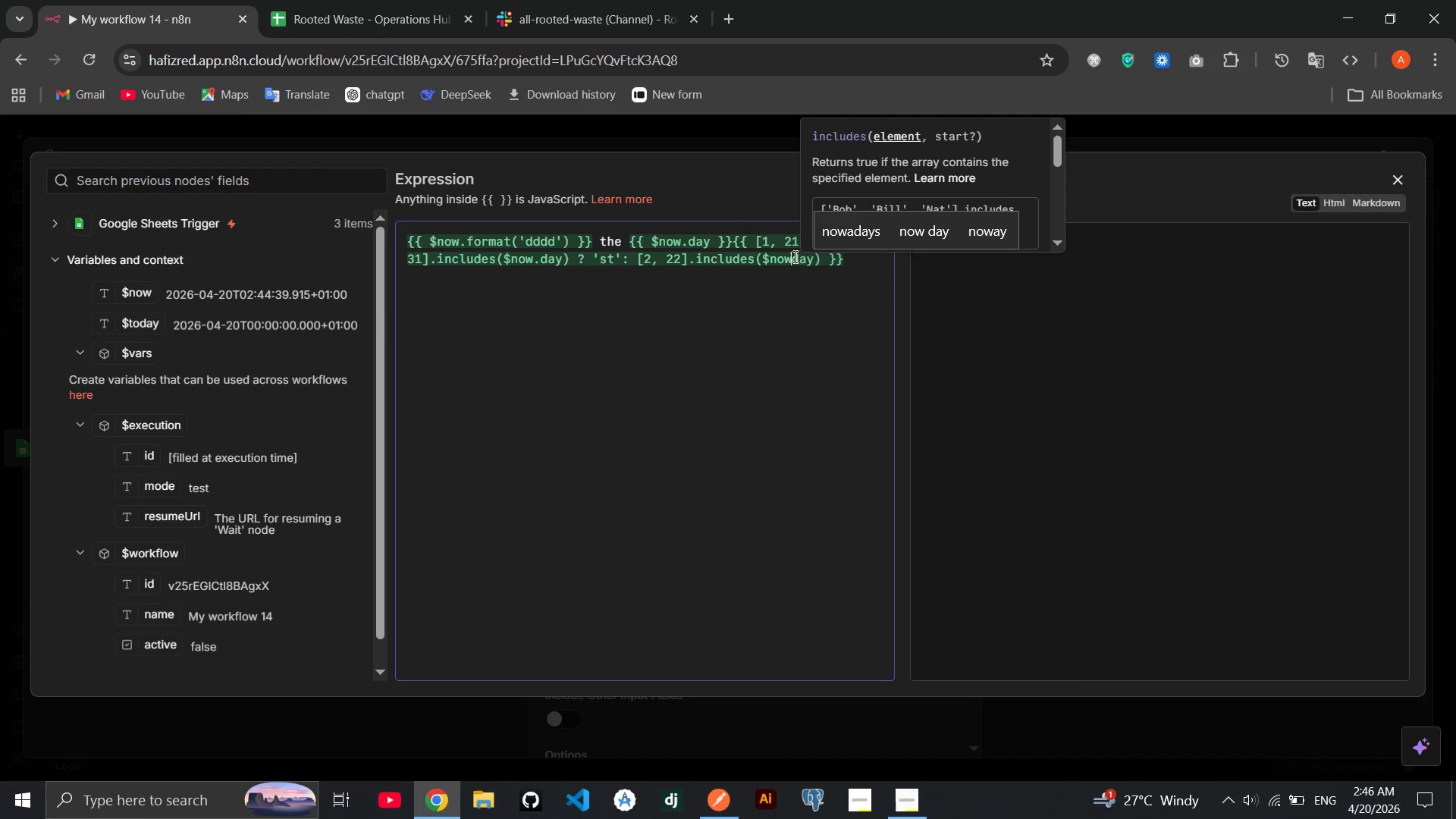 
key(Period)
 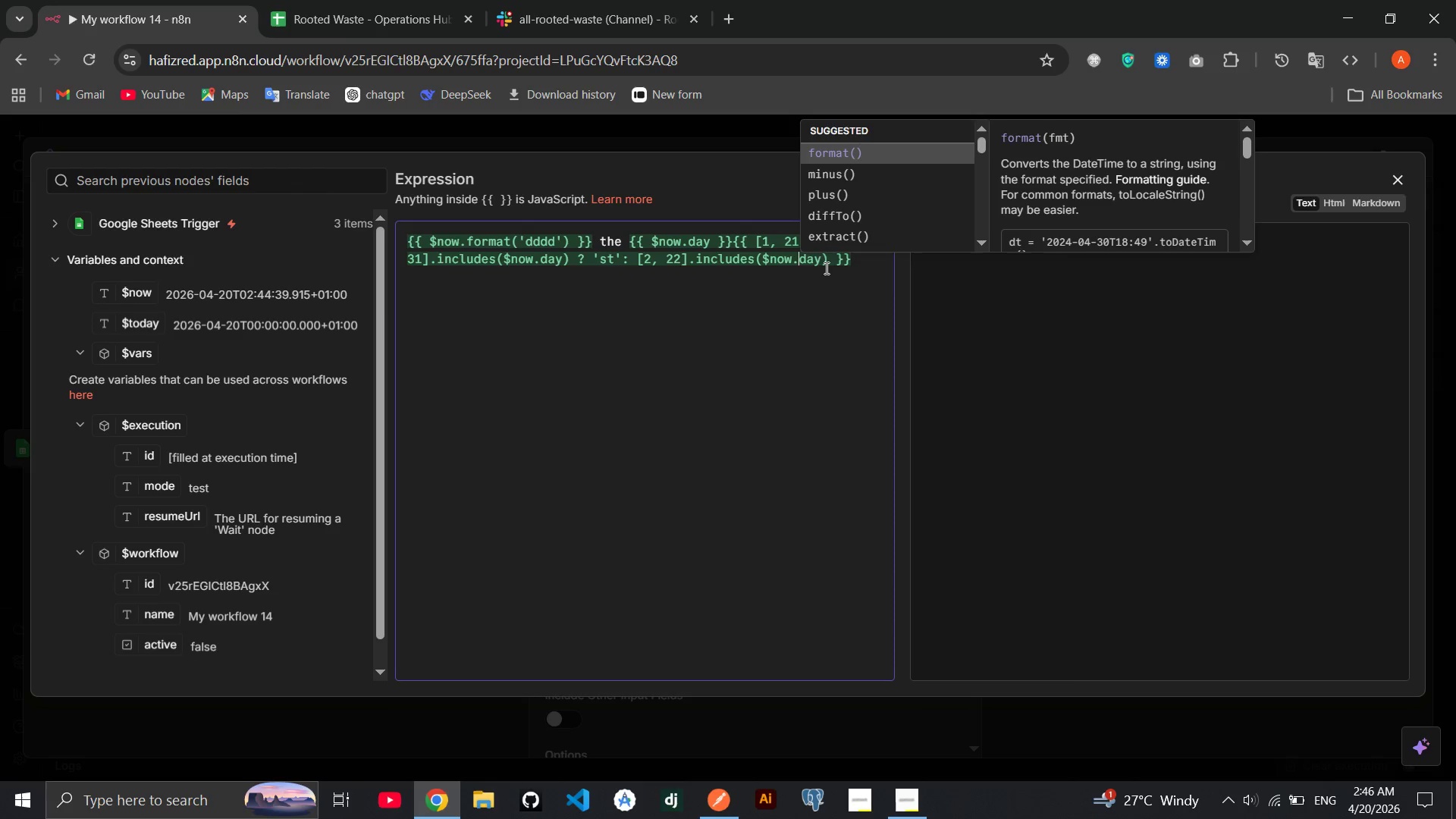 
left_click([825, 268])
 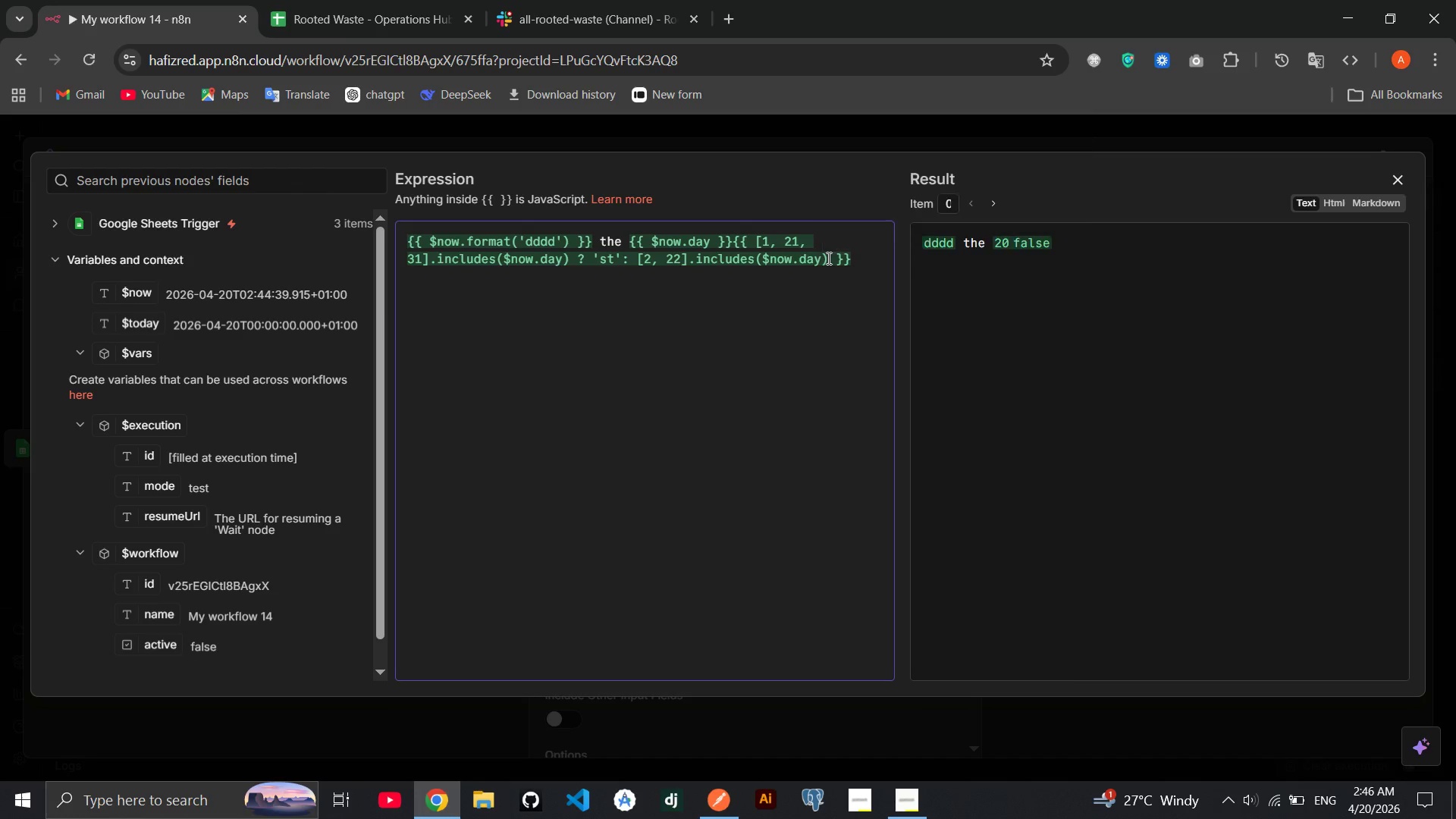 
left_click([827, 258])
 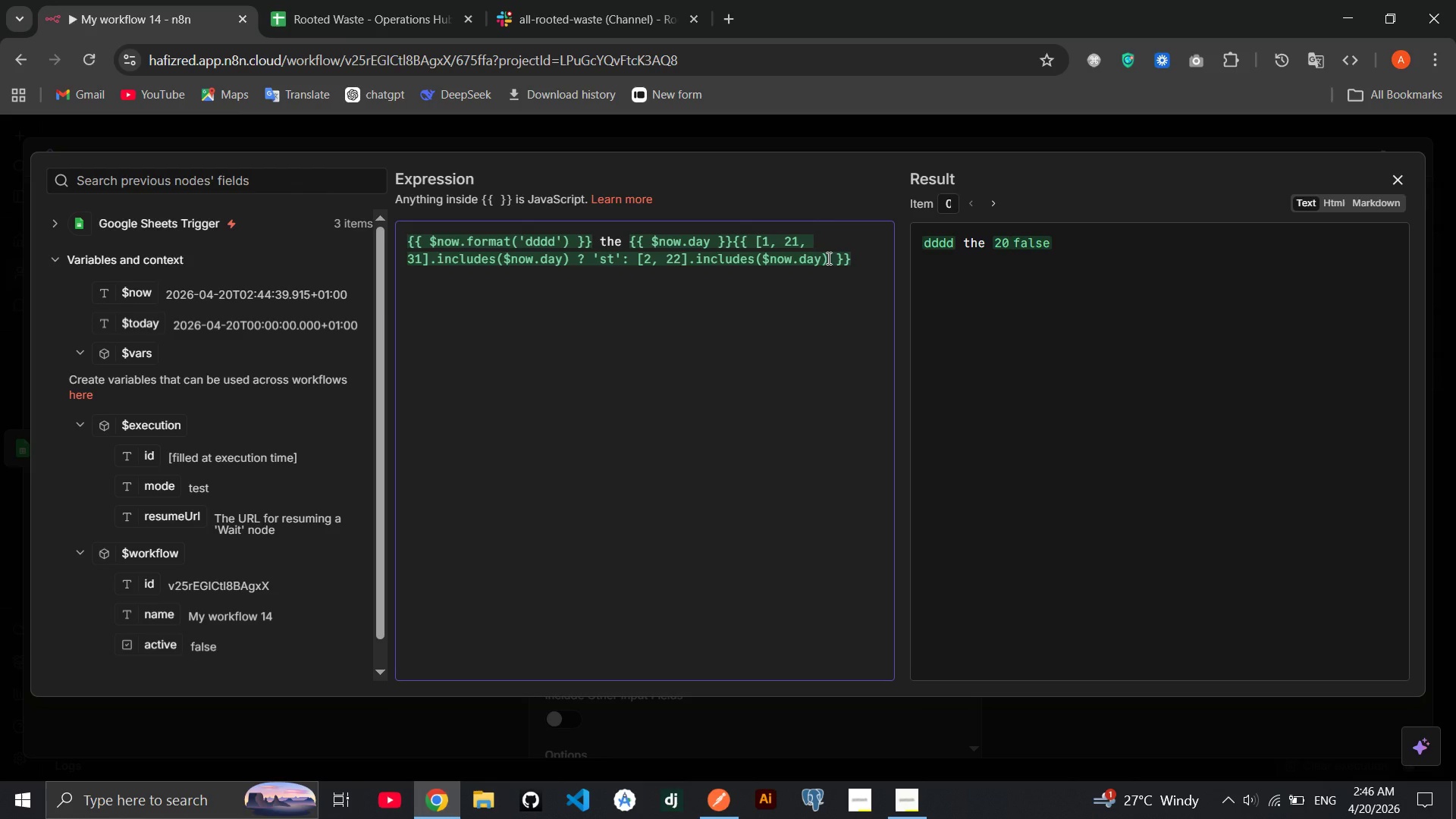 
type( ? 'nd)
 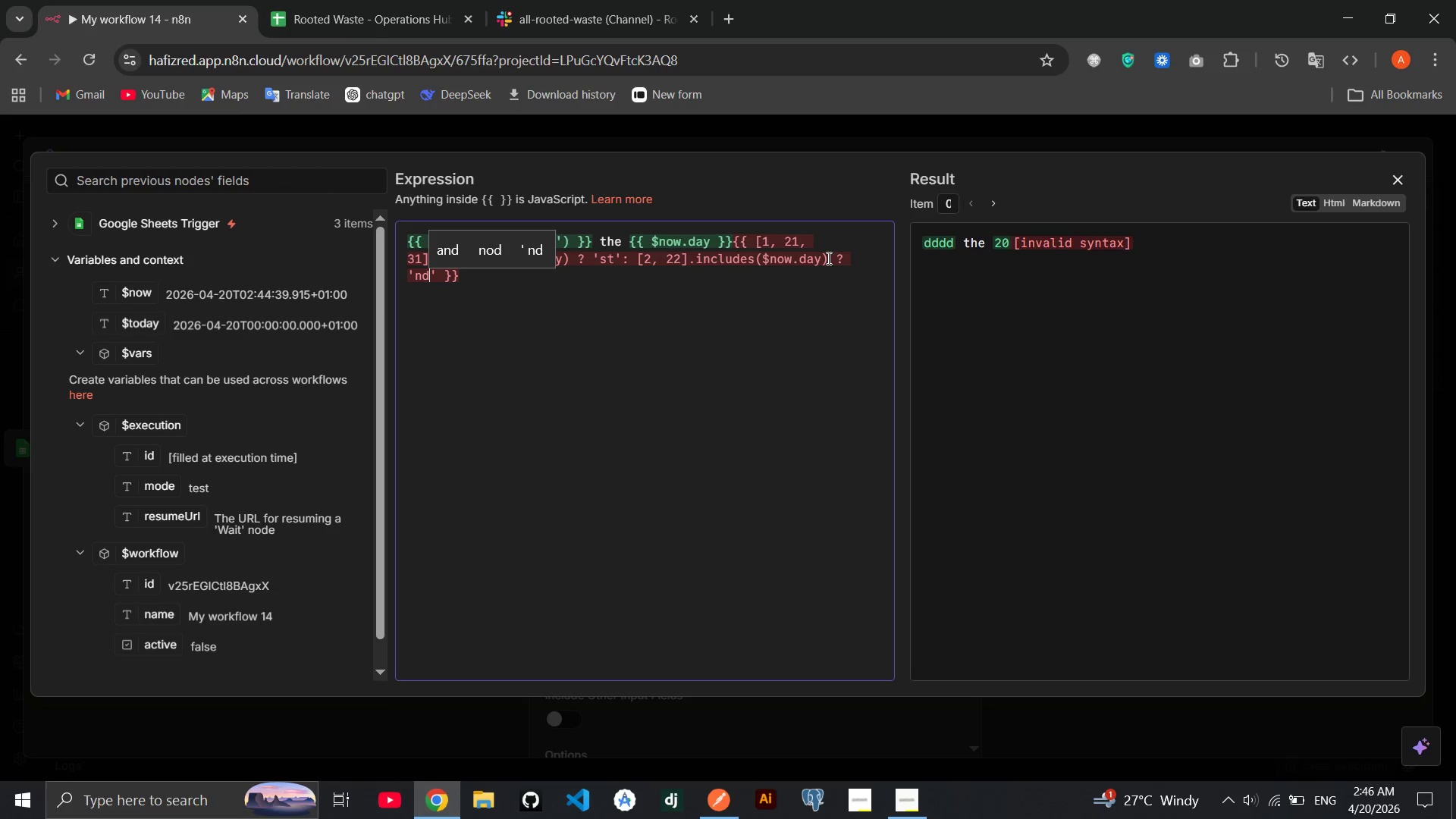 
key(ArrowRight)
 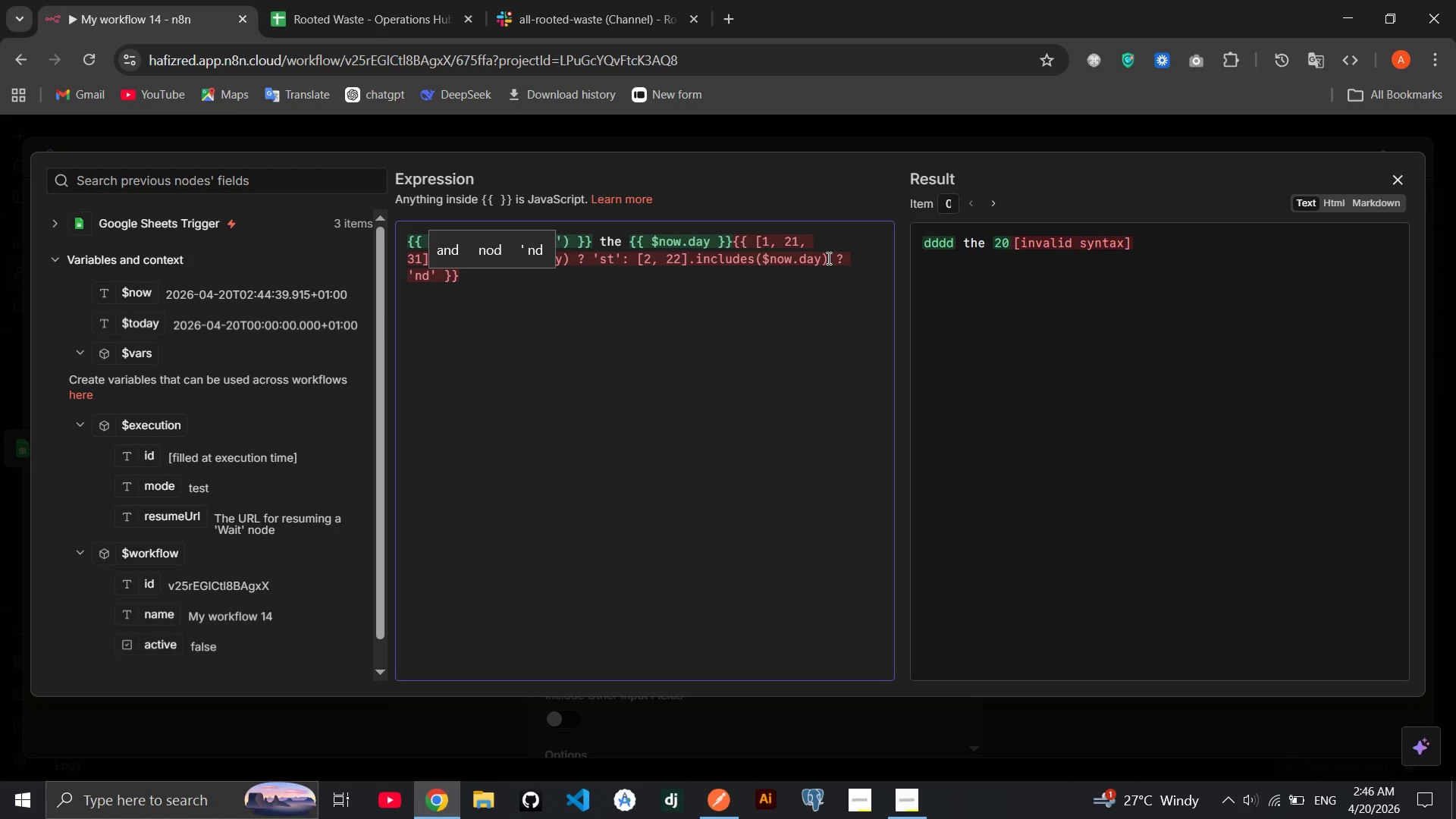 
type( : [2, 3)
key(Backspace)
type(23)
 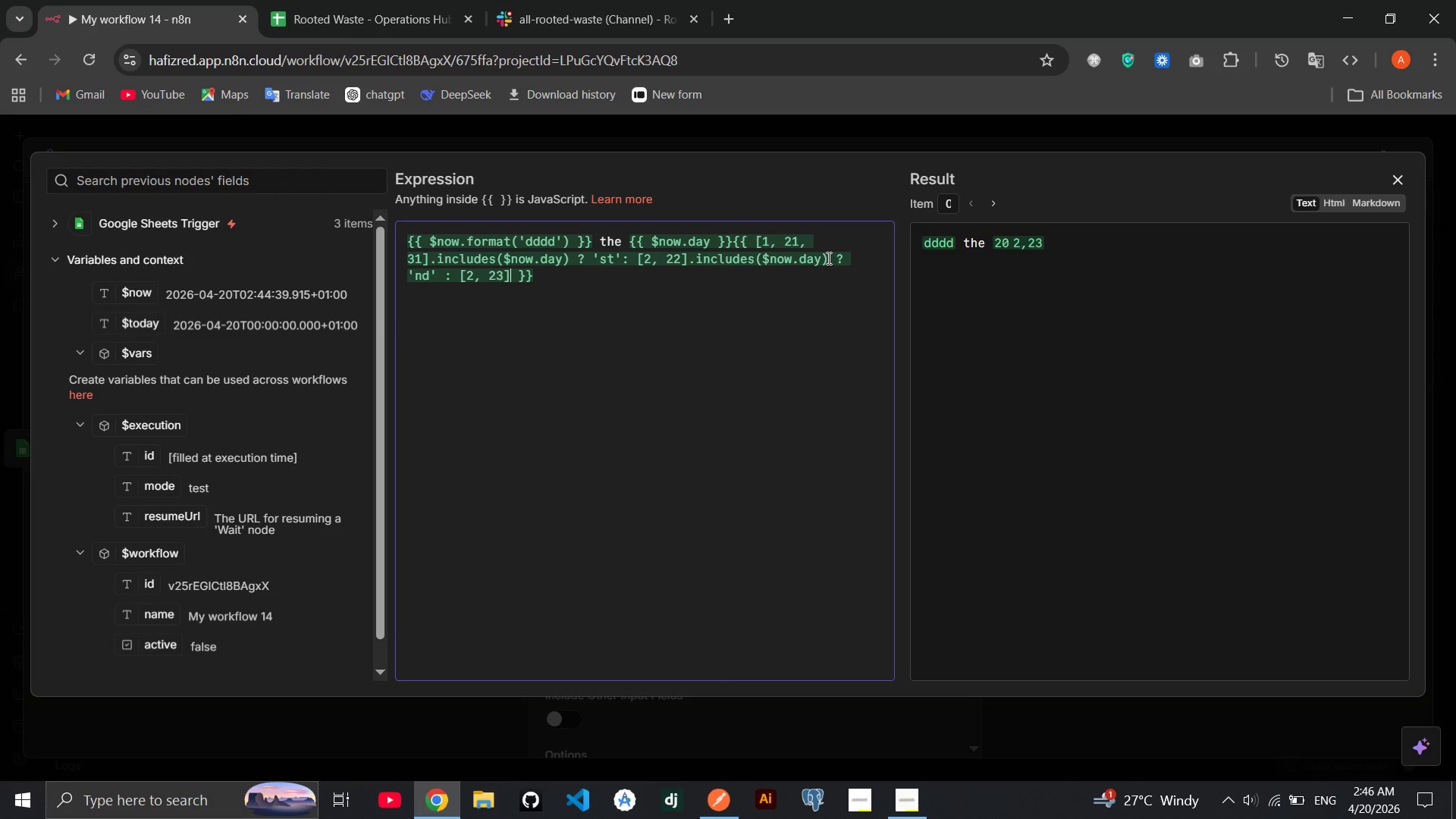 
key(ArrowRight)
 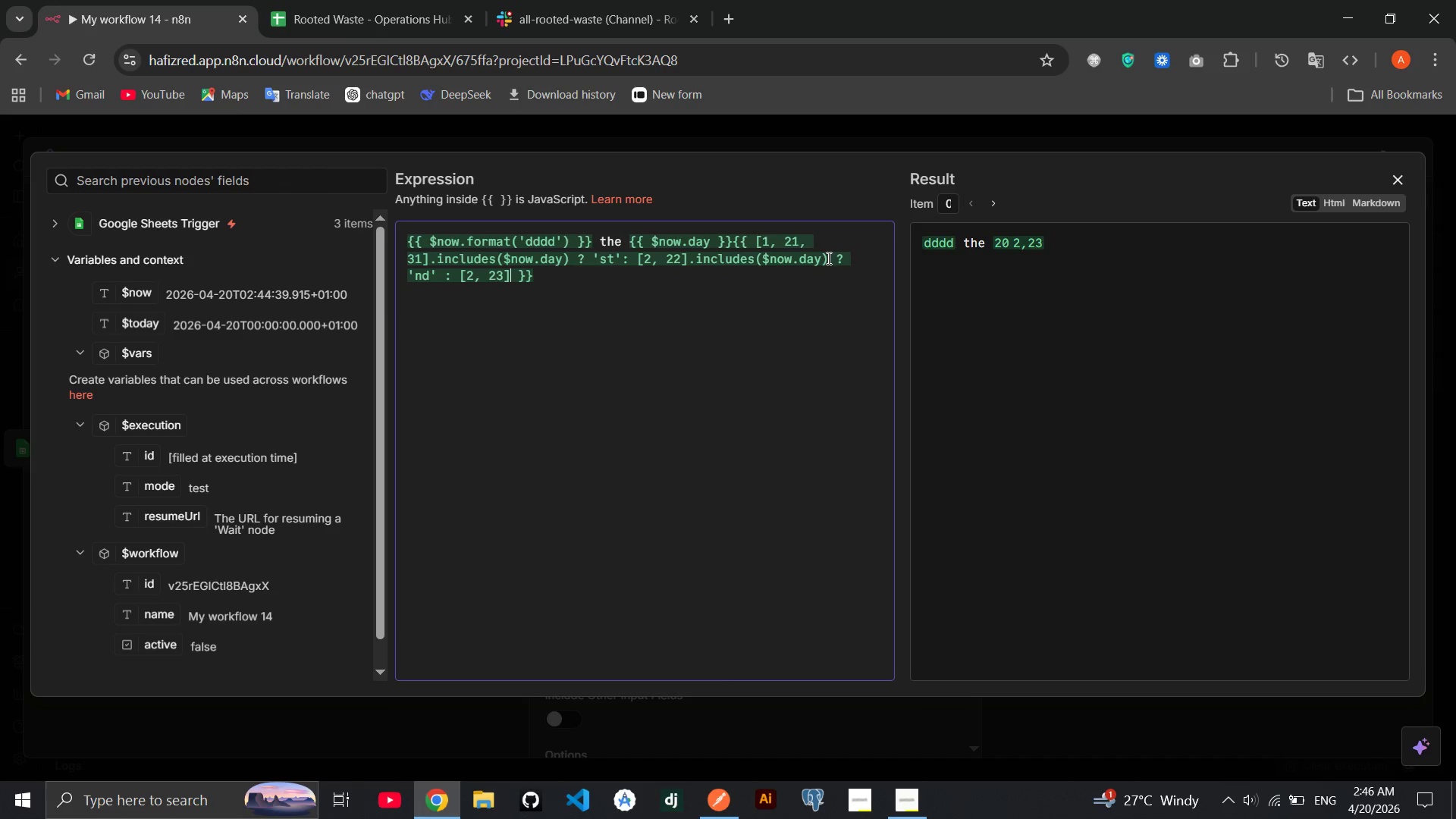 
type(.includes()
 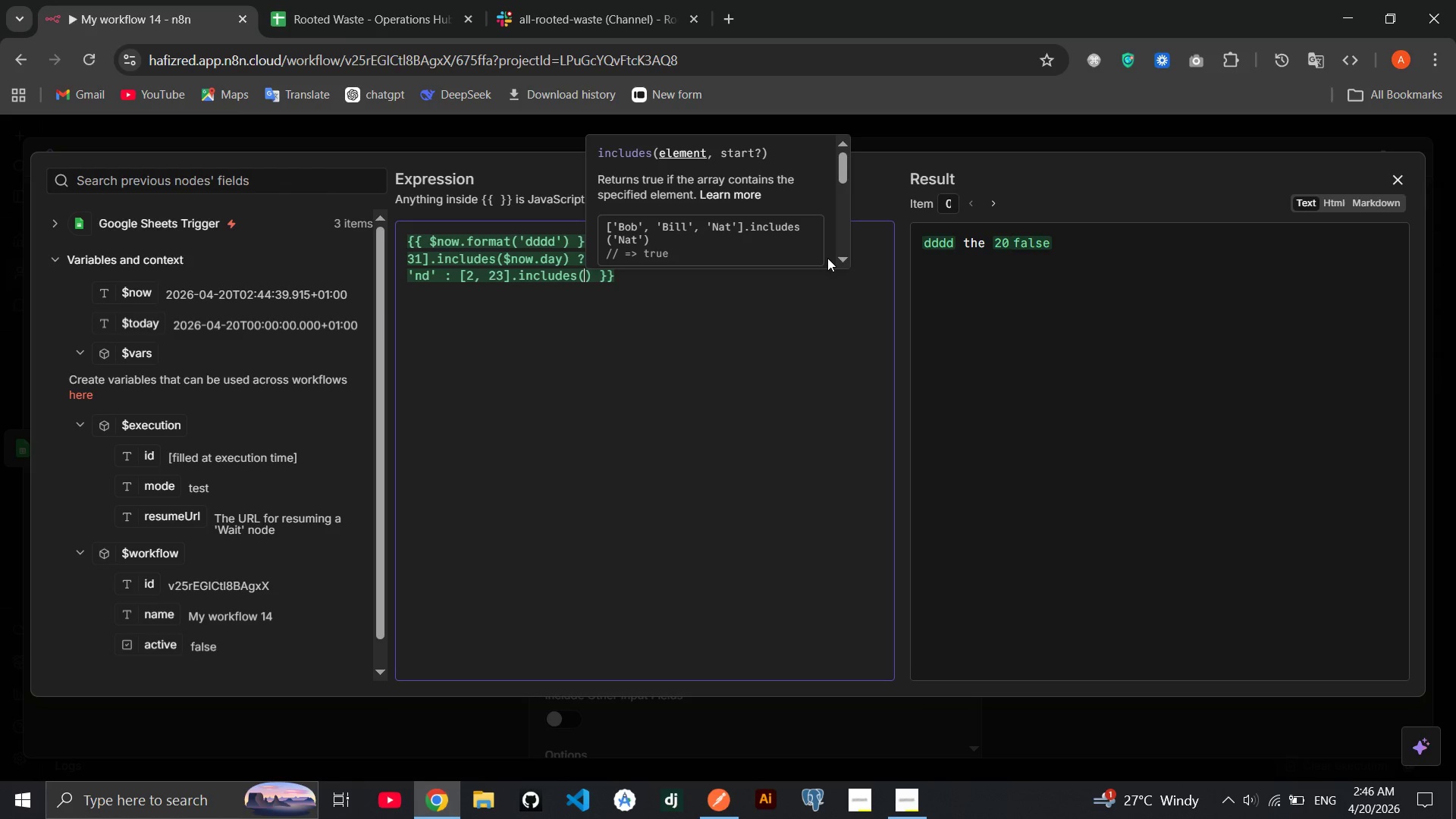 
wait(5.11)
 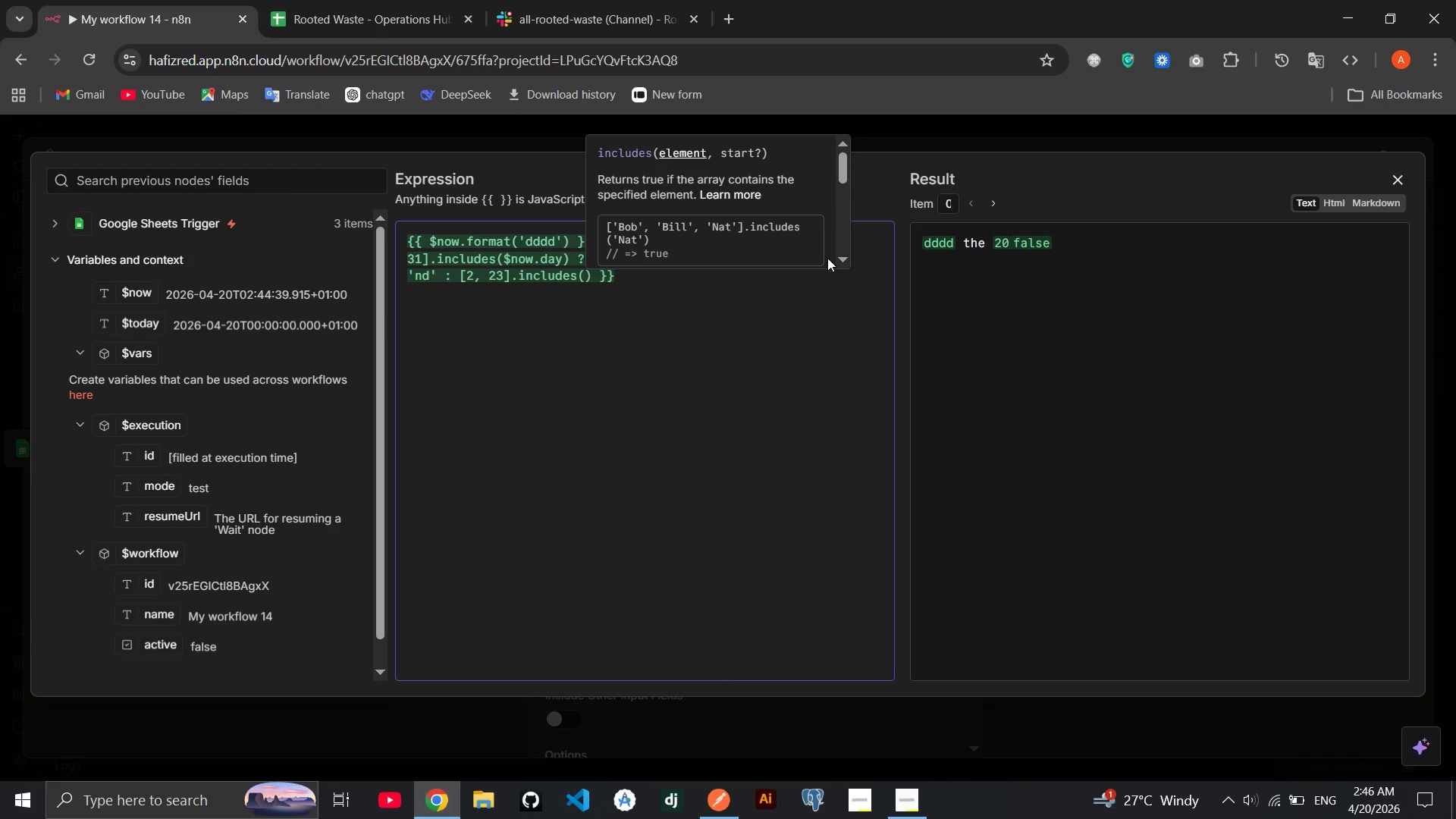 
left_click_drag(start_coordinate=[127, 291], to_coordinate=[583, 284])
 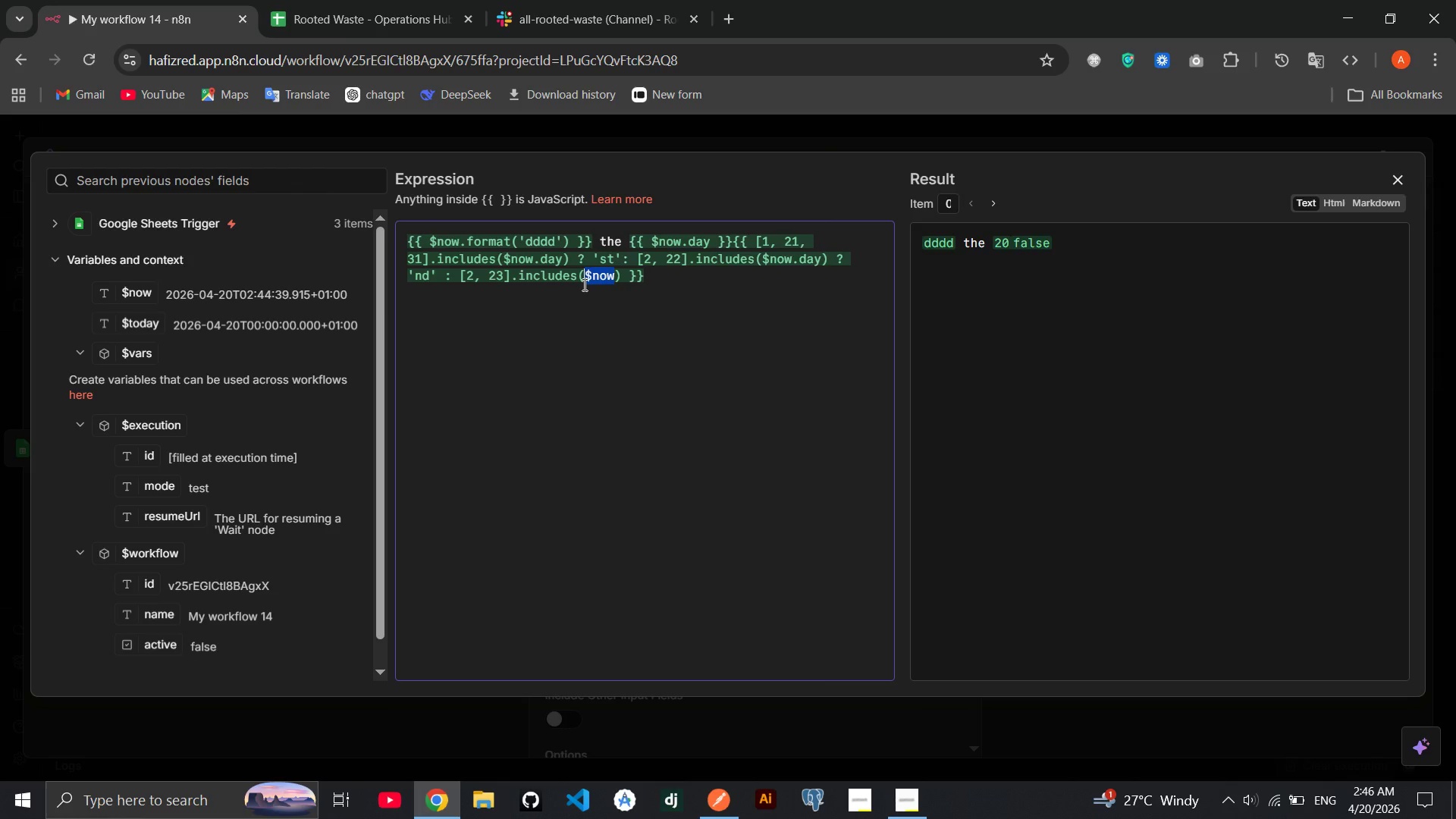 
key(ArrowRight)
 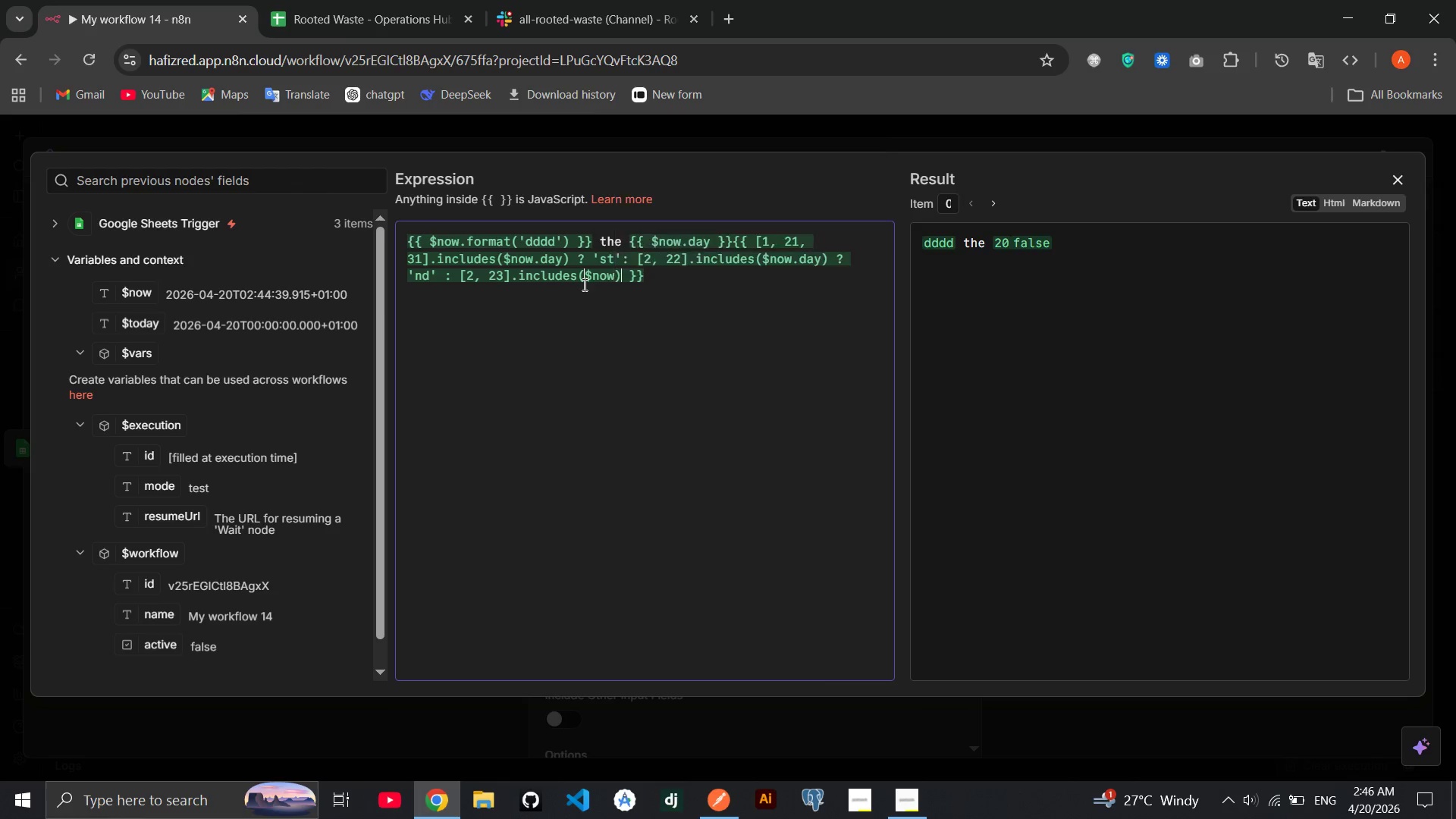 
key(ArrowRight)
 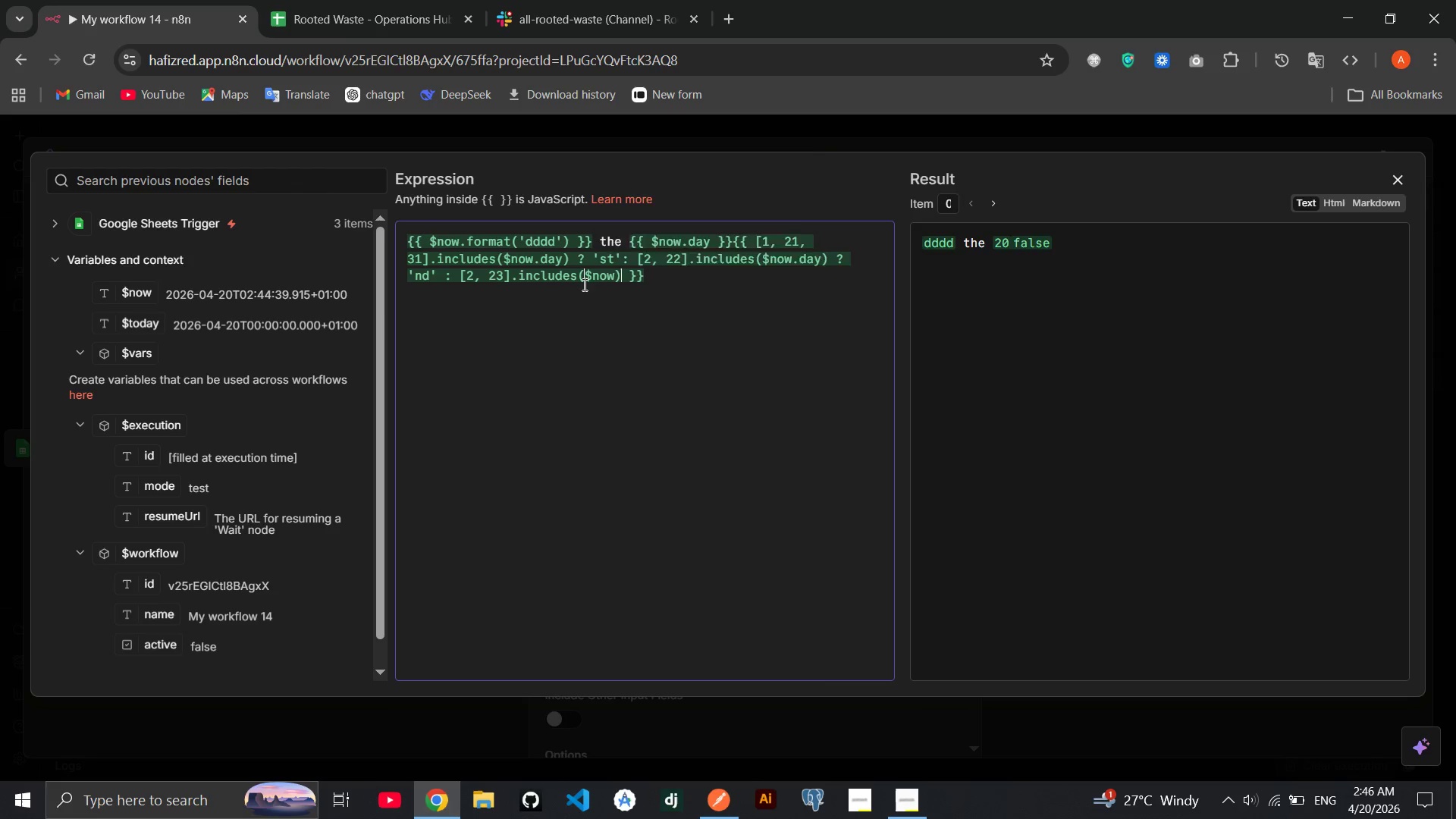 
key(ArrowLeft)
 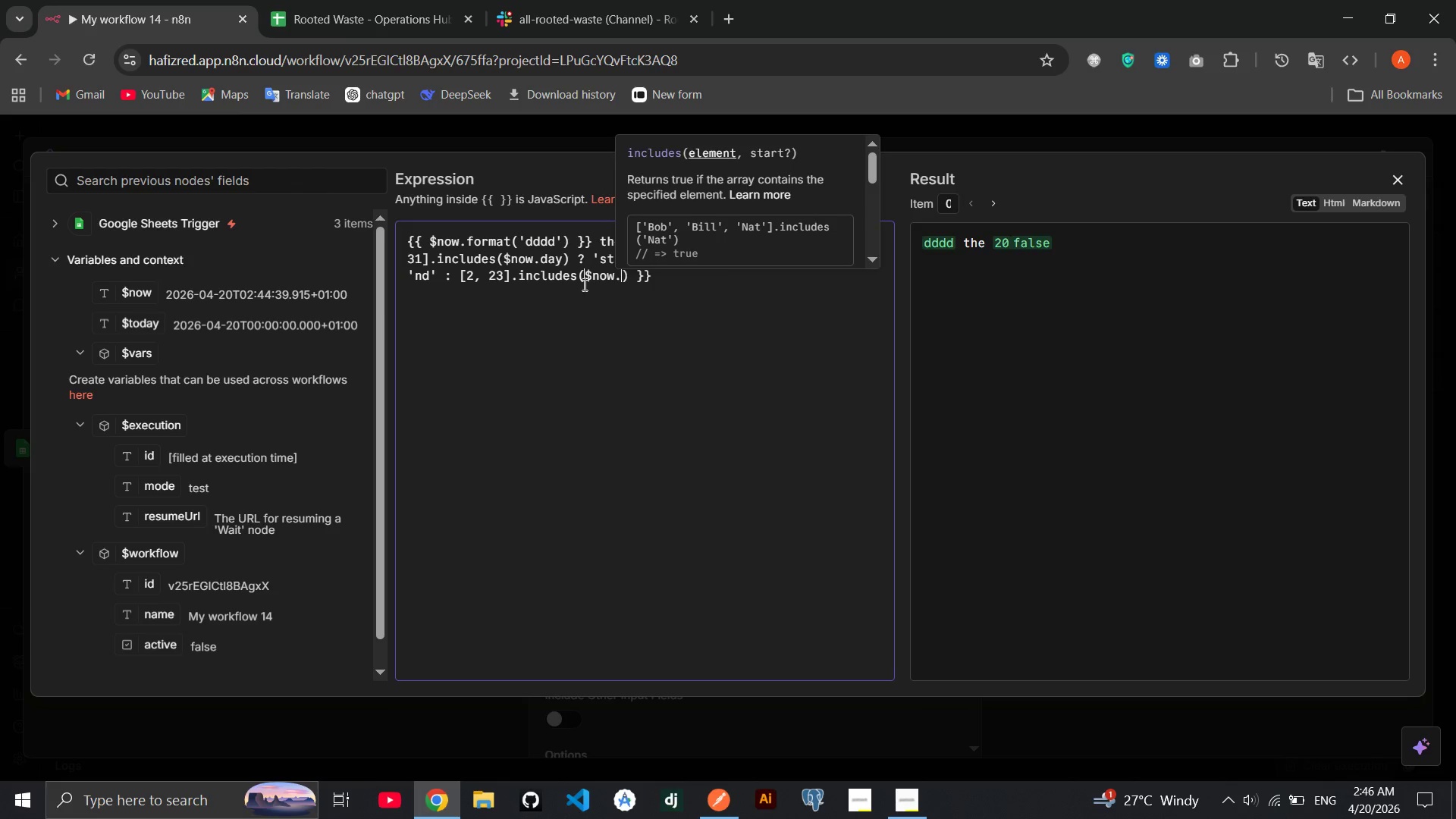 
type(.day)
 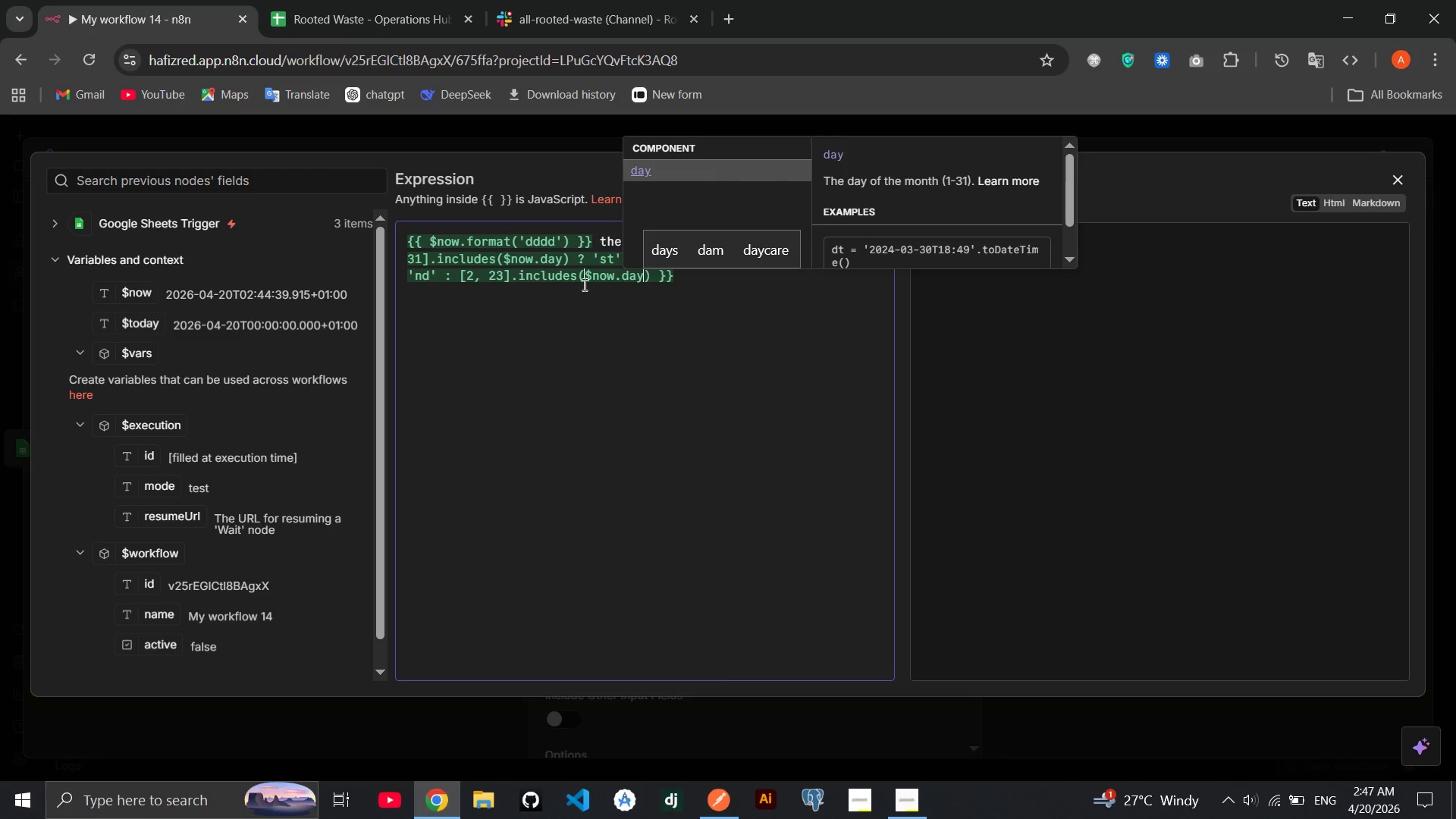 
key(ArrowRight)
 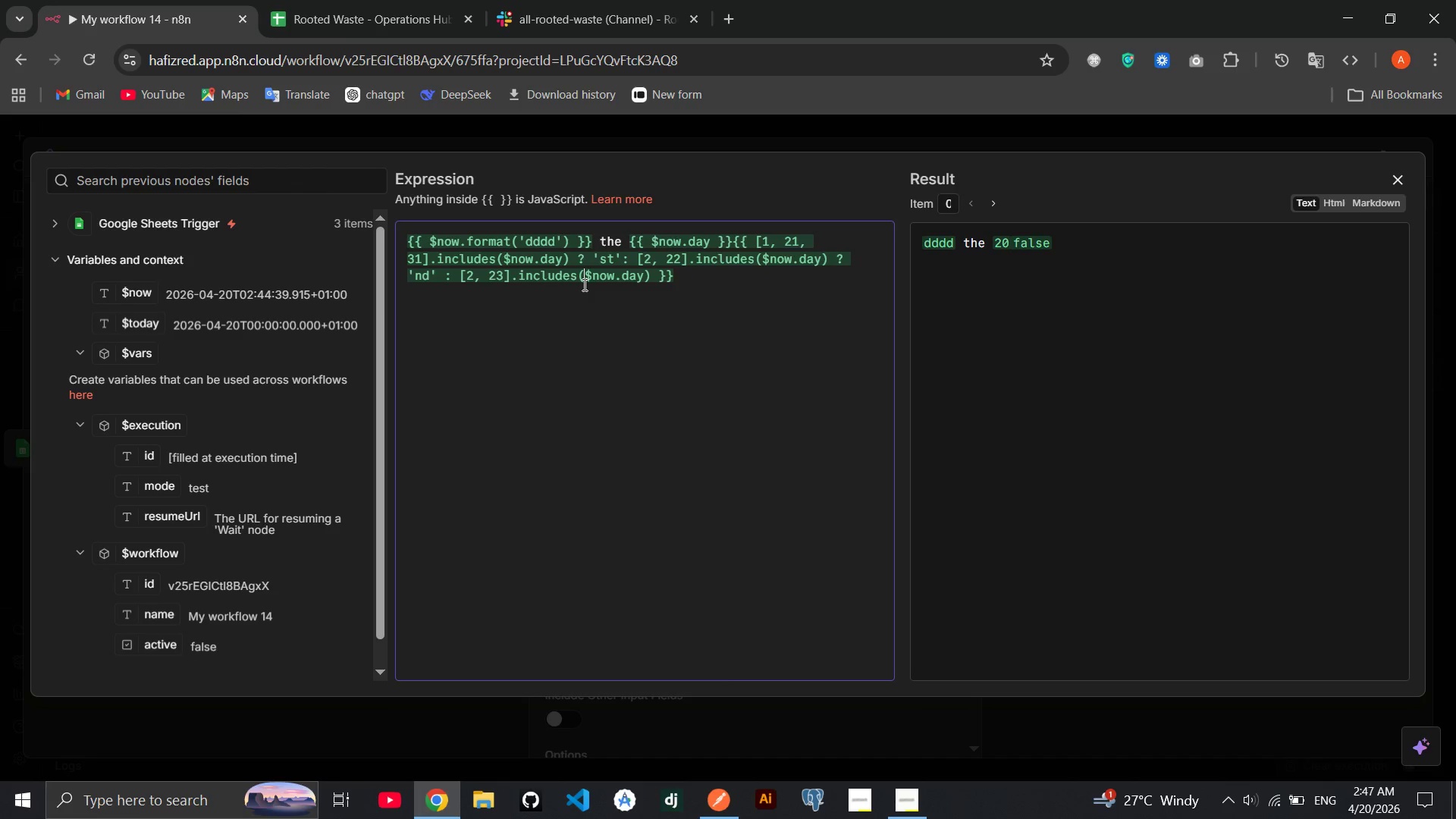 
type( ? 'rd)
 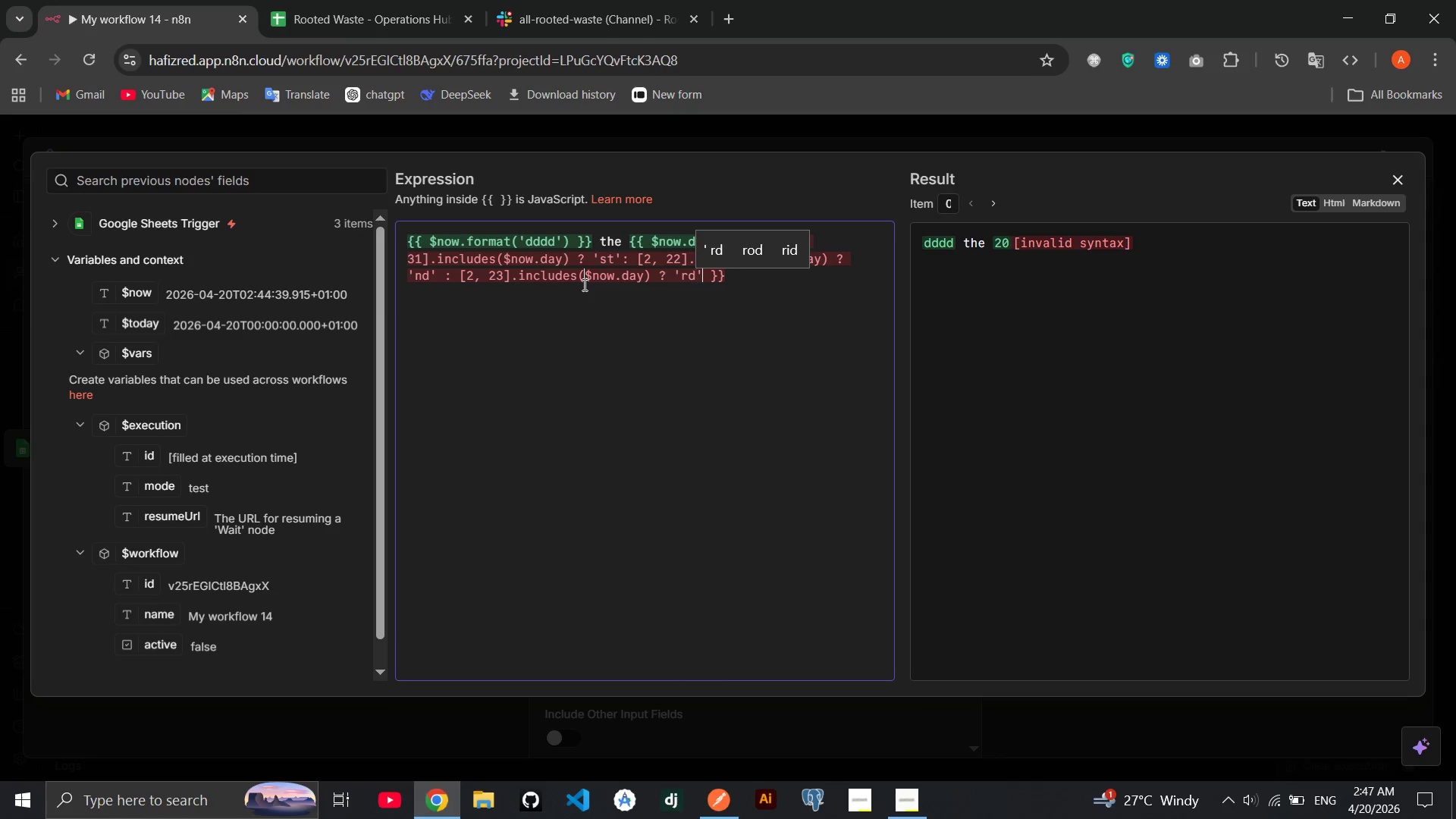 
key(ArrowRight)
 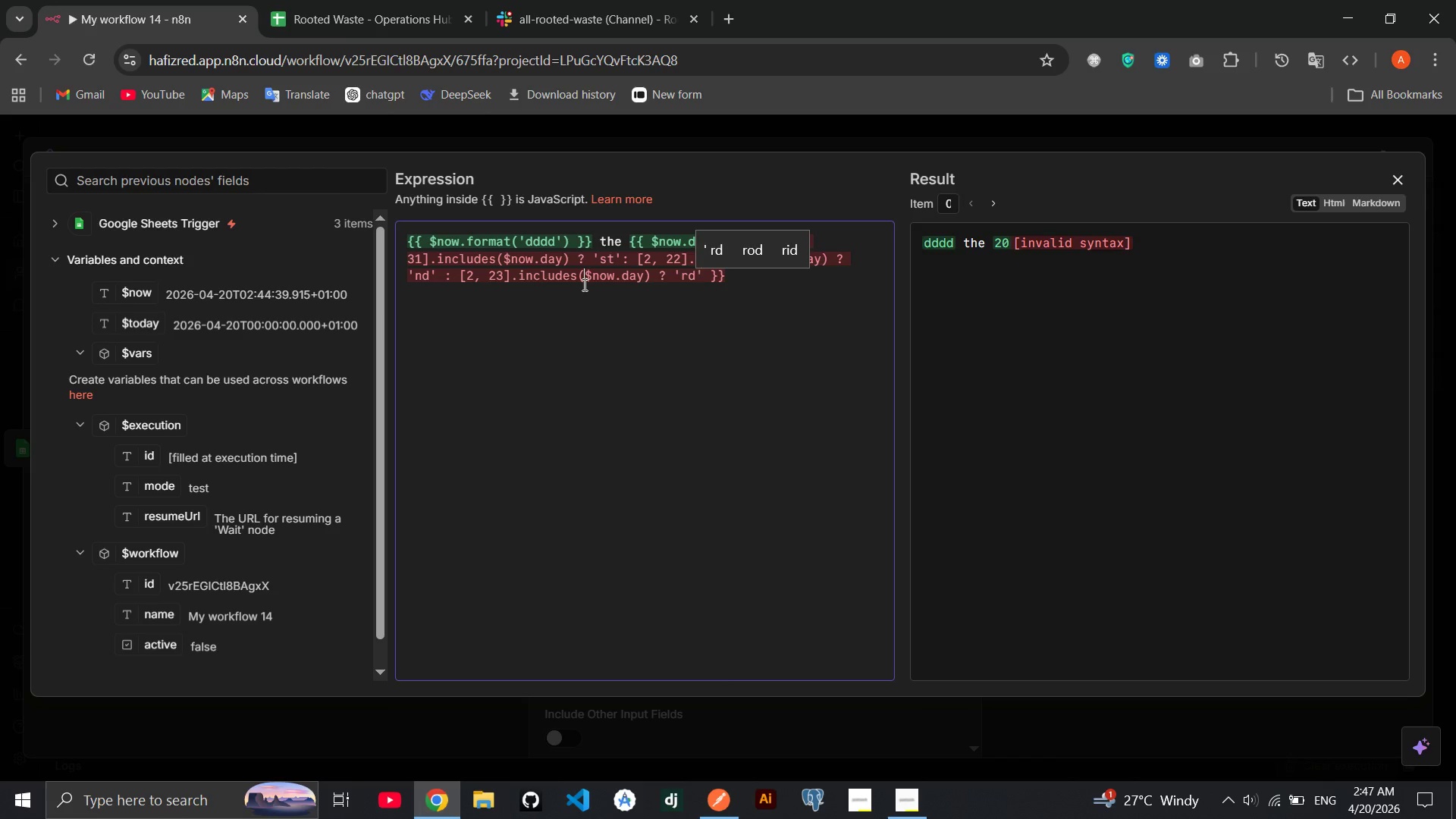 
type(: 'th)
 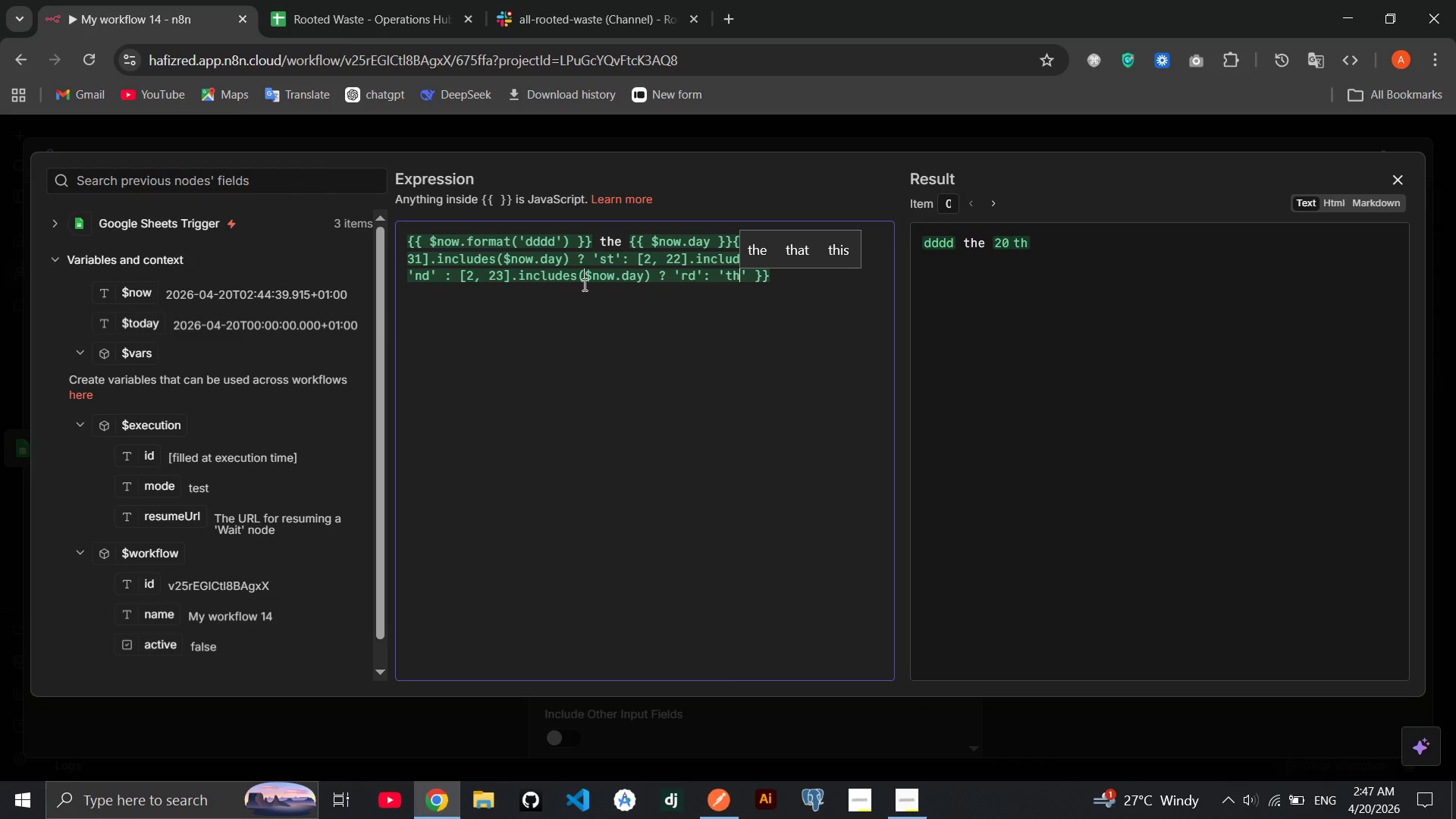 
key(ArrowRight)
 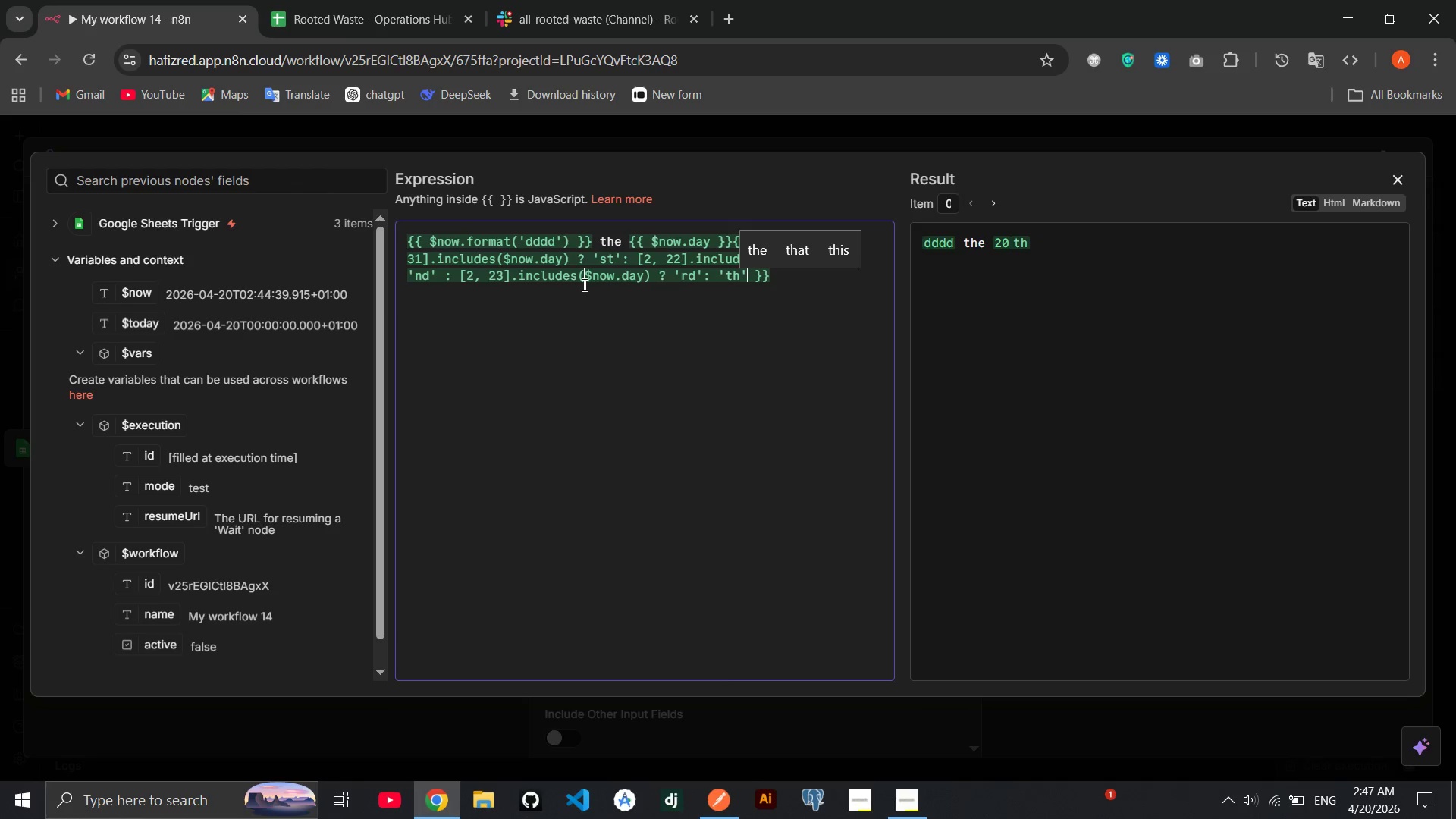 
key(Space)
 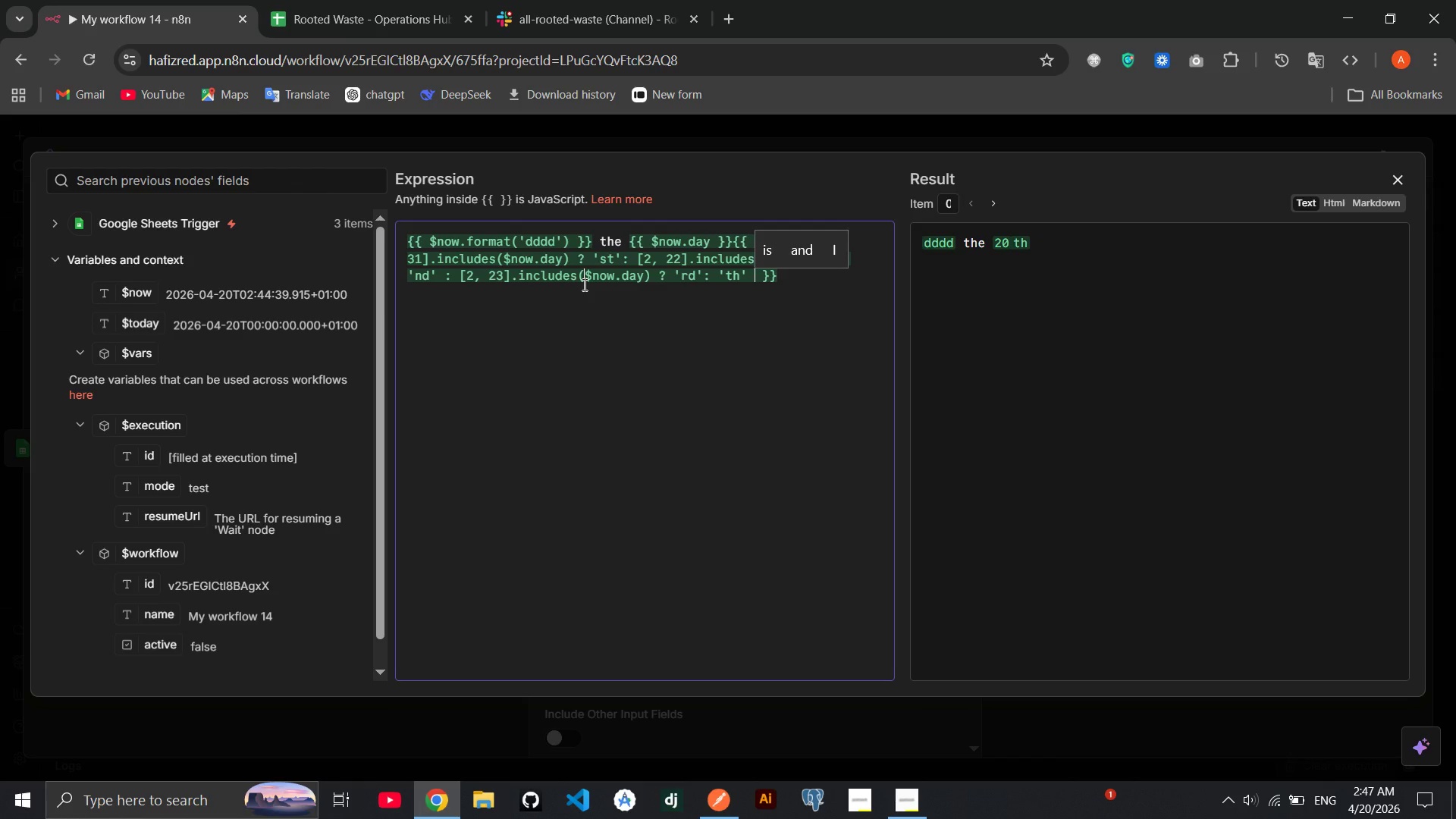 
type(of )
 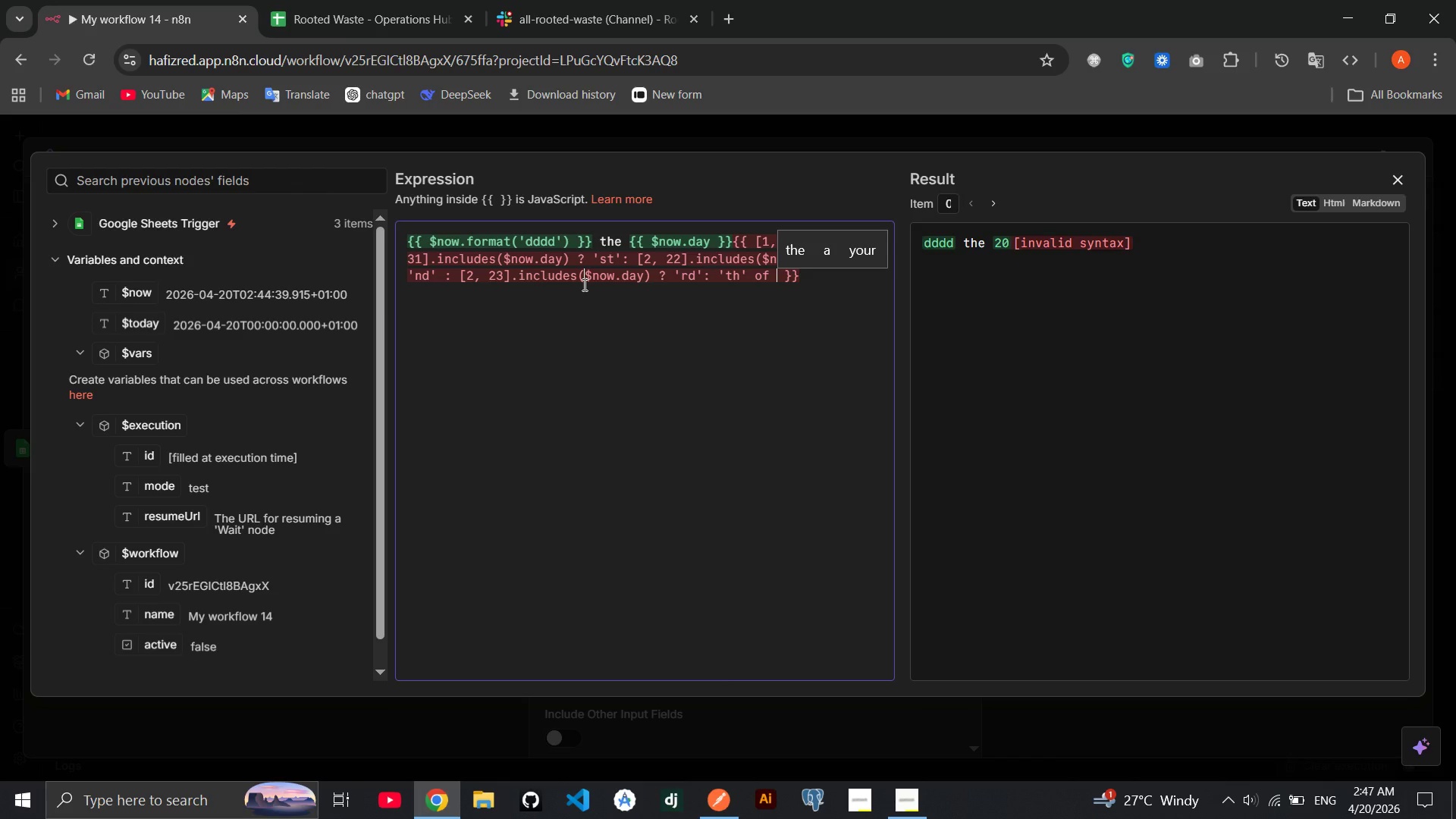 
wait(6.11)
 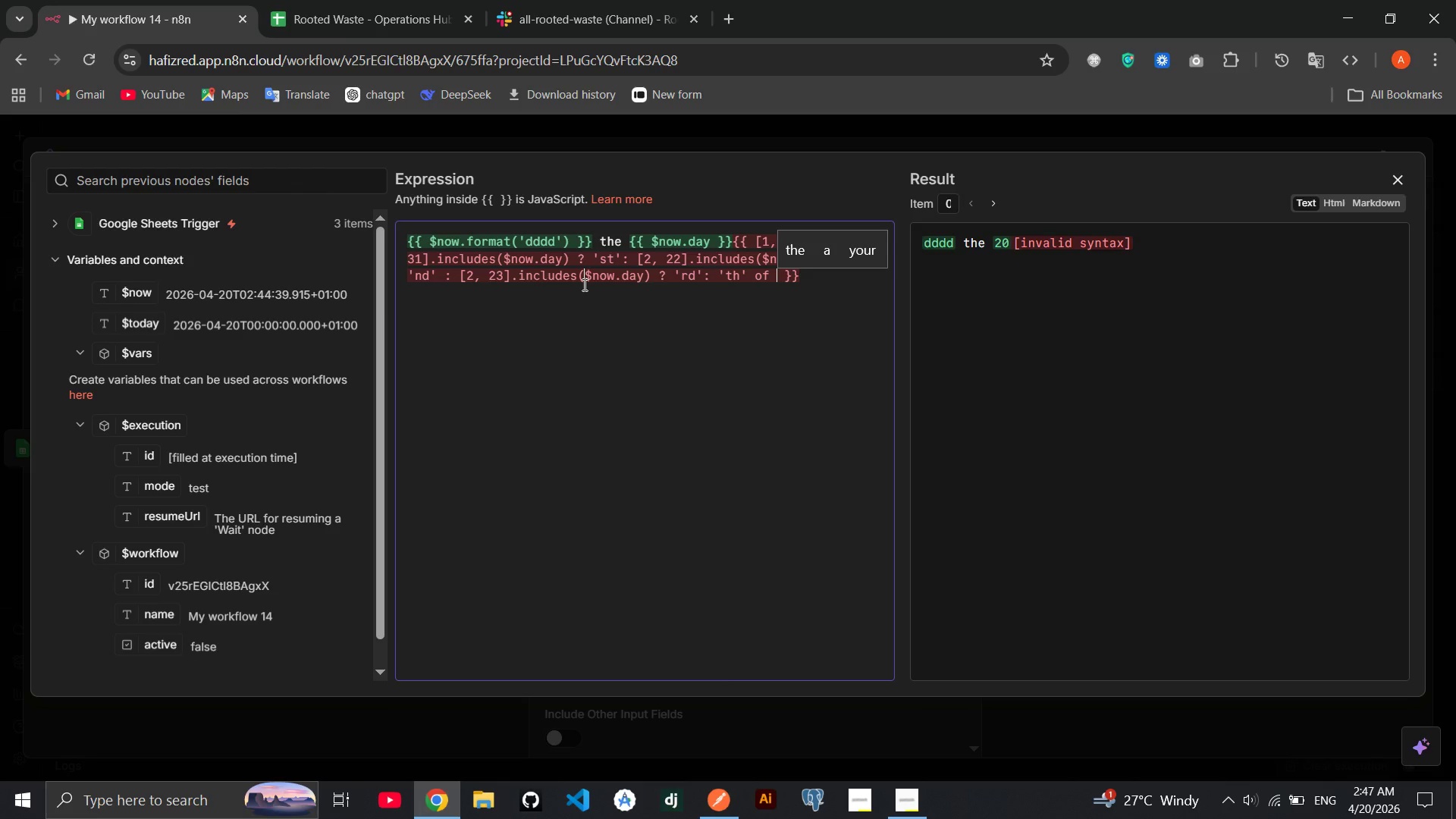 
key(Shift+BracketLeft)
 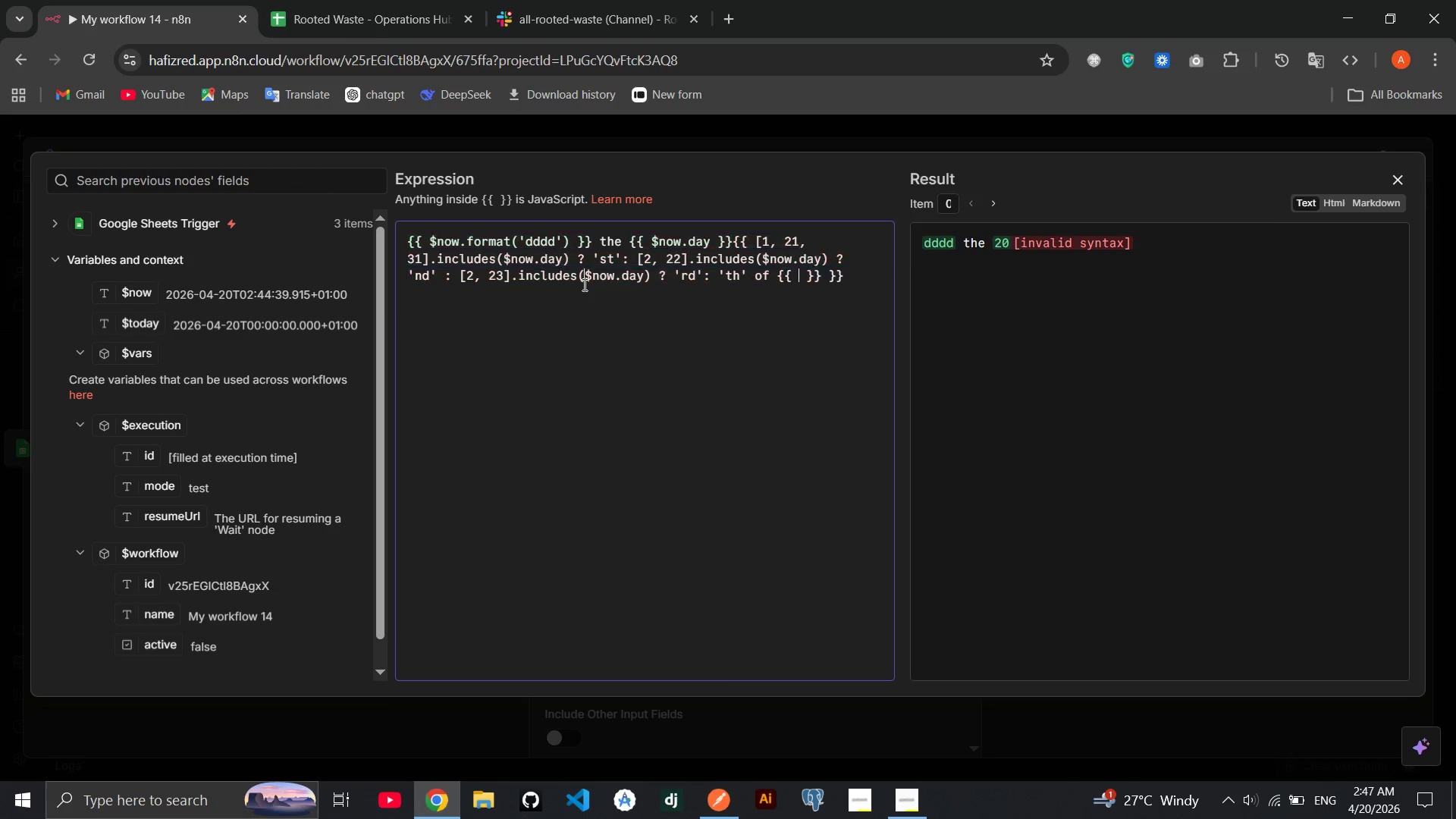 
key(Shift+BracketLeft)
 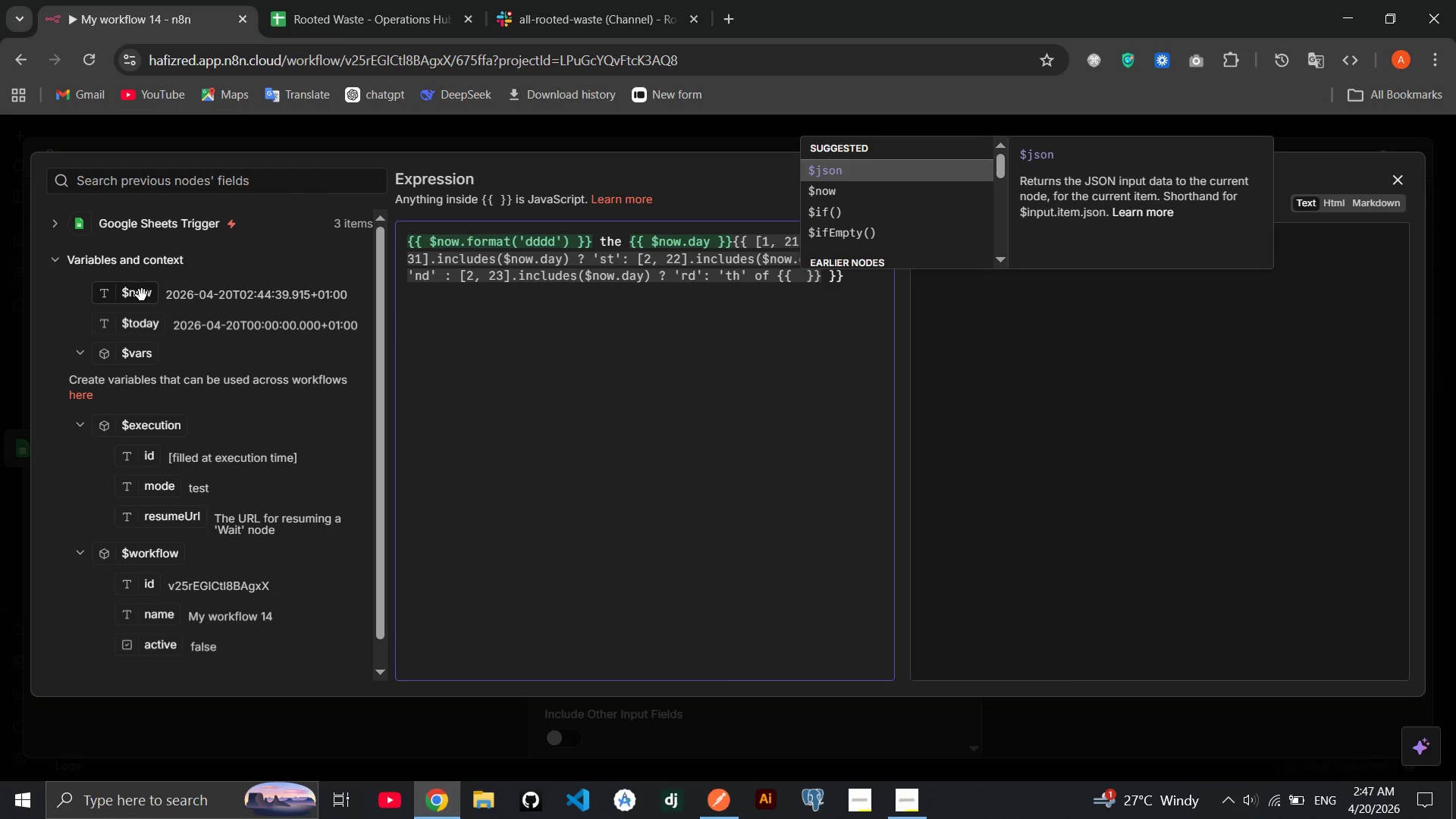 
left_click_drag(start_coordinate=[142, 295], to_coordinate=[799, 279])
 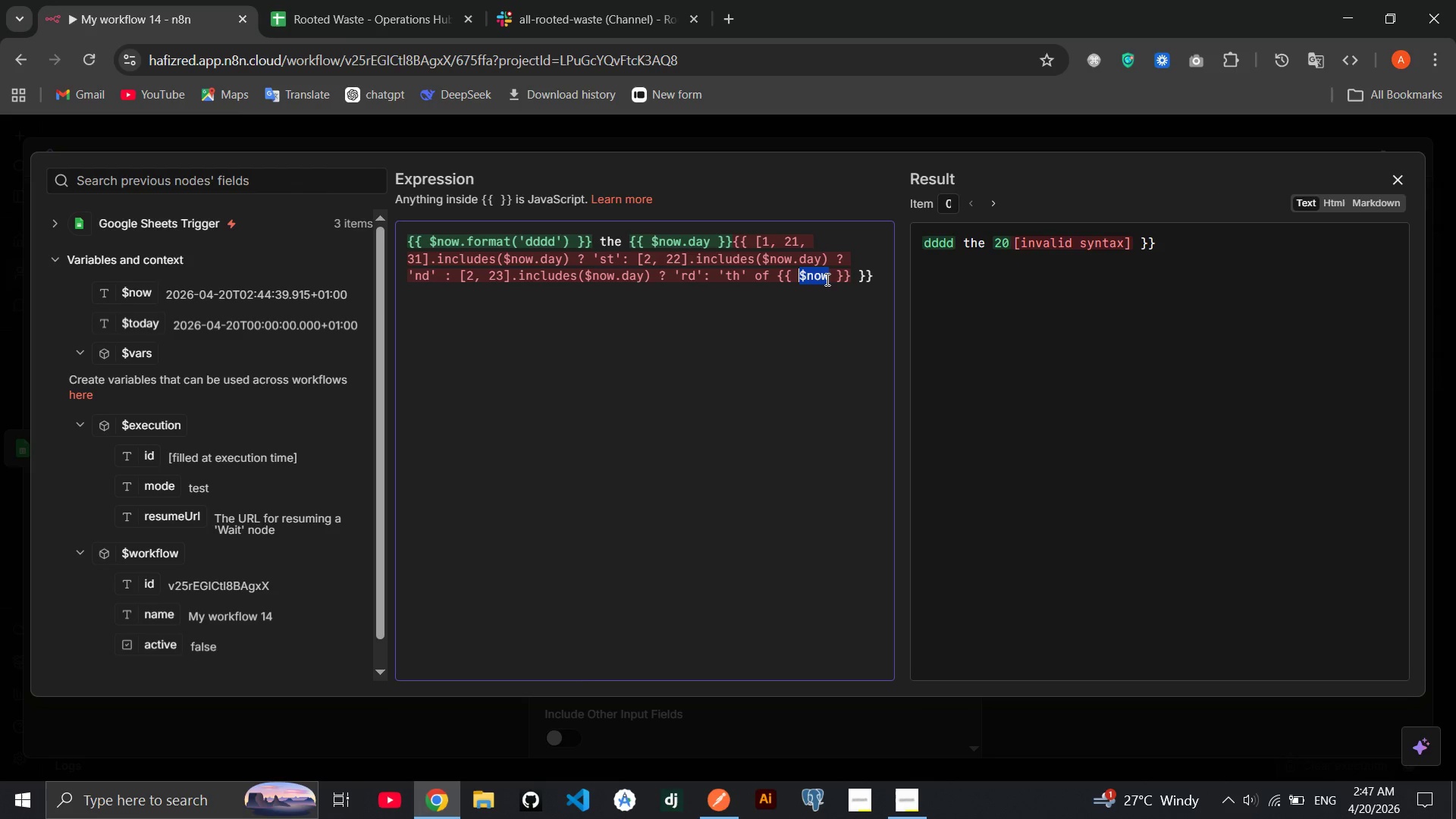 
left_click([826, 279])
 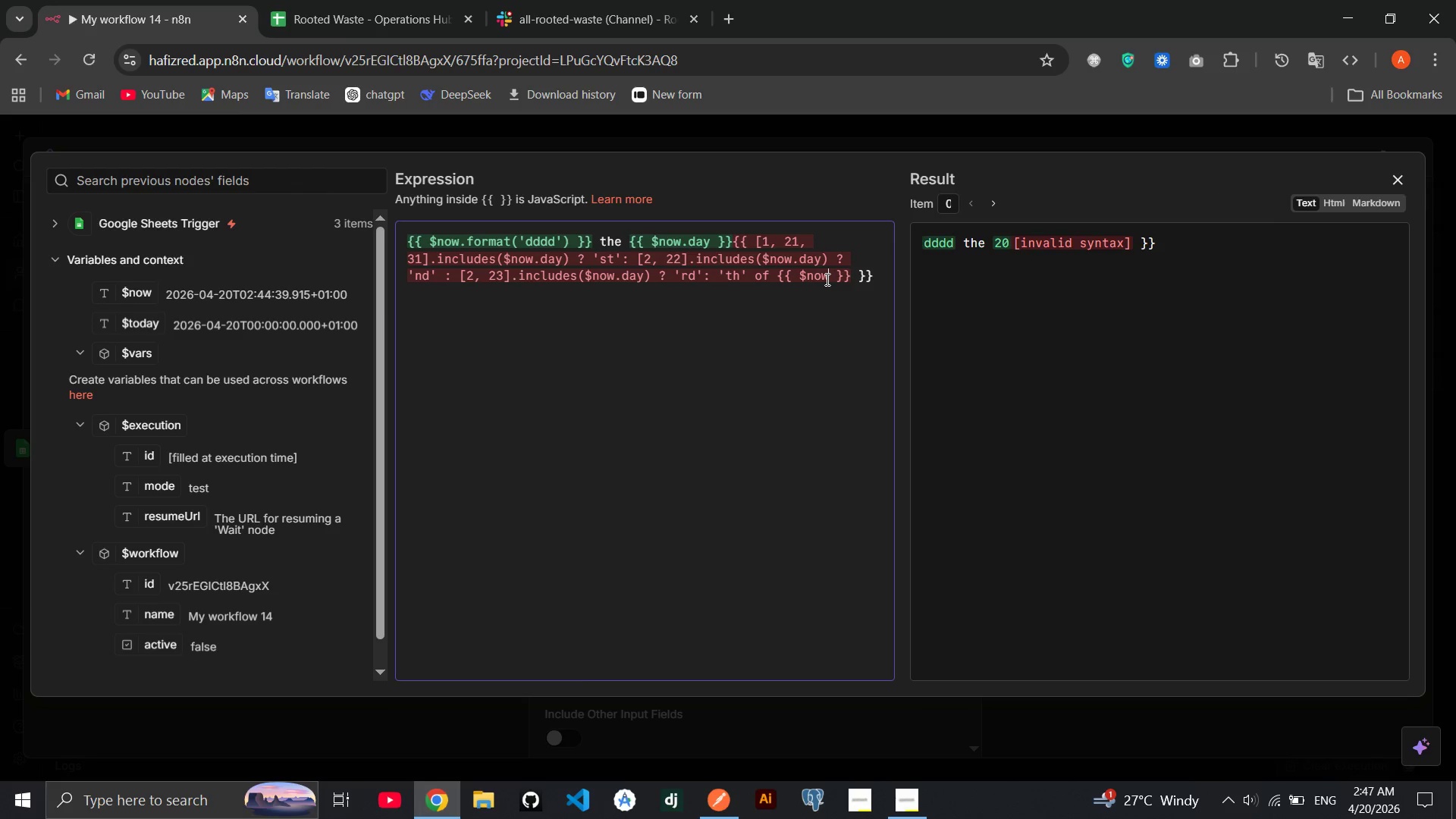 
type(.format)
 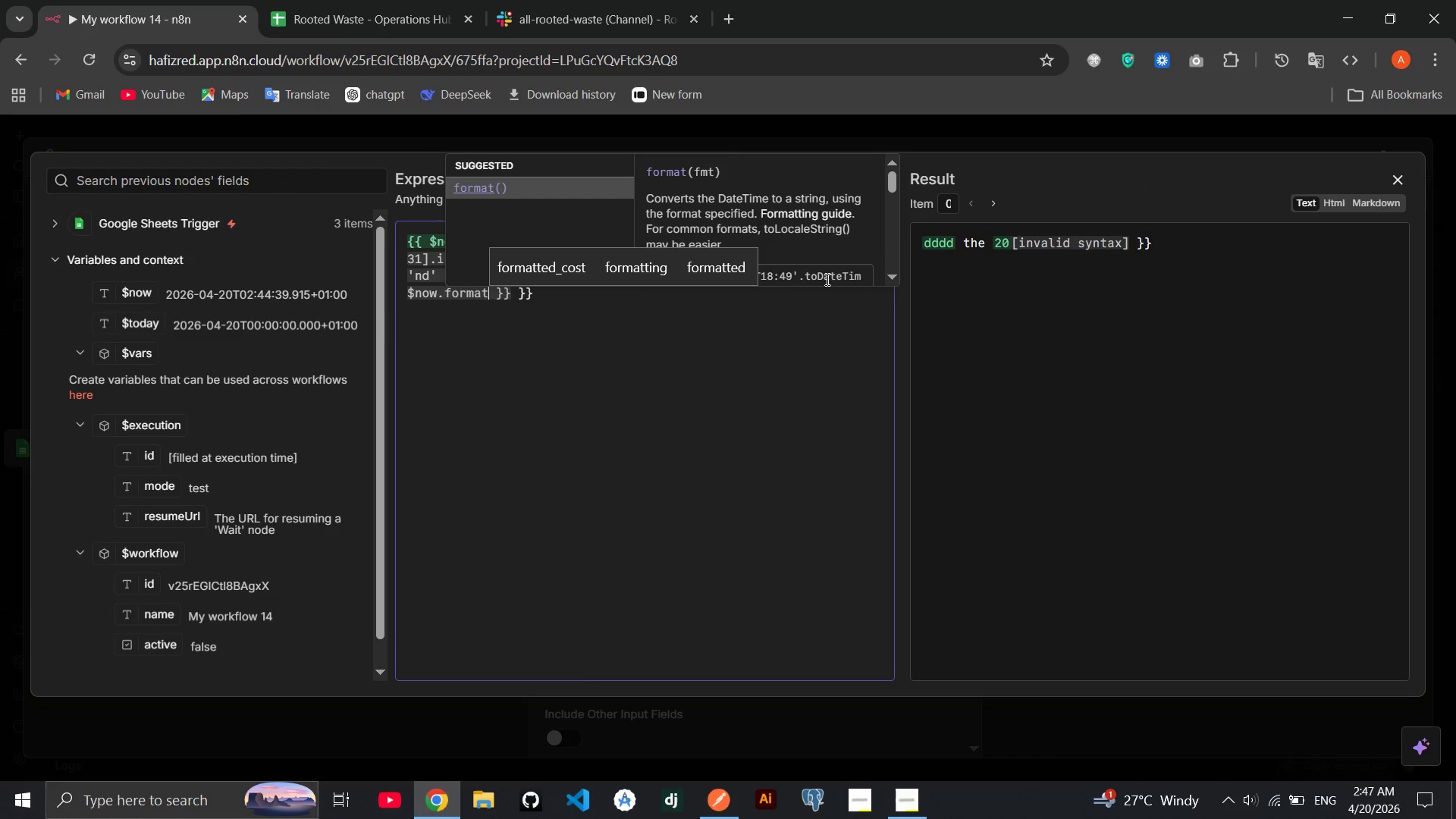 
key(Enter)
 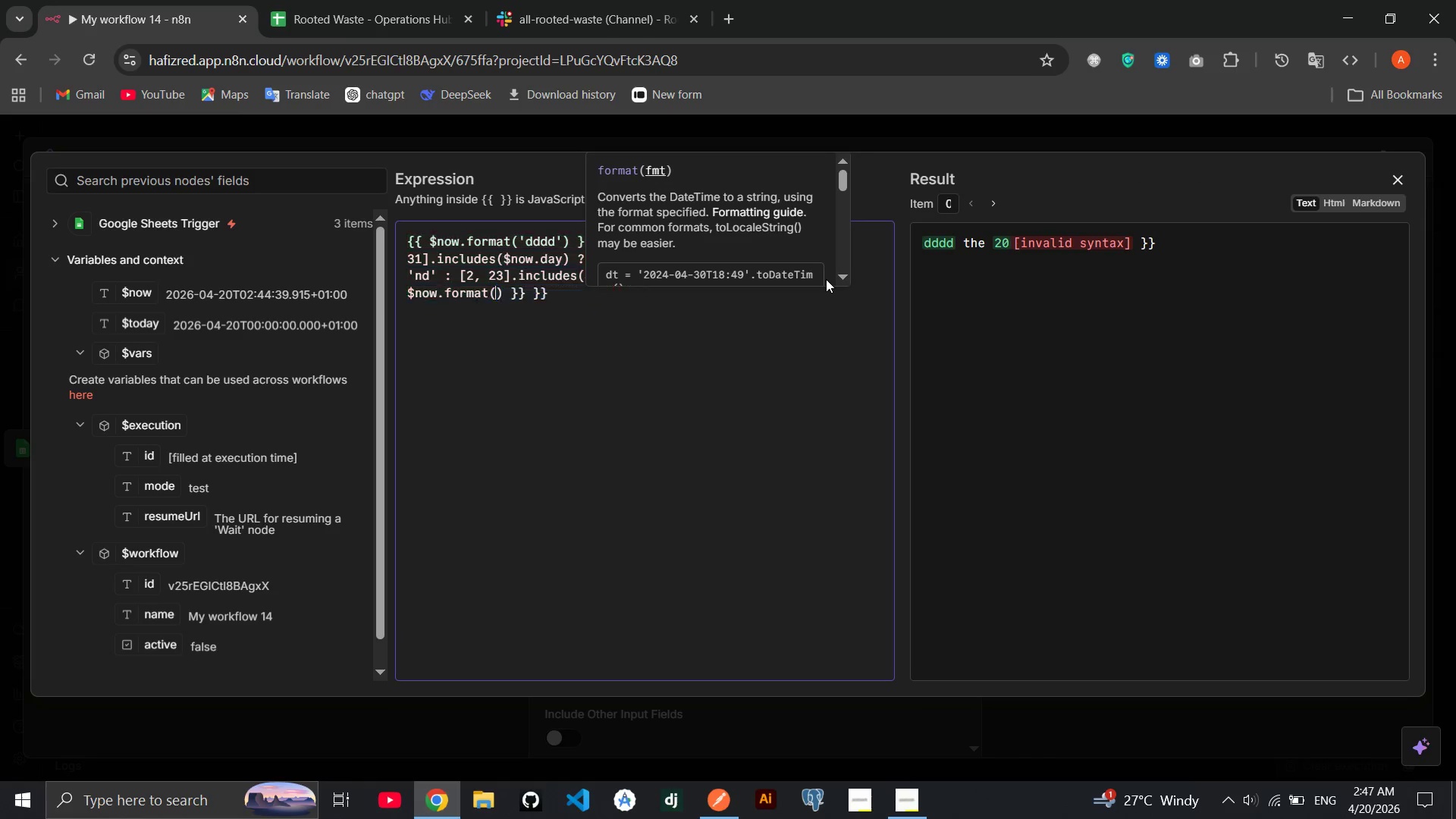 
key(Backspace)
type('mmmm)
 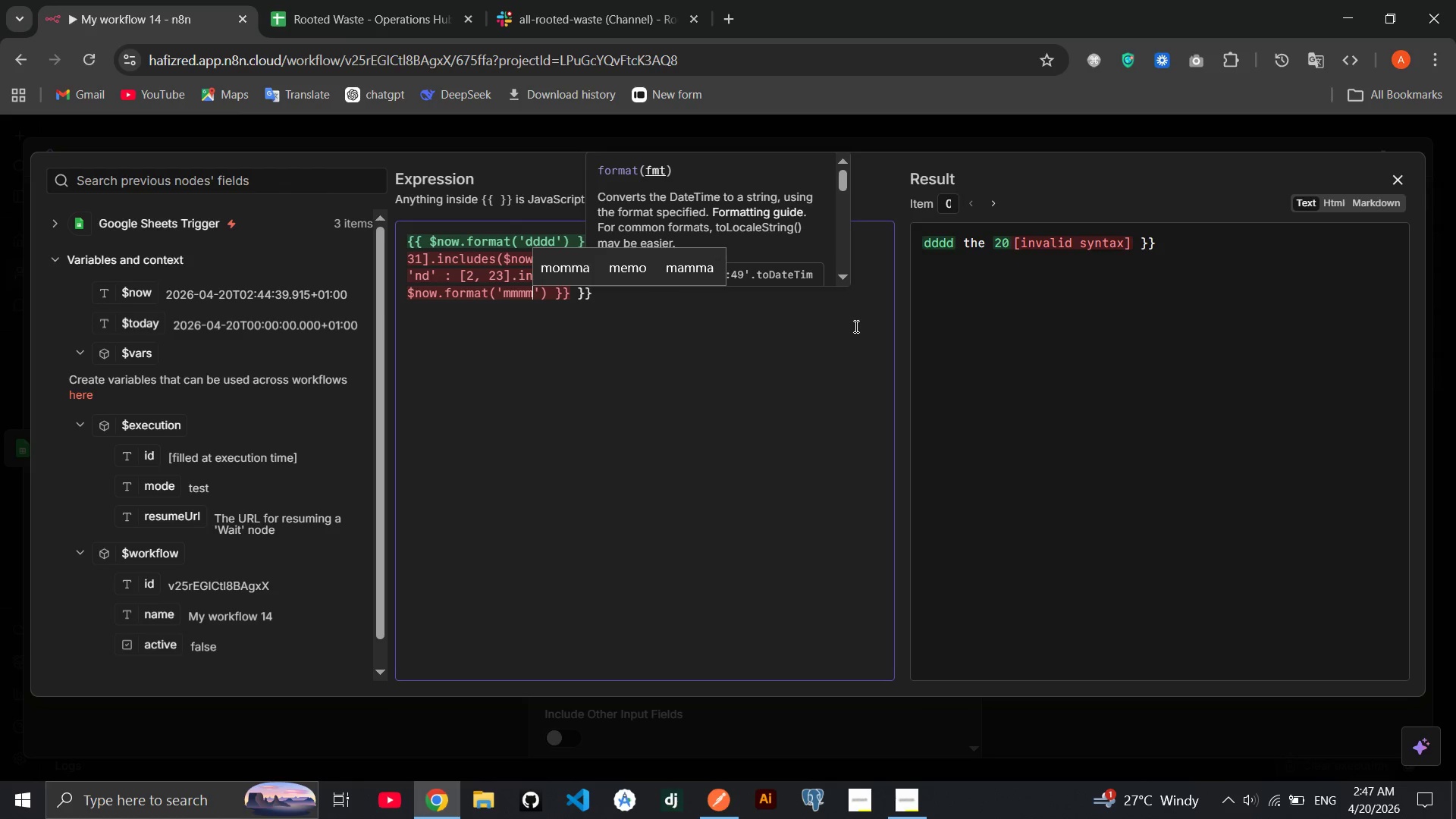 
left_click([854, 327])
 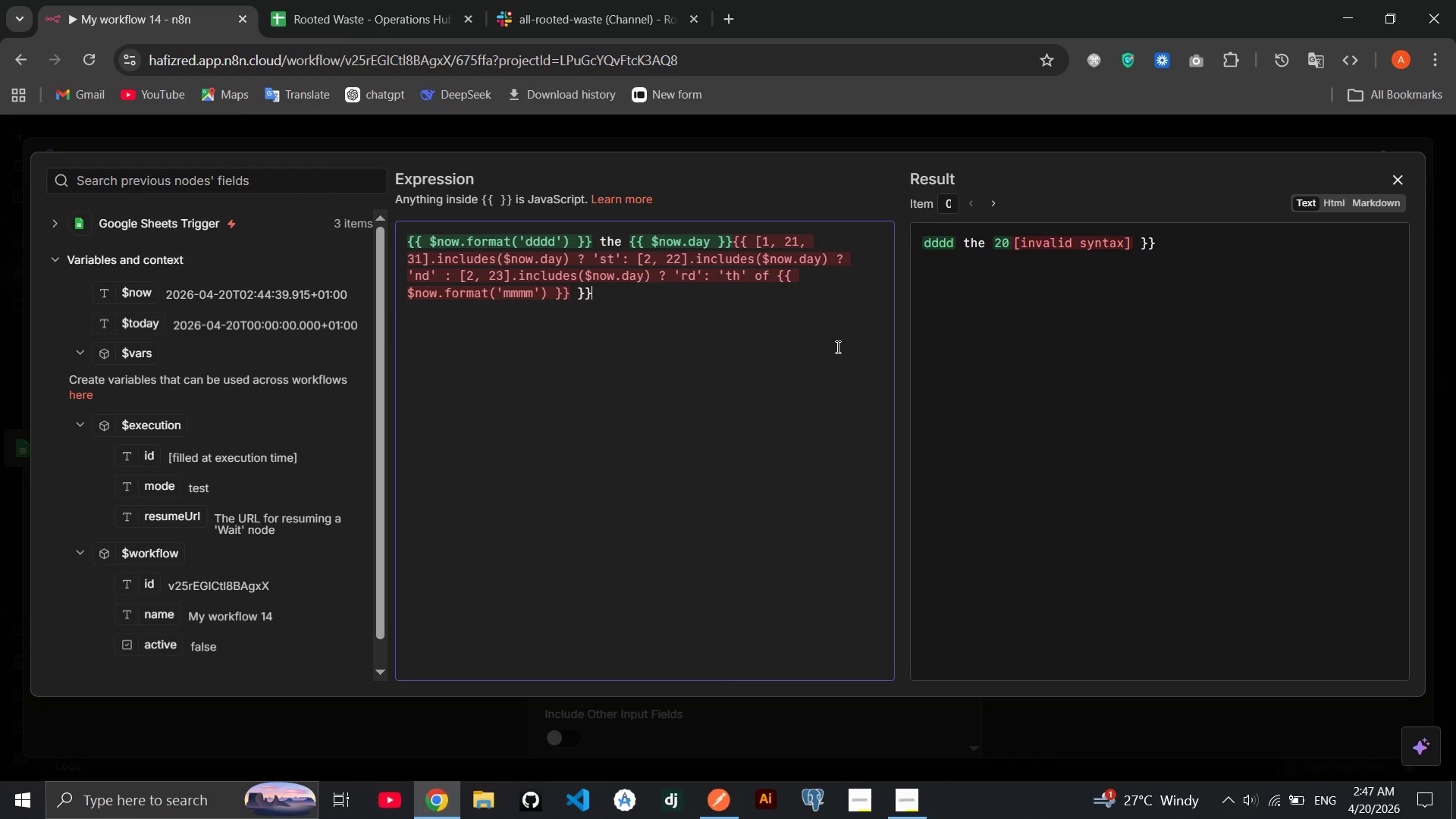 
wait(7.19)
 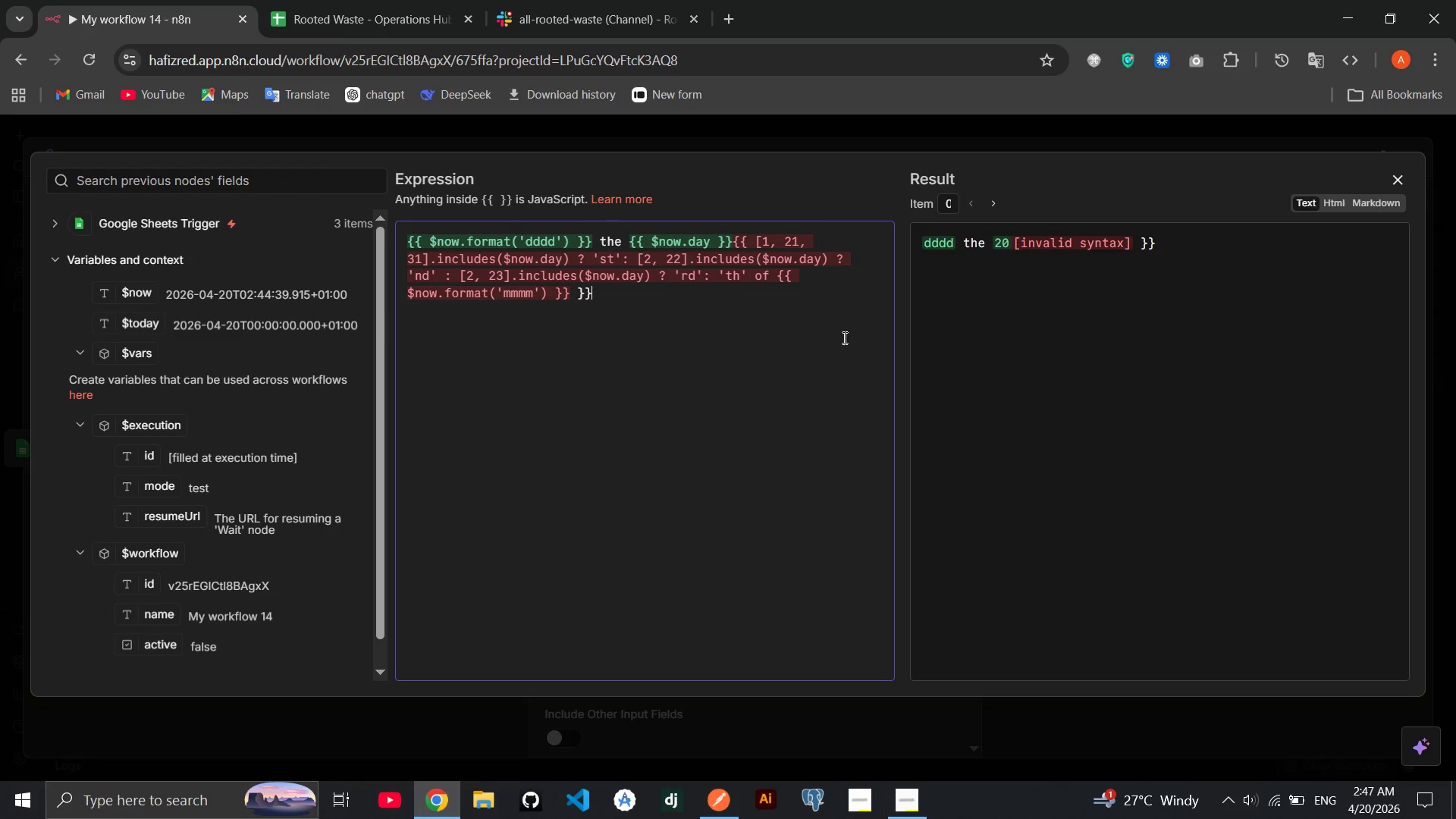 
double_click([535, 291])
 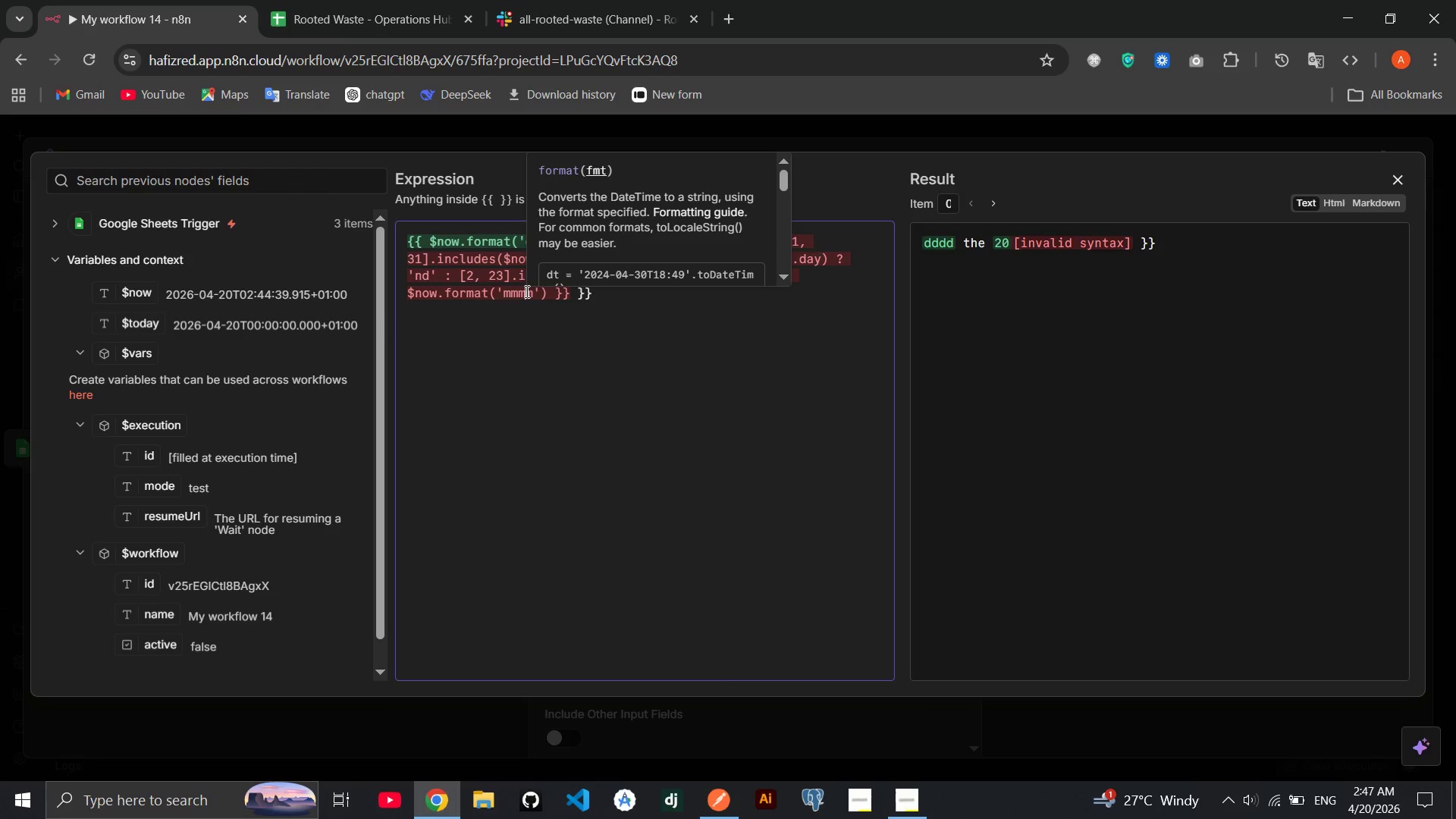 
double_click([526, 291])
 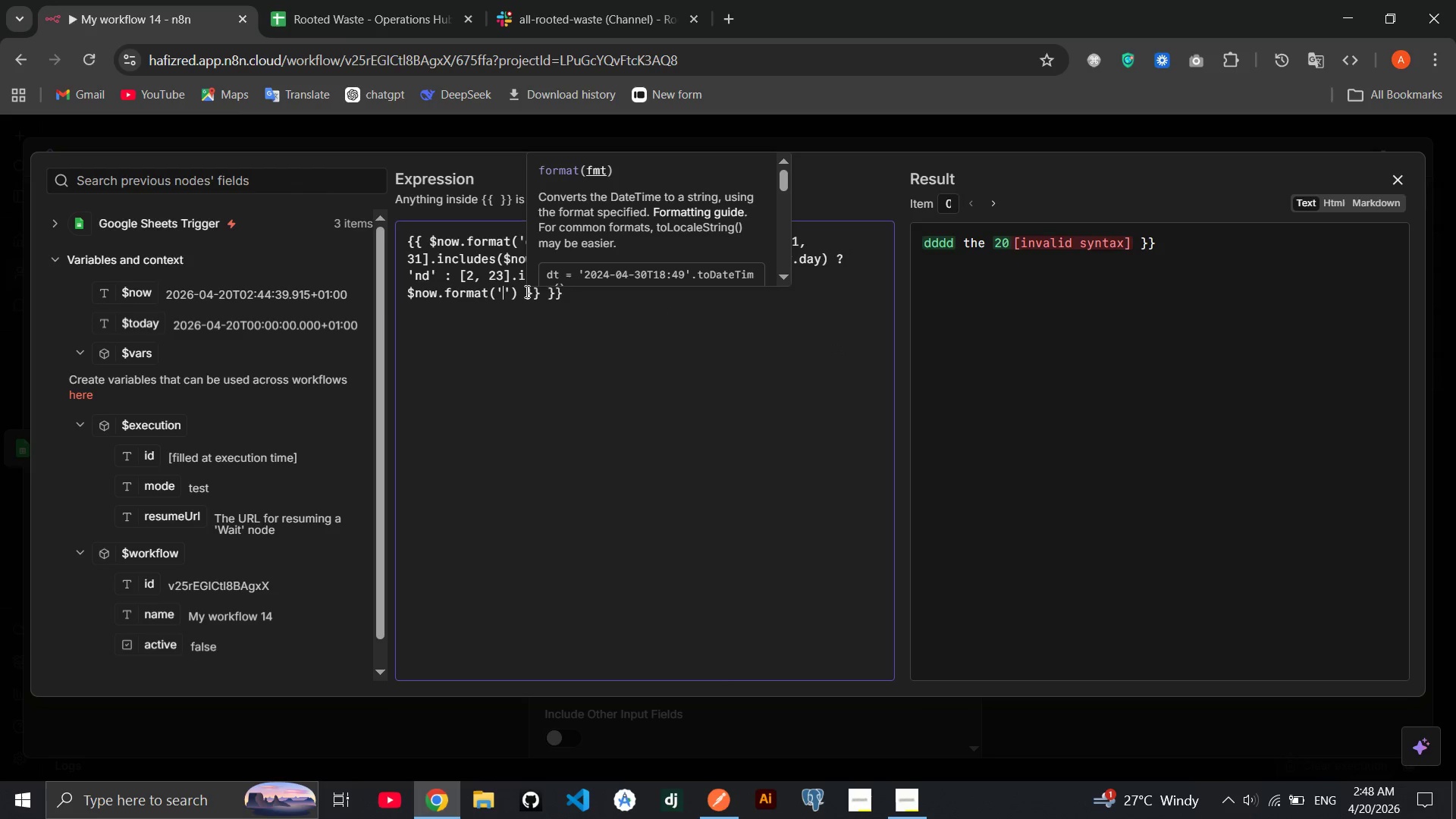 
key(Backspace)
 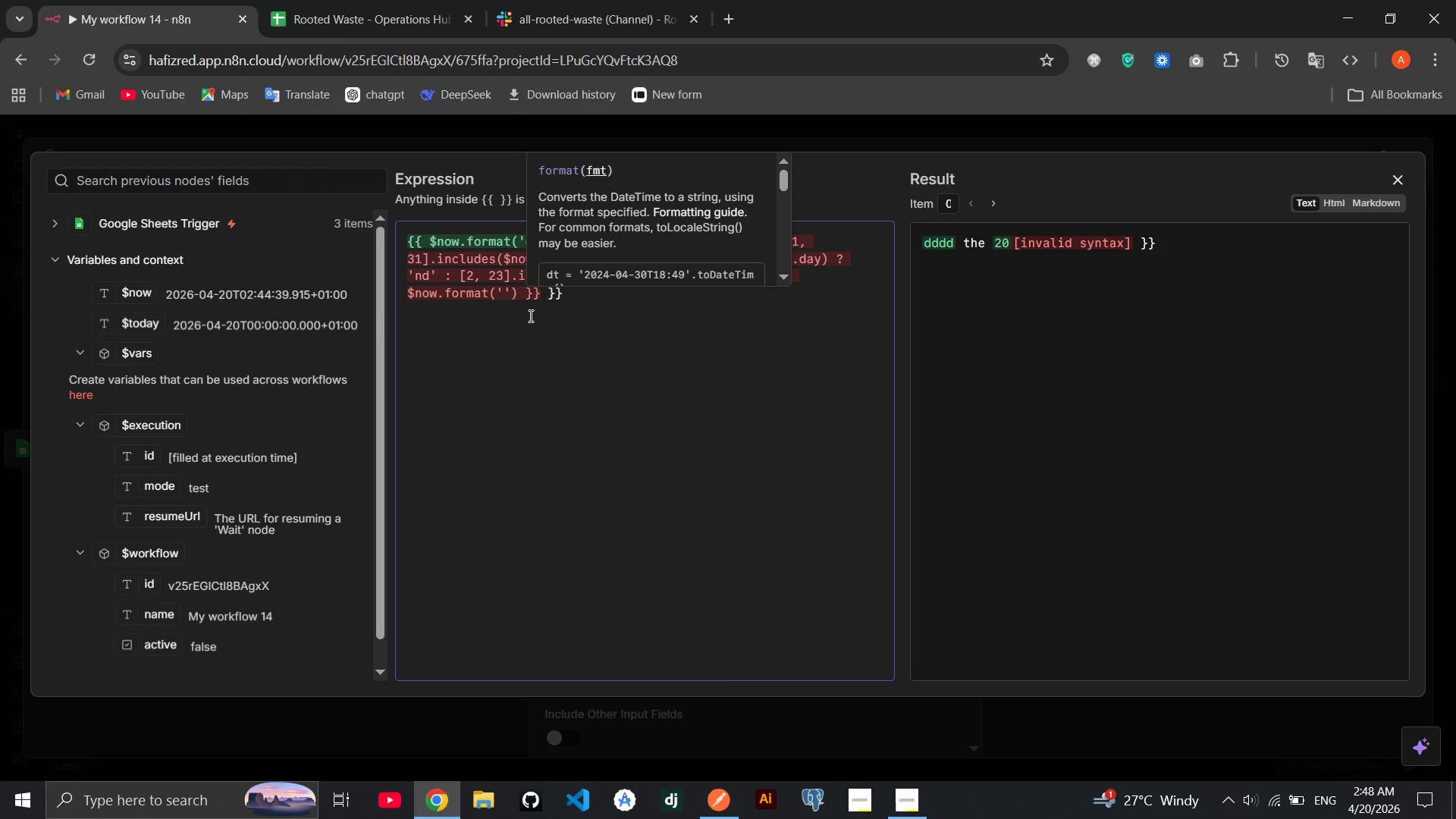 
left_click_drag(start_coordinate=[526, 301], to_coordinate=[467, 300])
 